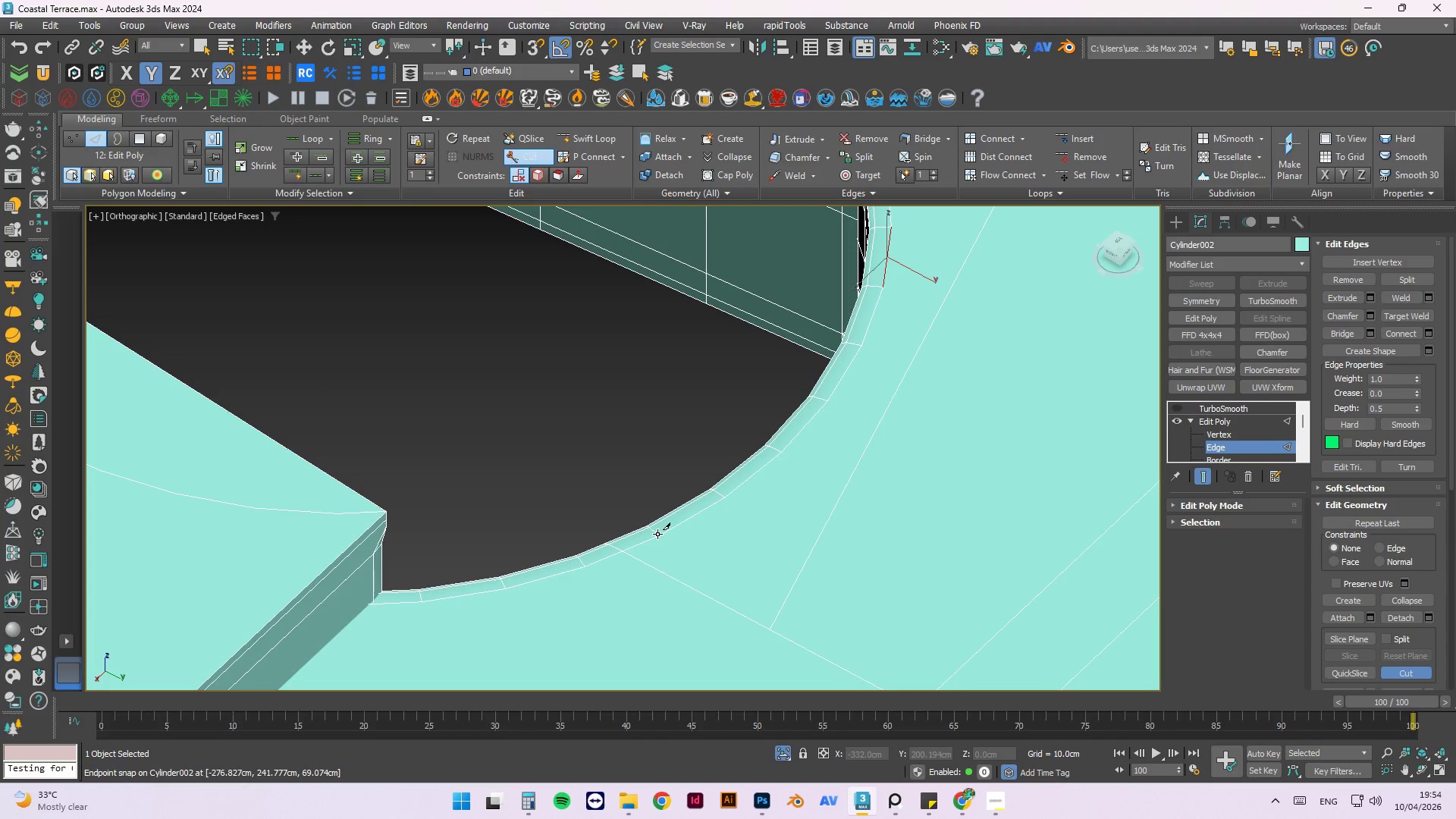 
left_click_drag(start_coordinate=[657, 534], to_coordinate=[809, 562])
 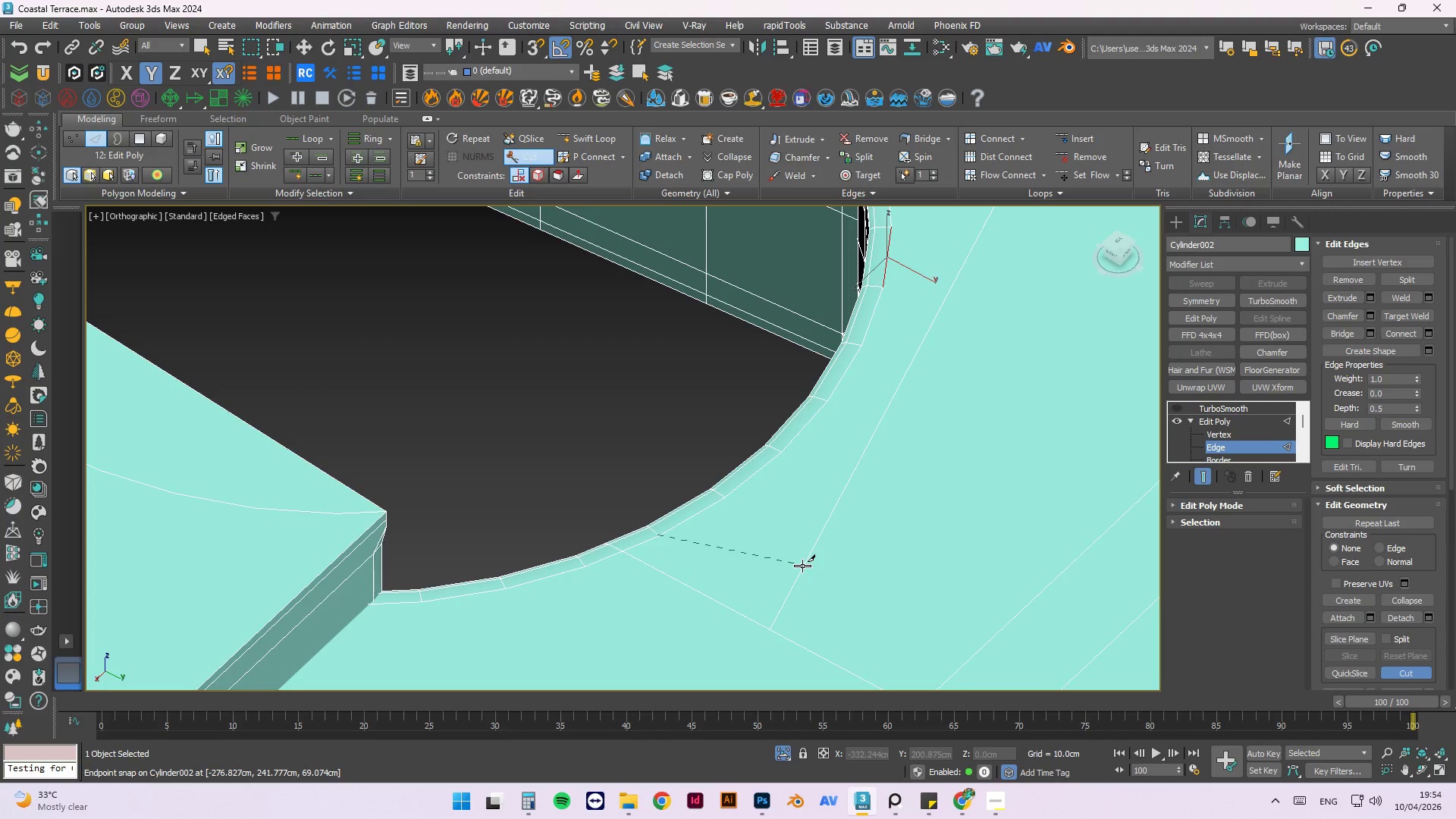 
left_click([802, 566])
 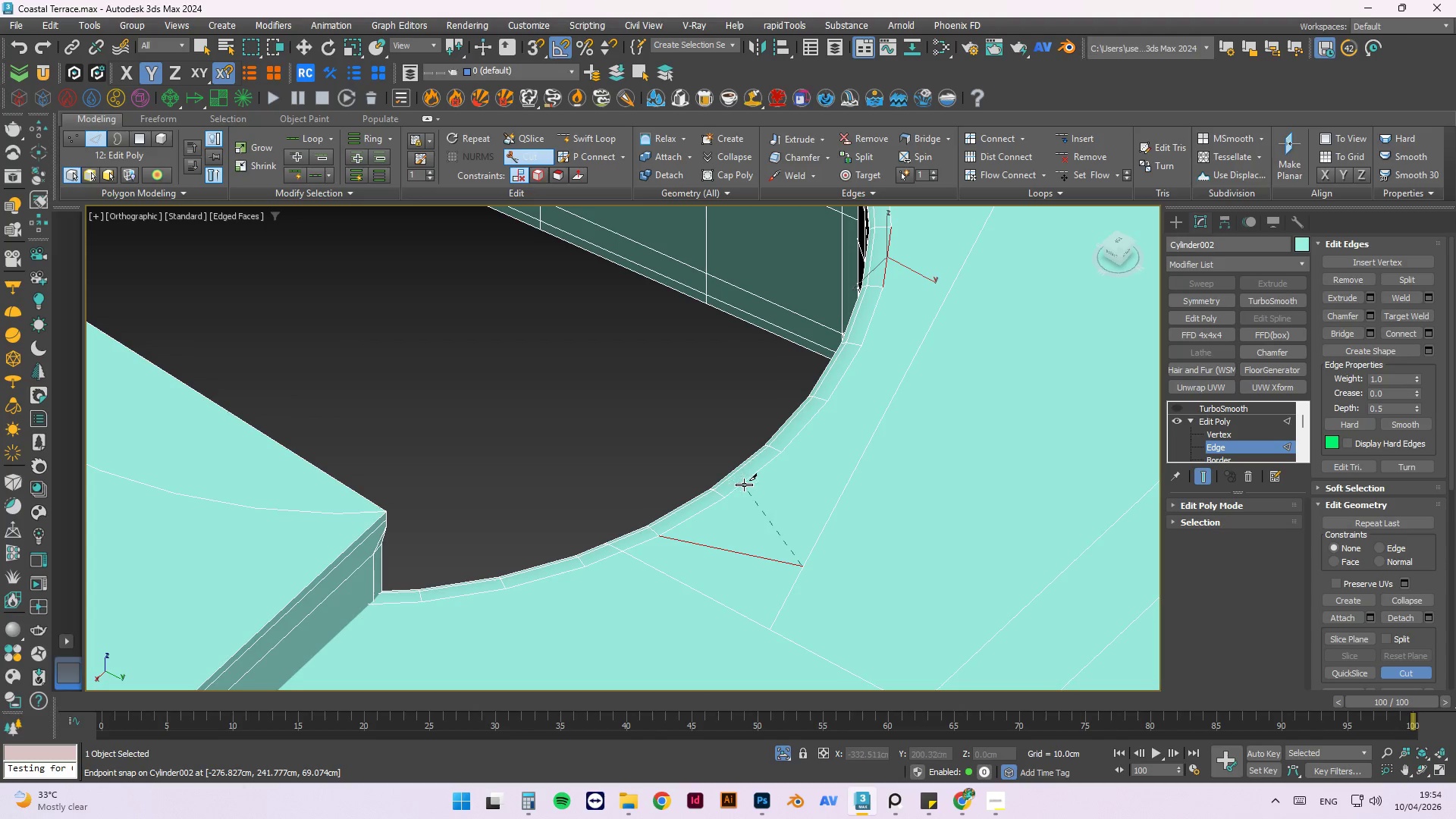 
key(Escape)
 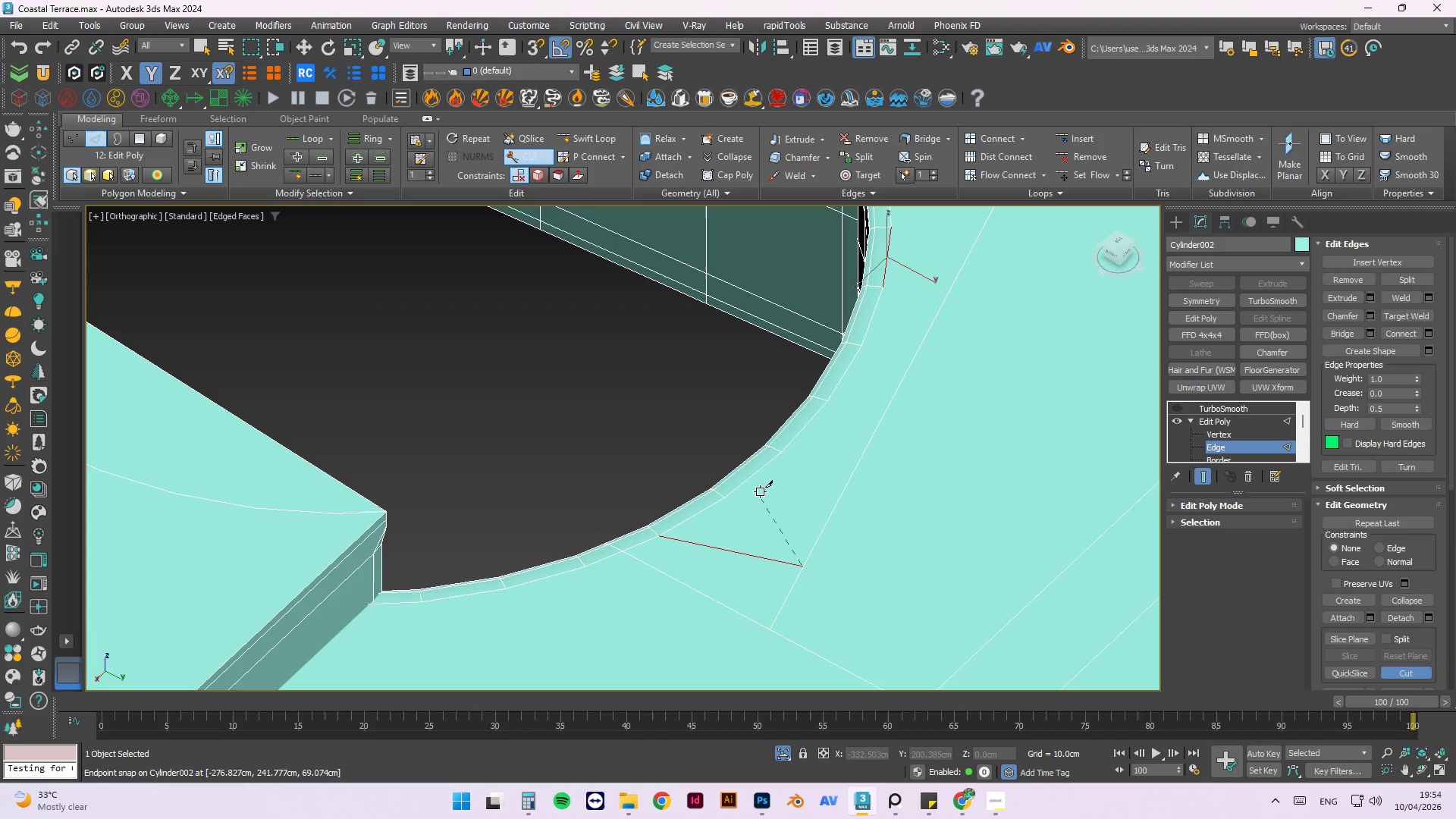 
right_click([780, 492])
 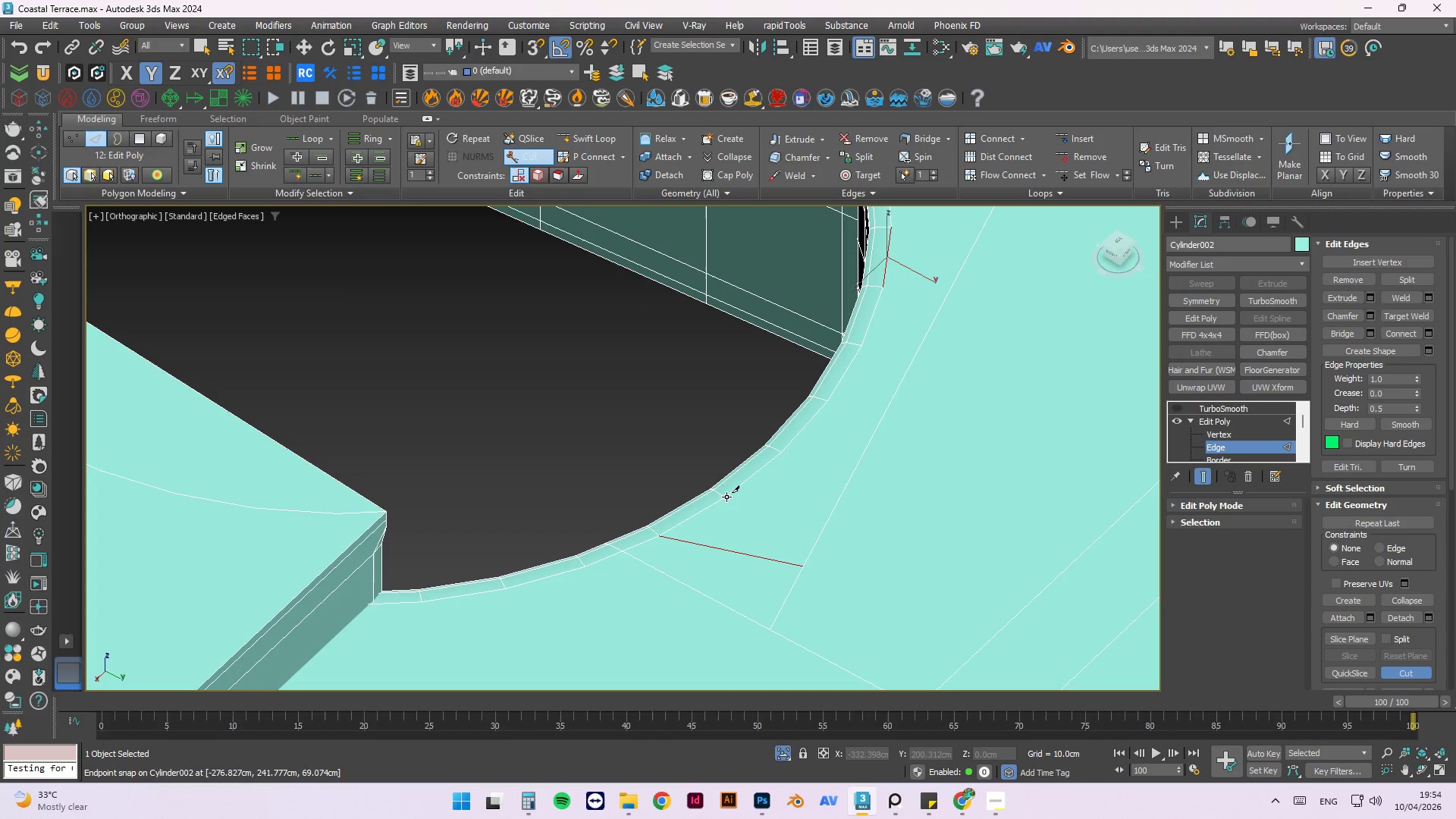 
left_click_drag(start_coordinate=[726, 497], to_coordinate=[828, 516])
 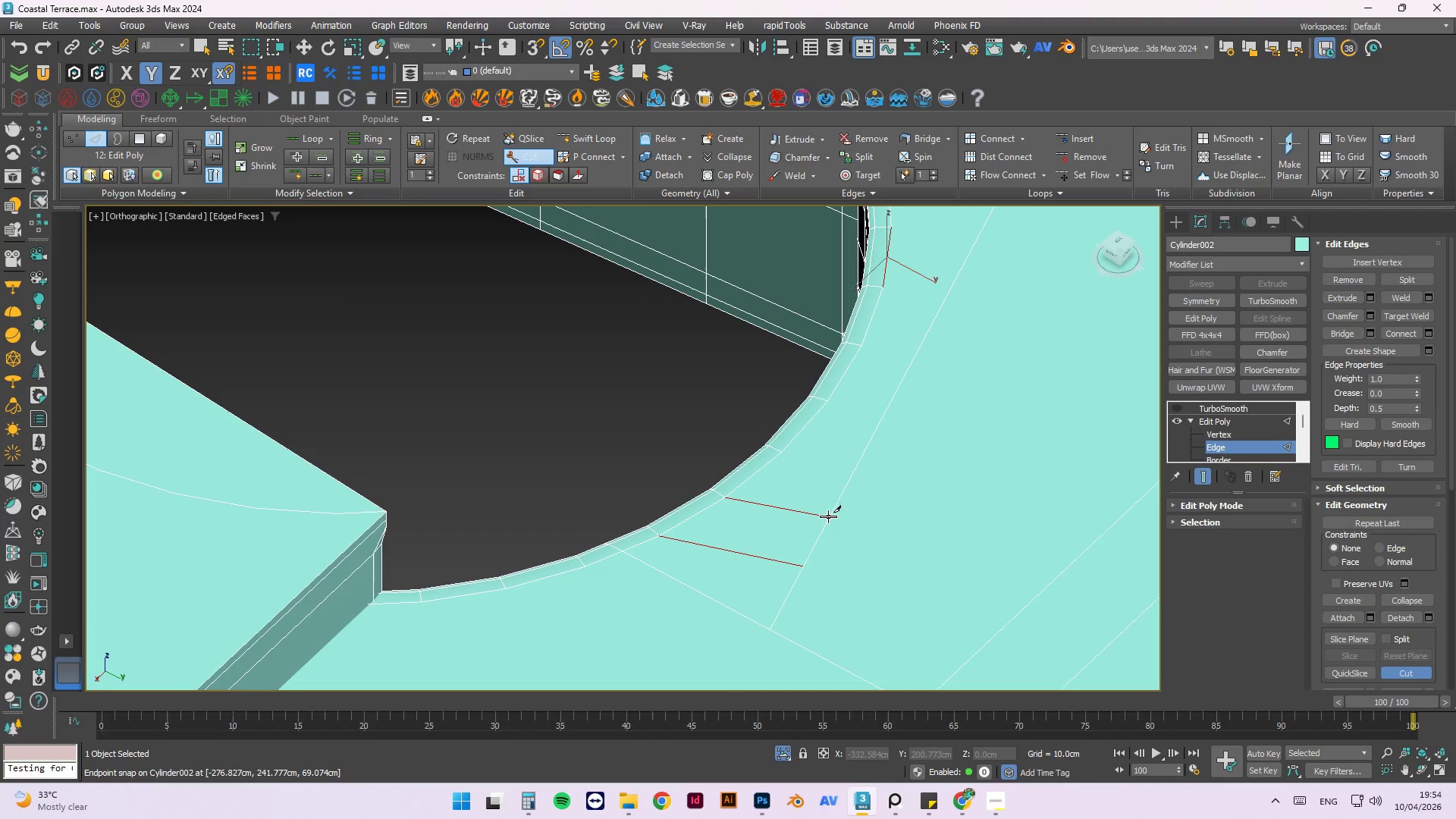 
left_click([828, 516])
 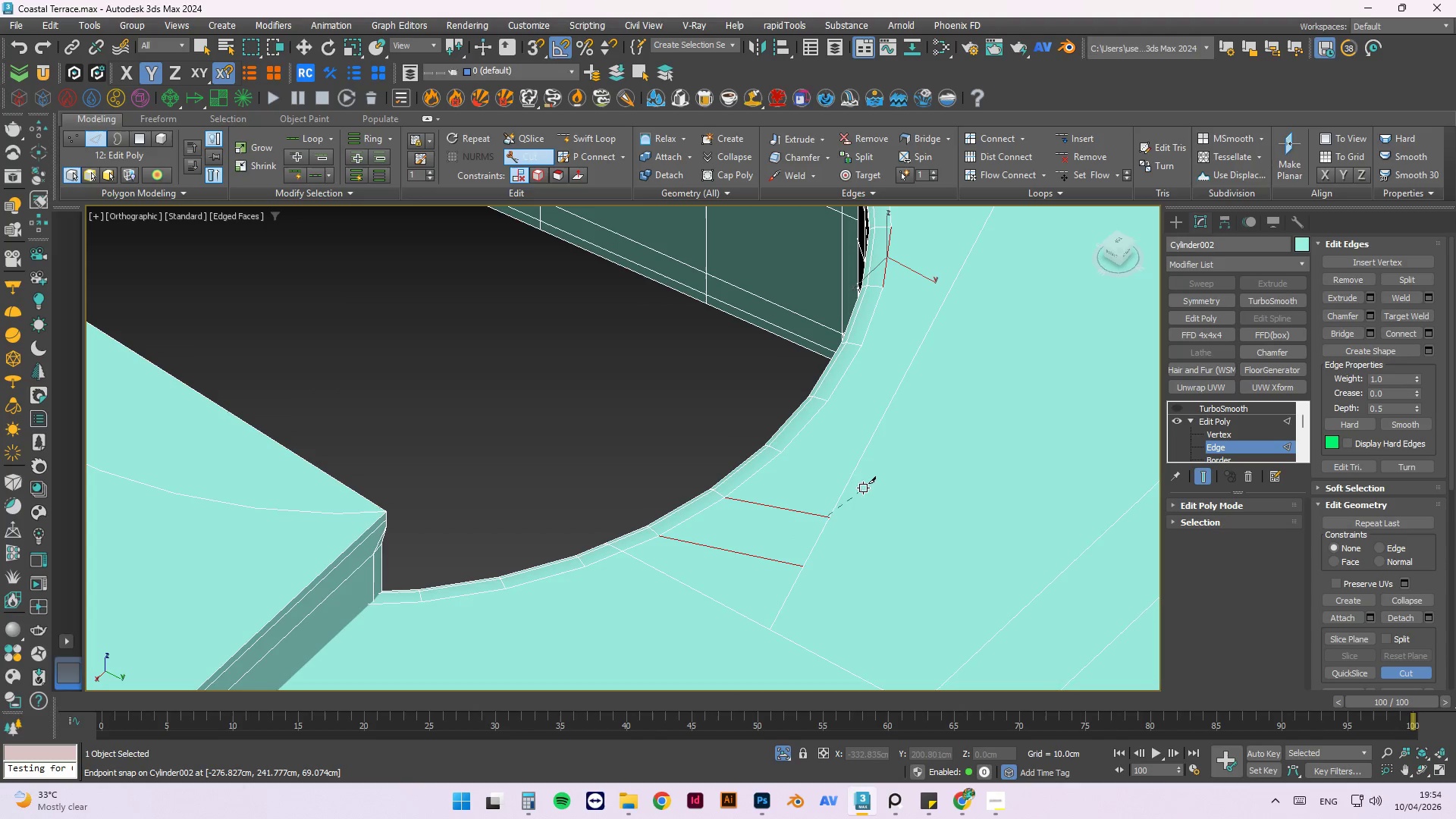 
key(Escape)
 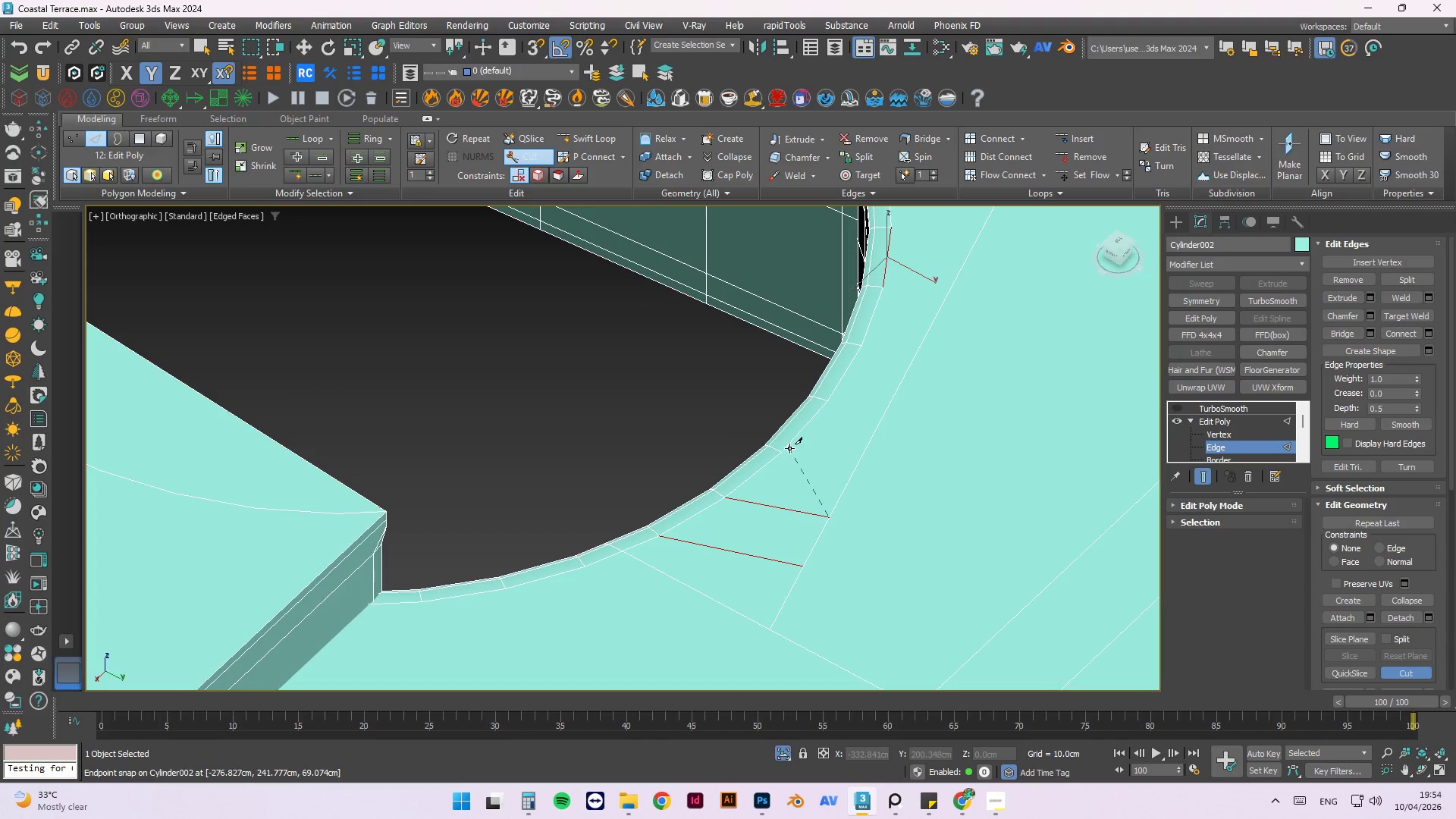 
right_click([789, 448])
 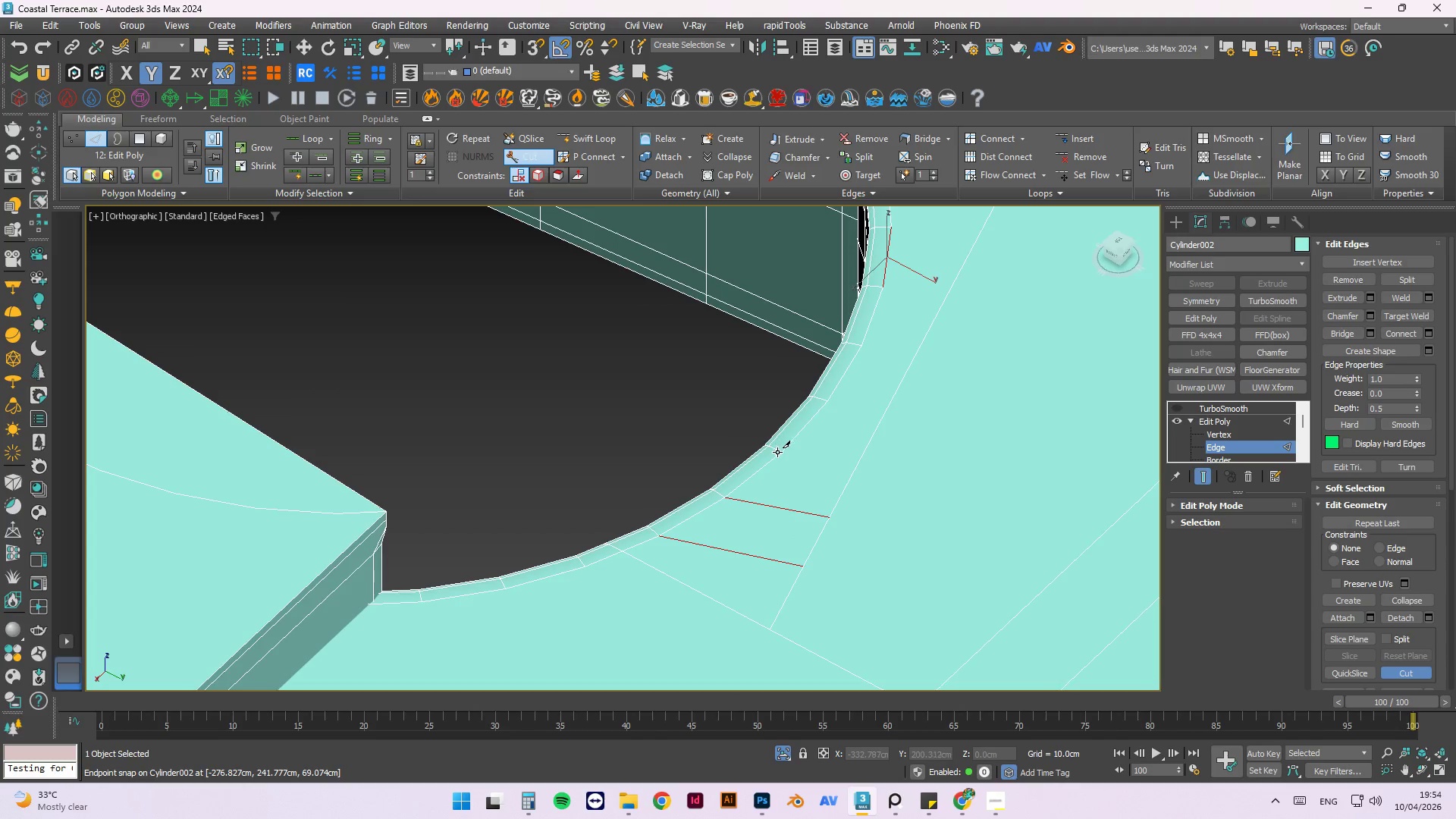 
left_click_drag(start_coordinate=[781, 452], to_coordinate=[858, 462])
 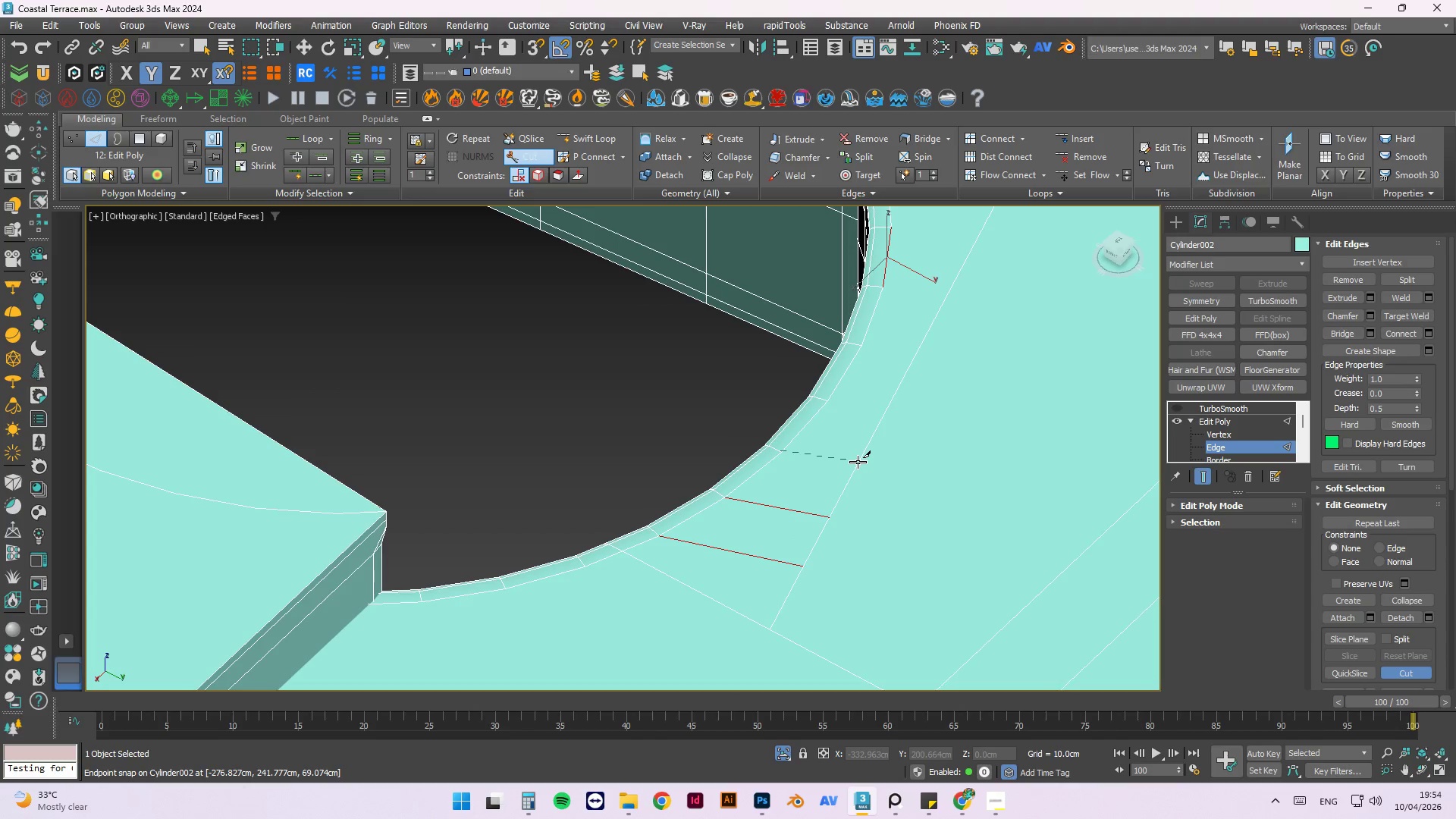 
left_click([858, 462])
 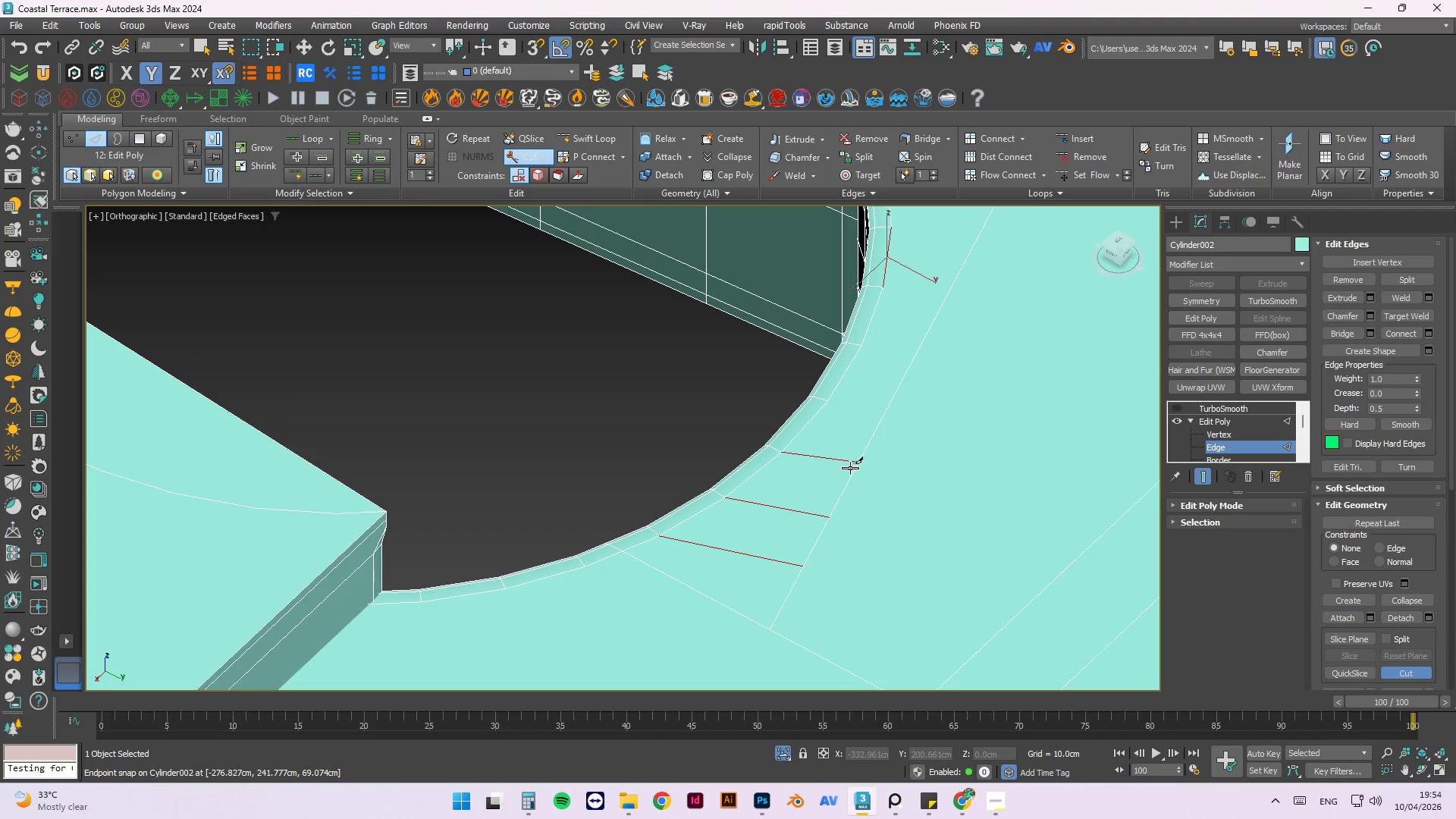 
key(Escape)
 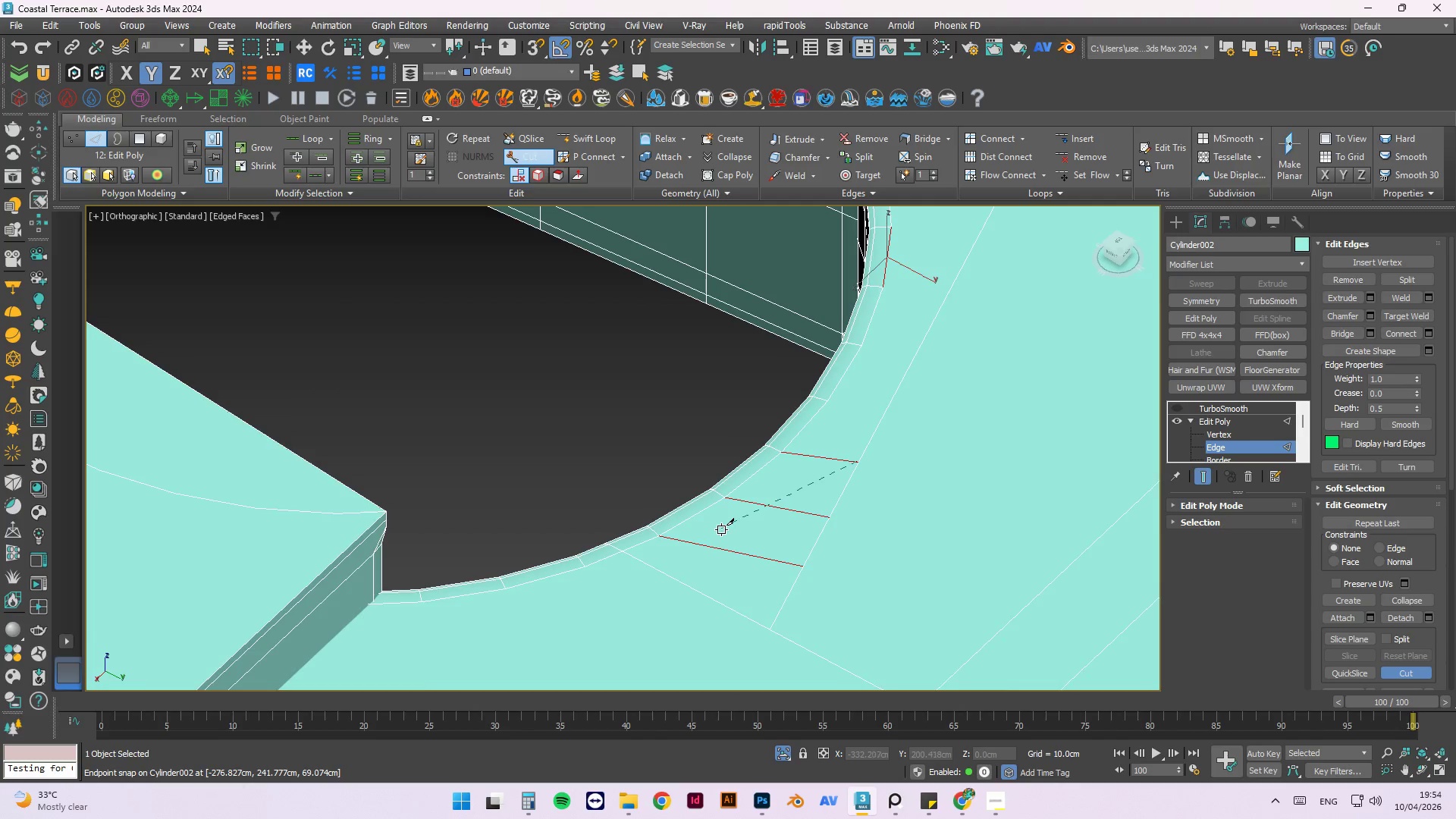 
right_click([798, 463])
 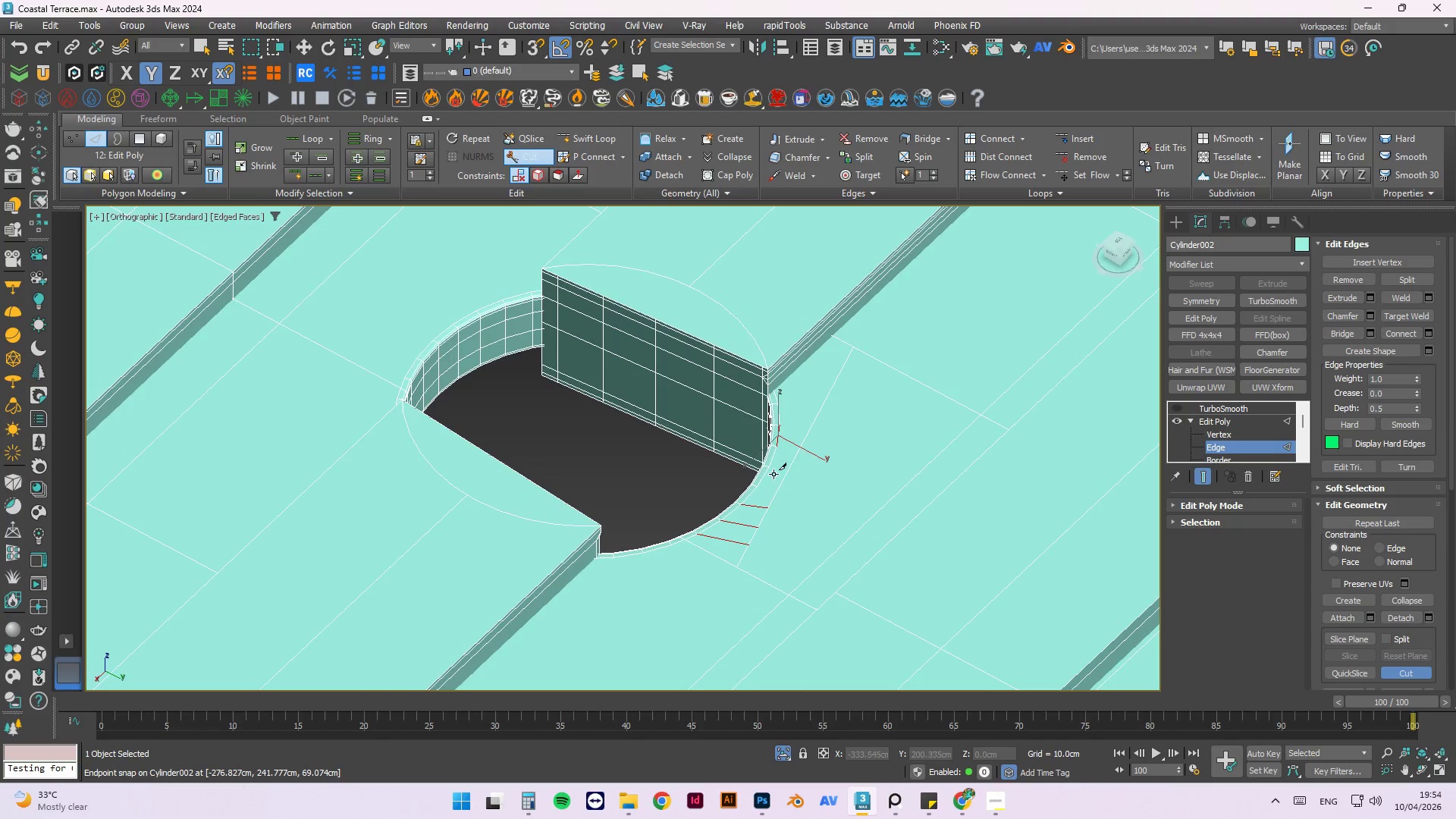 
scroll: coordinate [718, 534], scroll_direction: down, amount: 3.0
 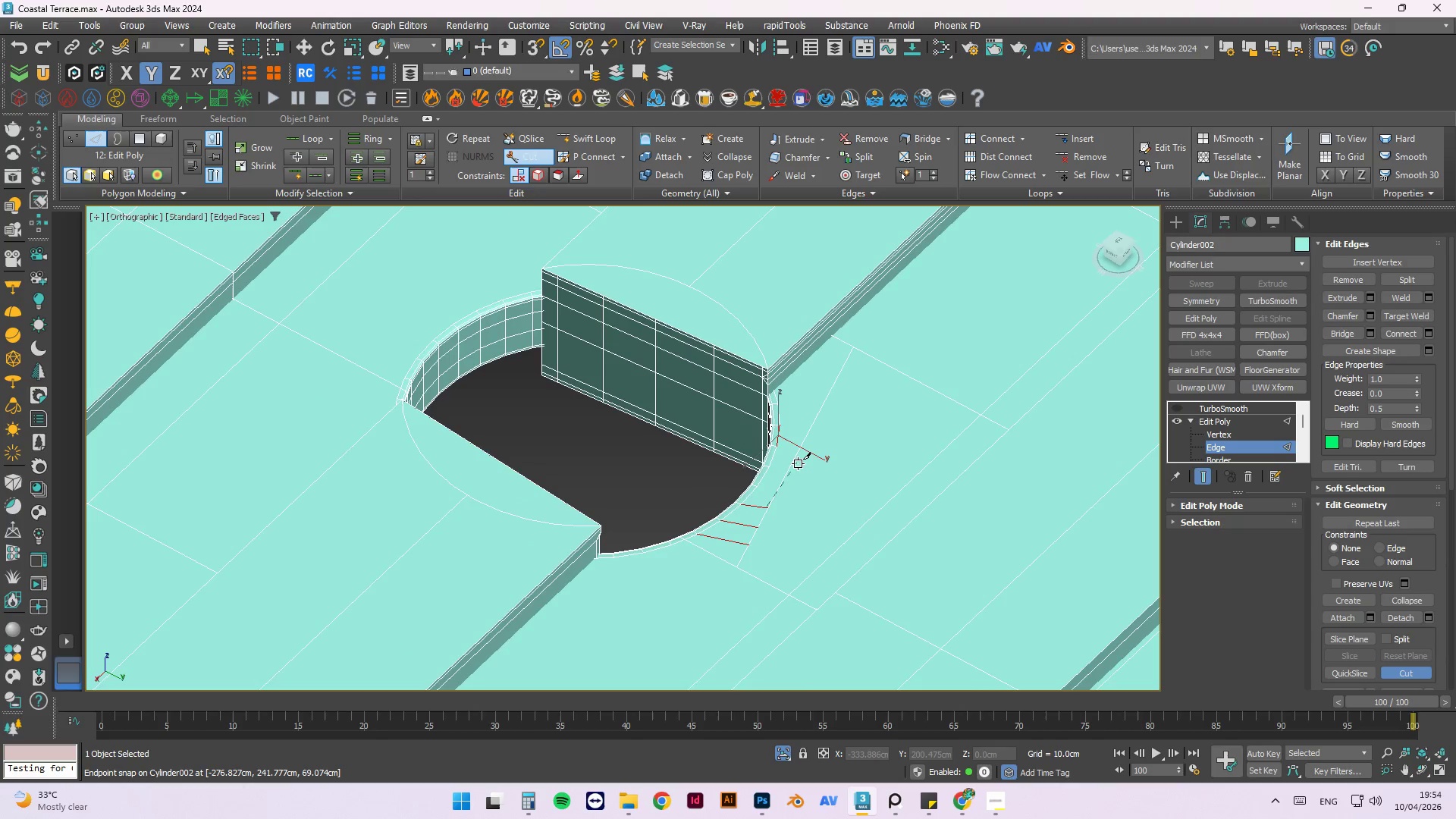 
scroll: coordinate [756, 482], scroll_direction: up, amount: 3.0
 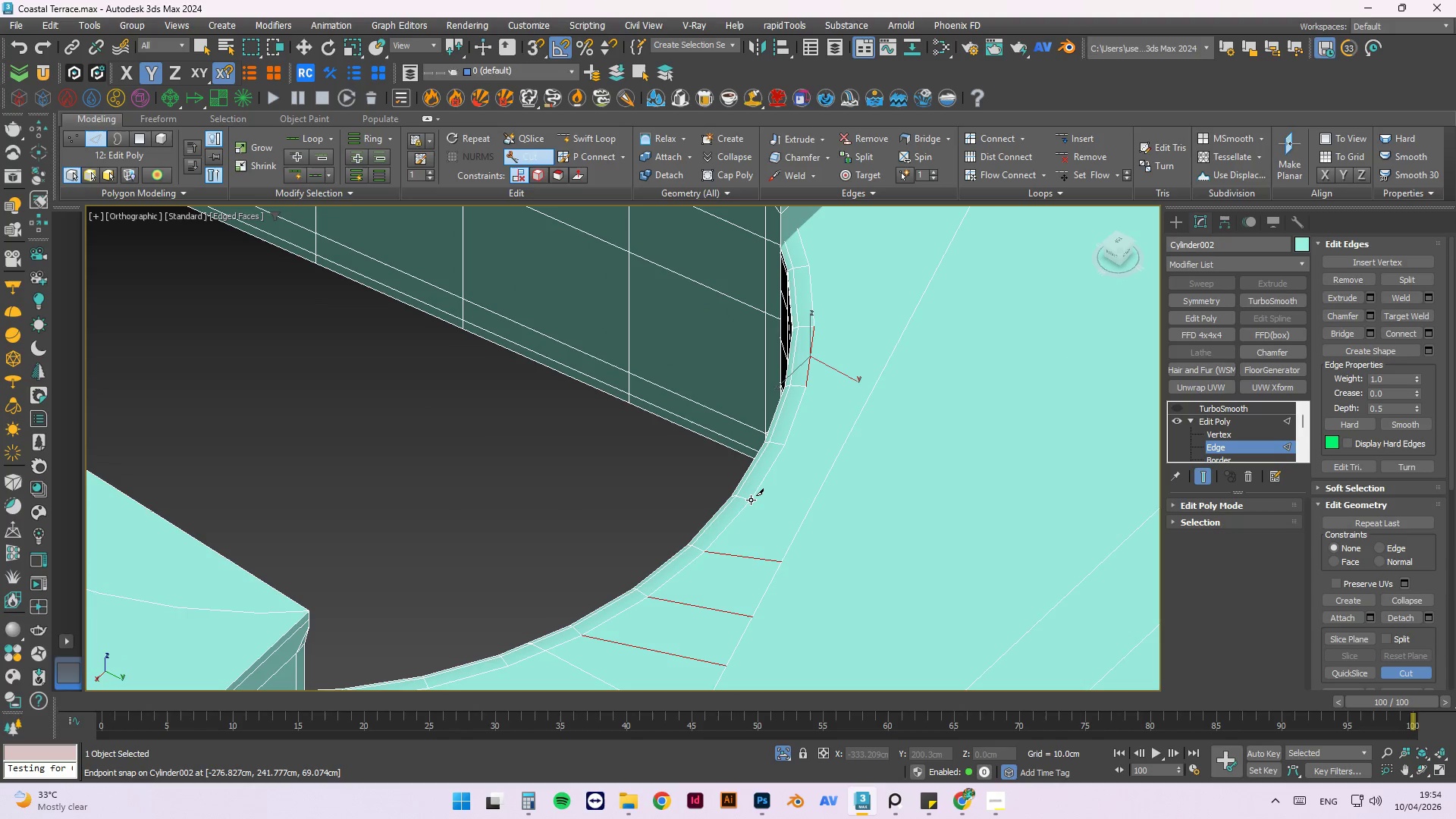 
left_click_drag(start_coordinate=[751, 500], to_coordinate=[810, 513])
 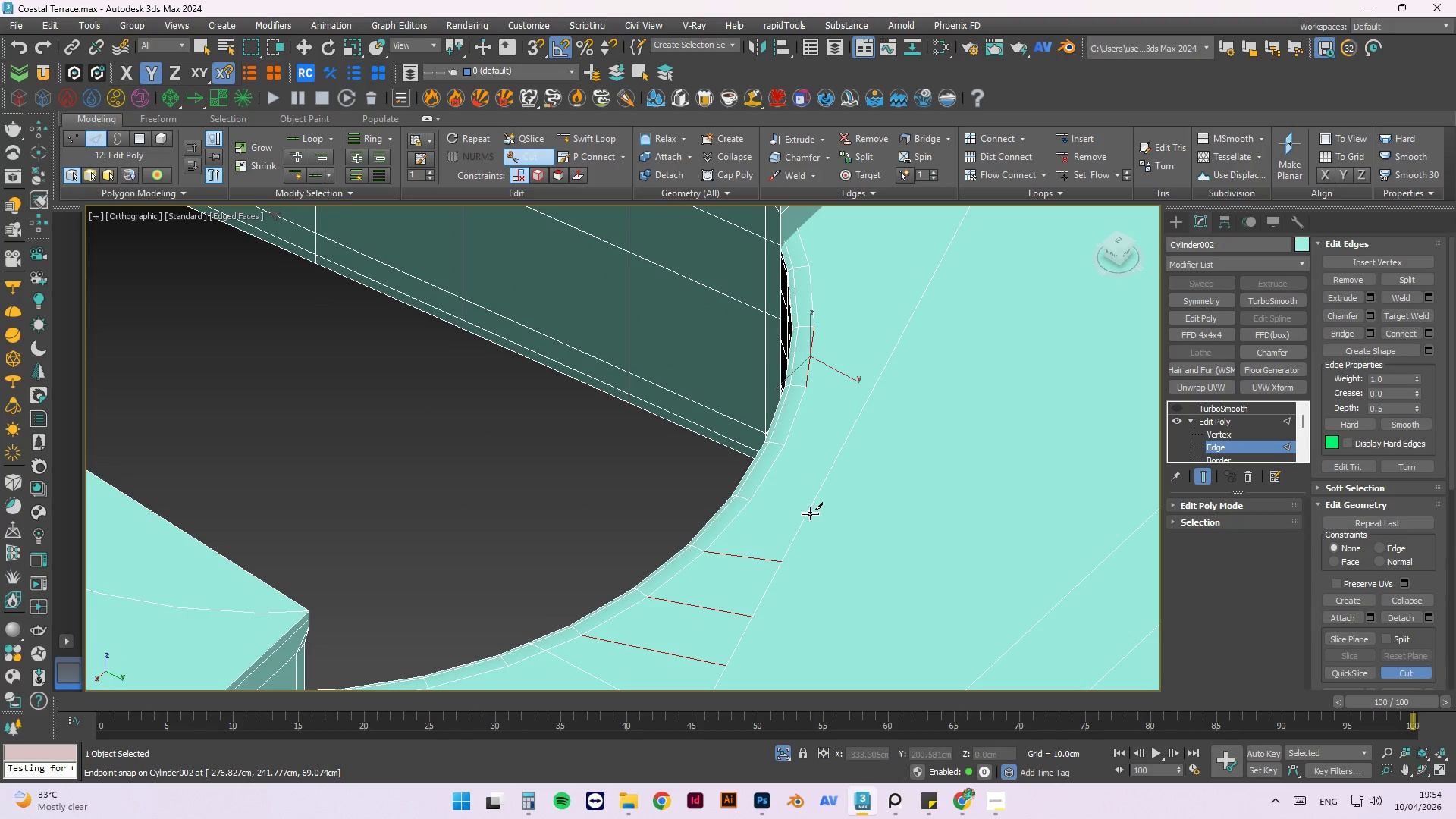 
right_click([810, 513])
 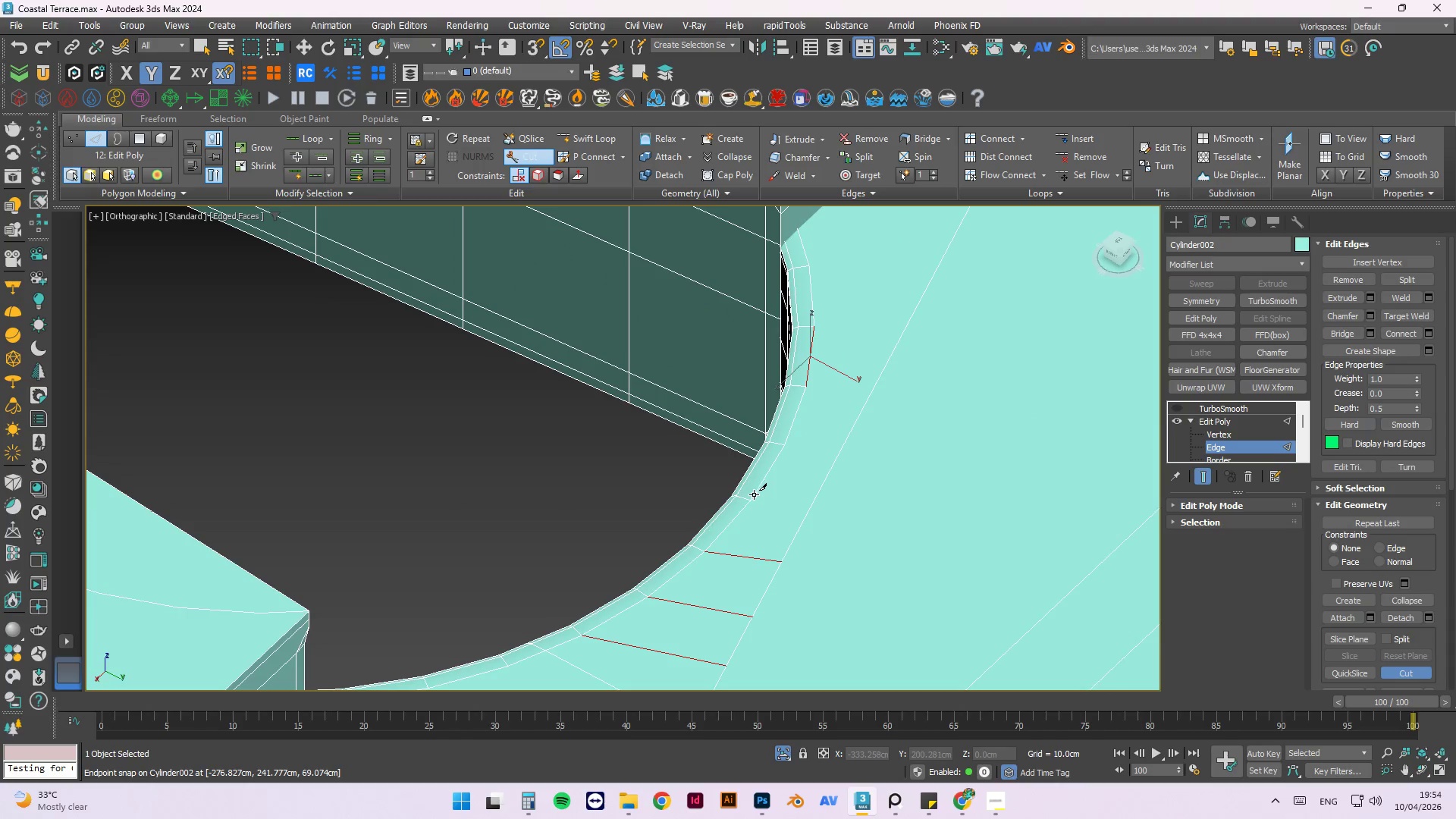 
left_click_drag(start_coordinate=[751, 500], to_coordinate=[809, 505])
 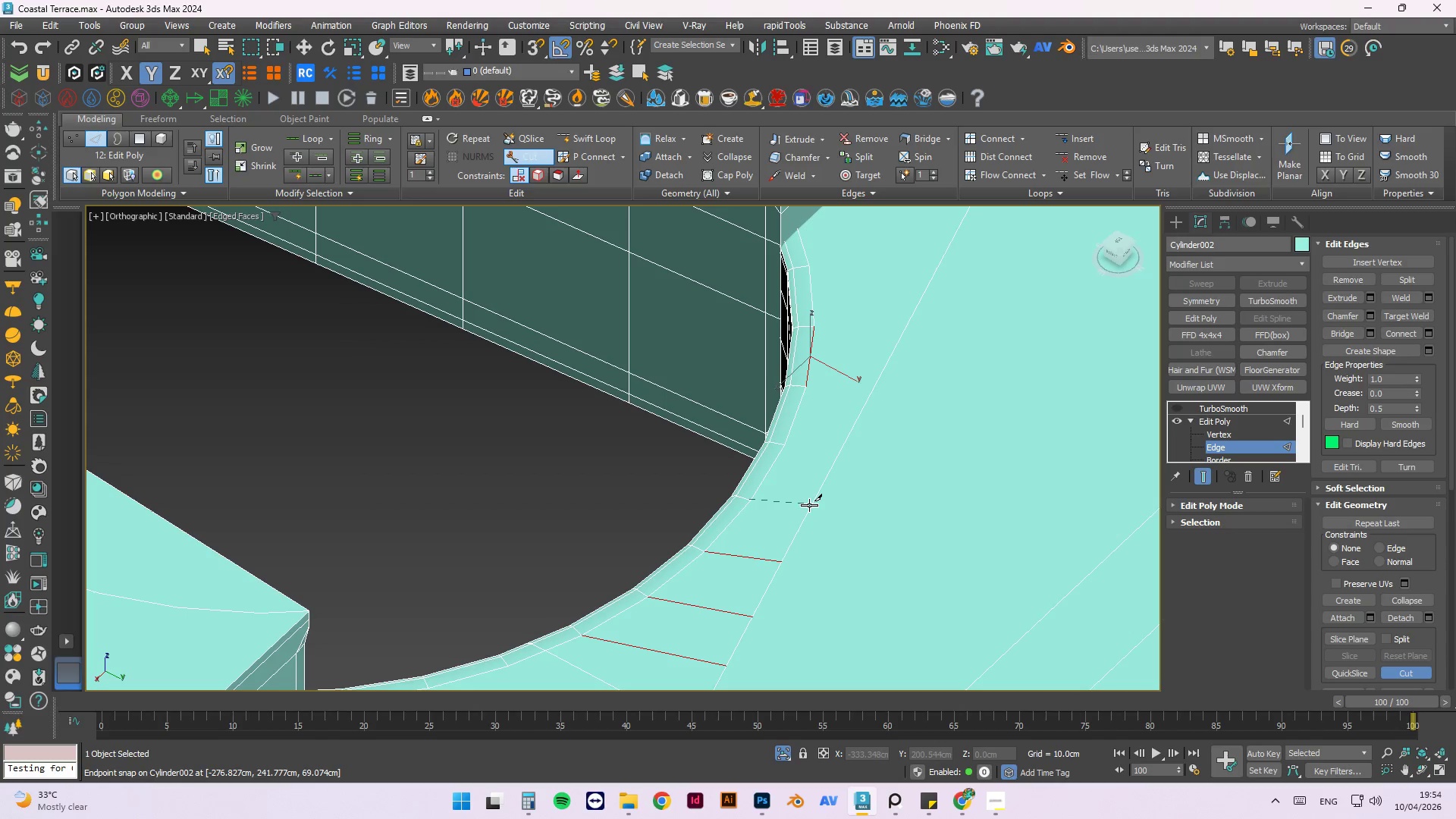 
left_click([805, 505])
 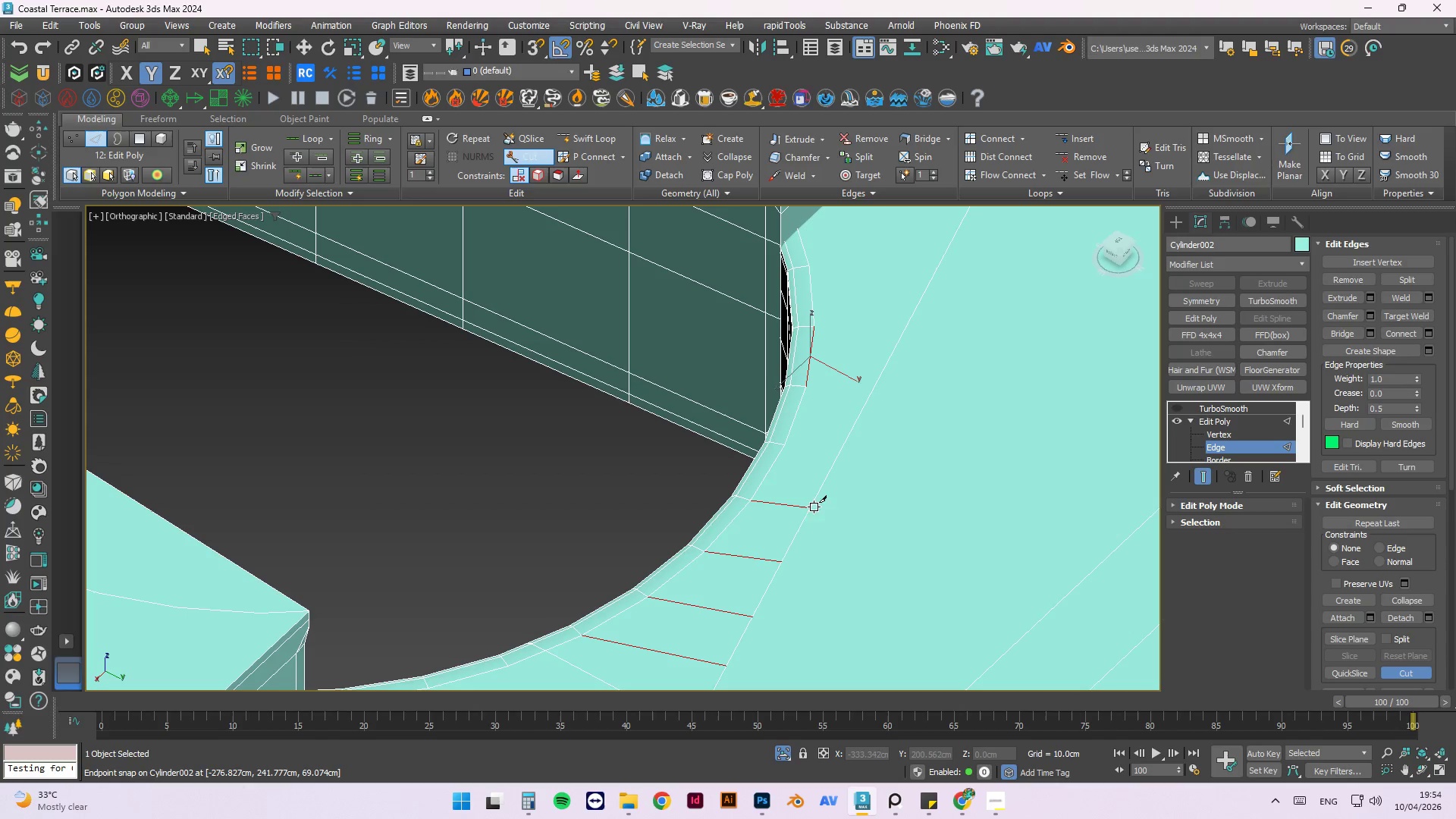 
right_click([817, 496])
 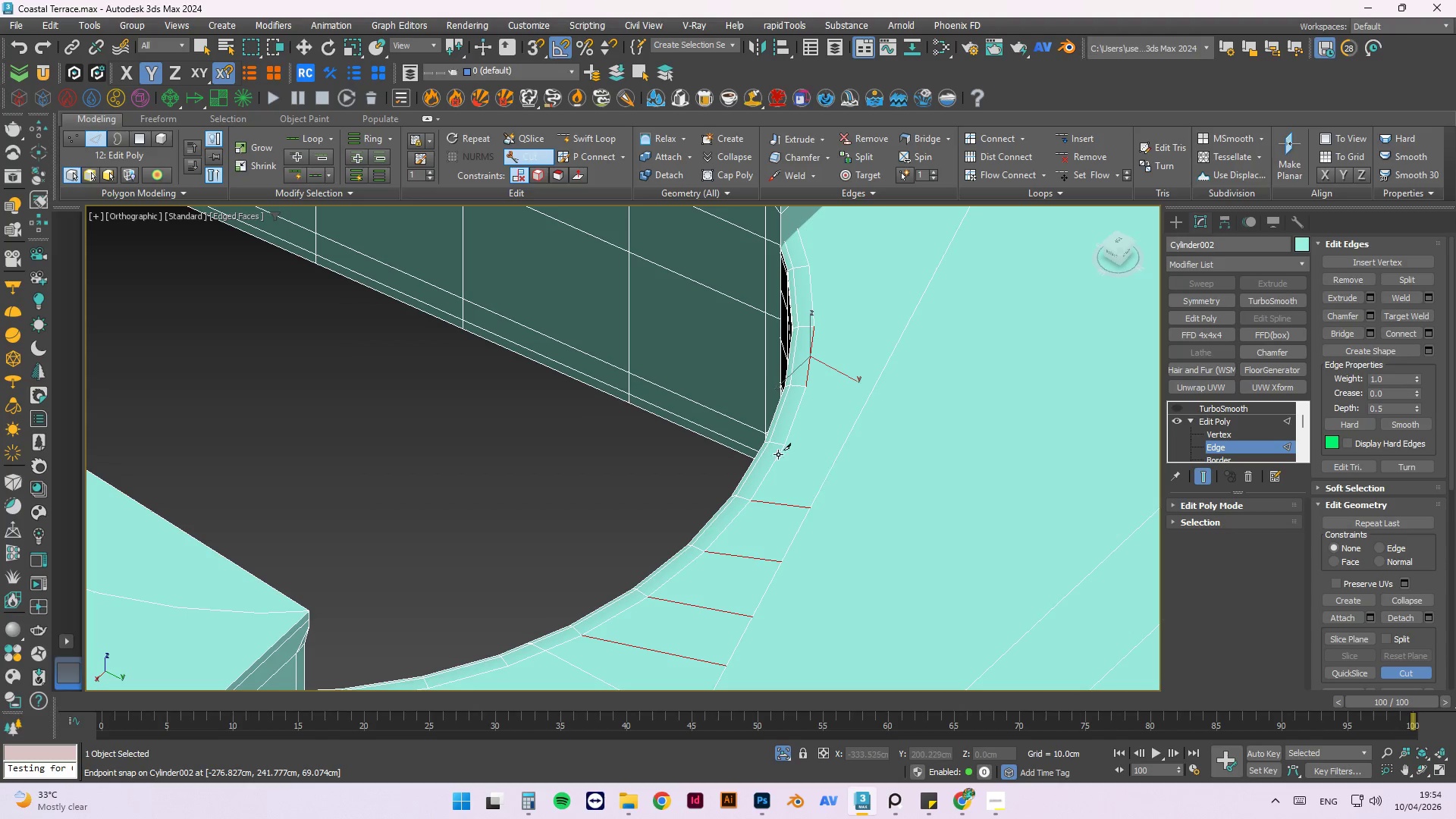 
scroll: coordinate [777, 450], scroll_direction: up, amount: 2.0
 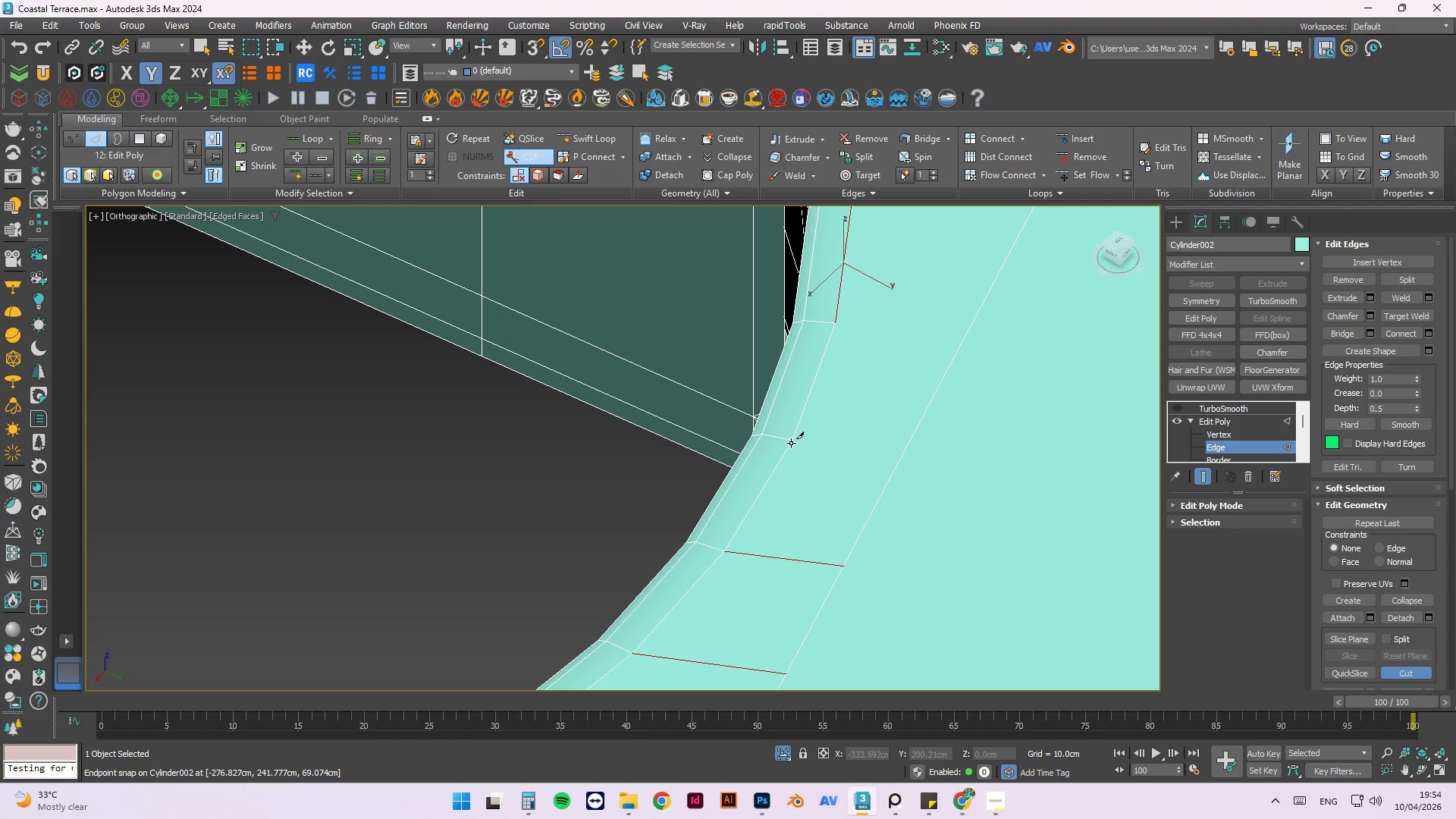 
left_click_drag(start_coordinate=[791, 442], to_coordinate=[902, 458])
 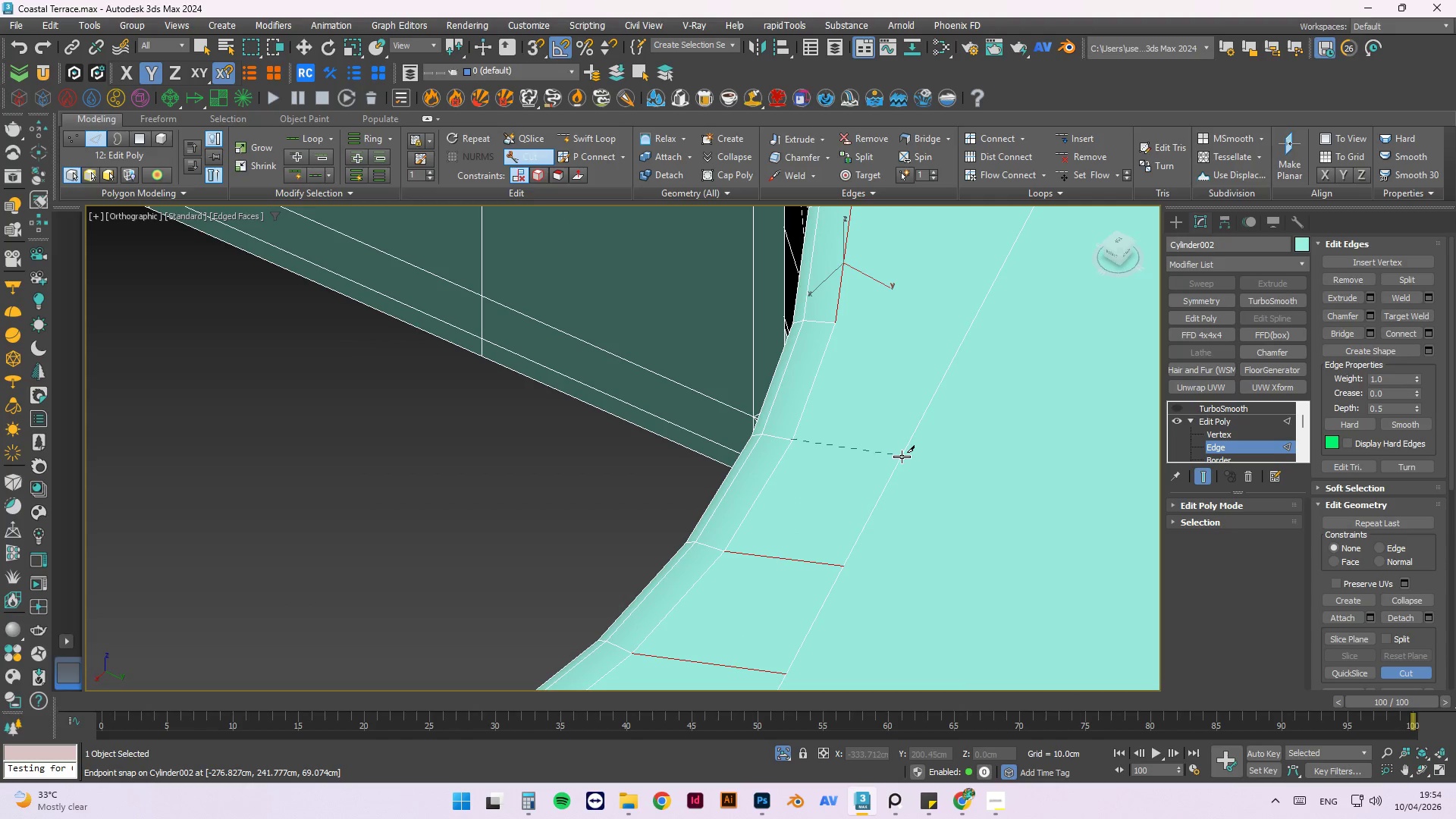 
left_click([902, 457])
 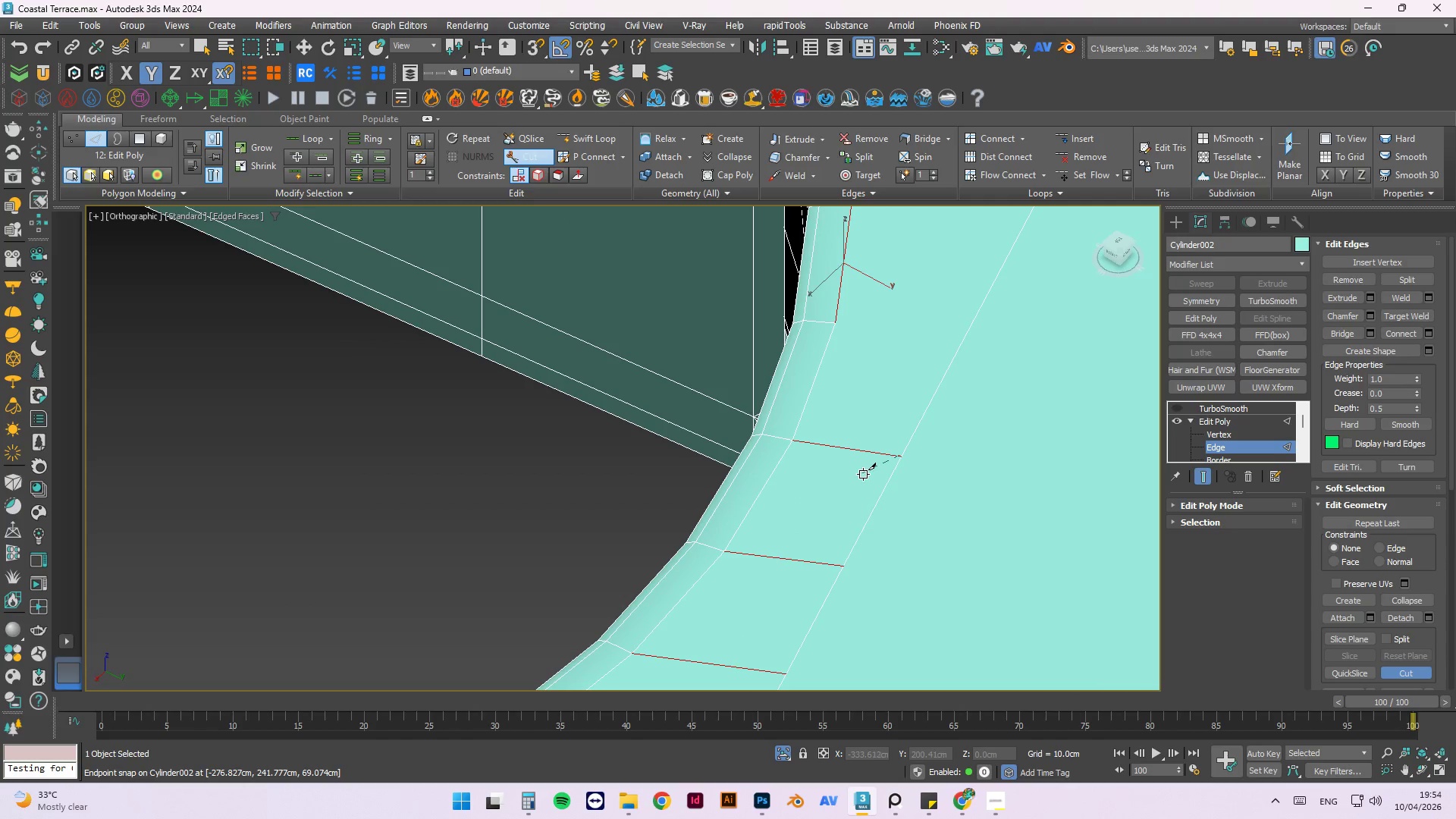 
right_click([852, 485])
 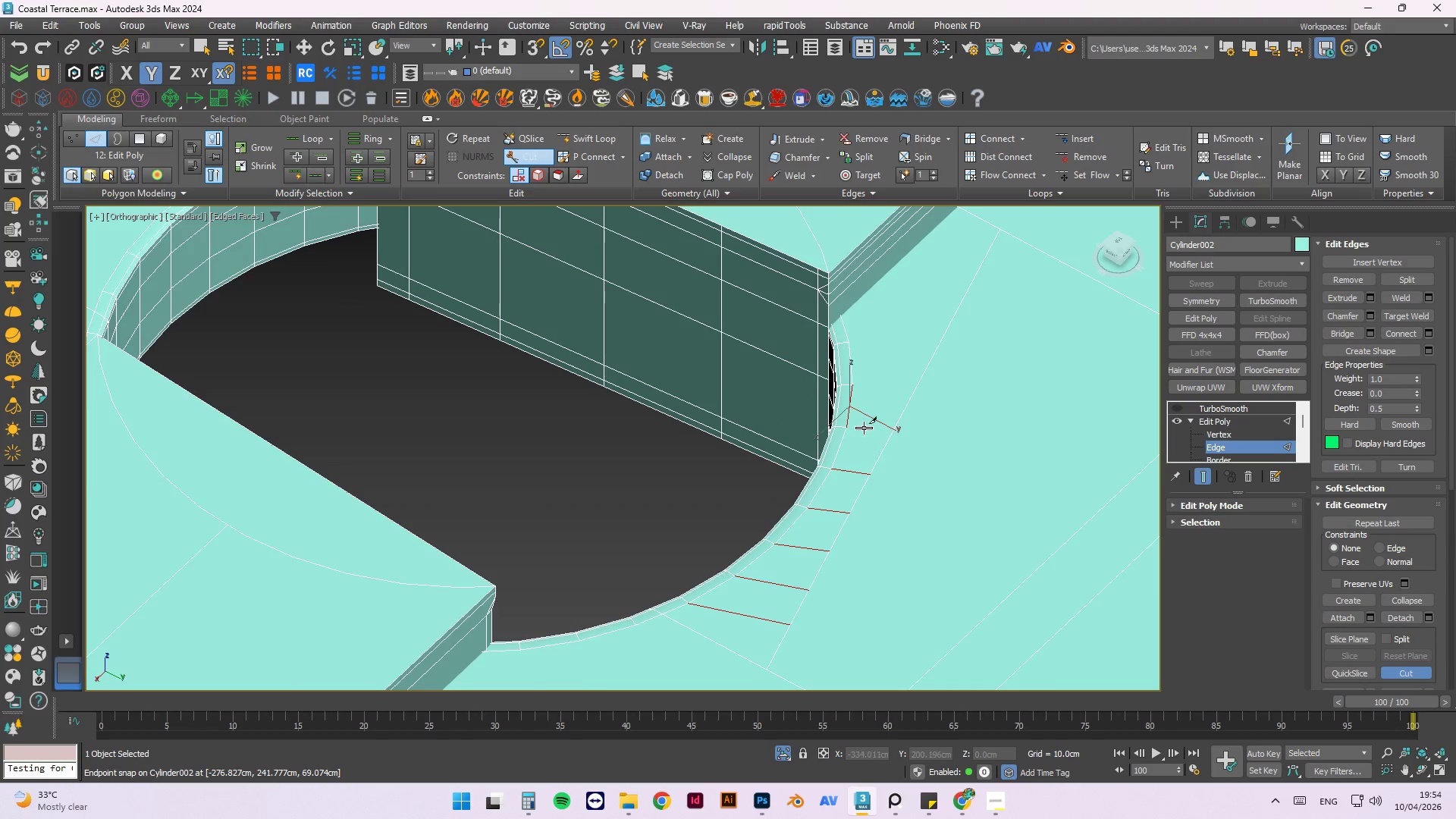 
scroll: coordinate [852, 485], scroll_direction: down, amount: 3.0
 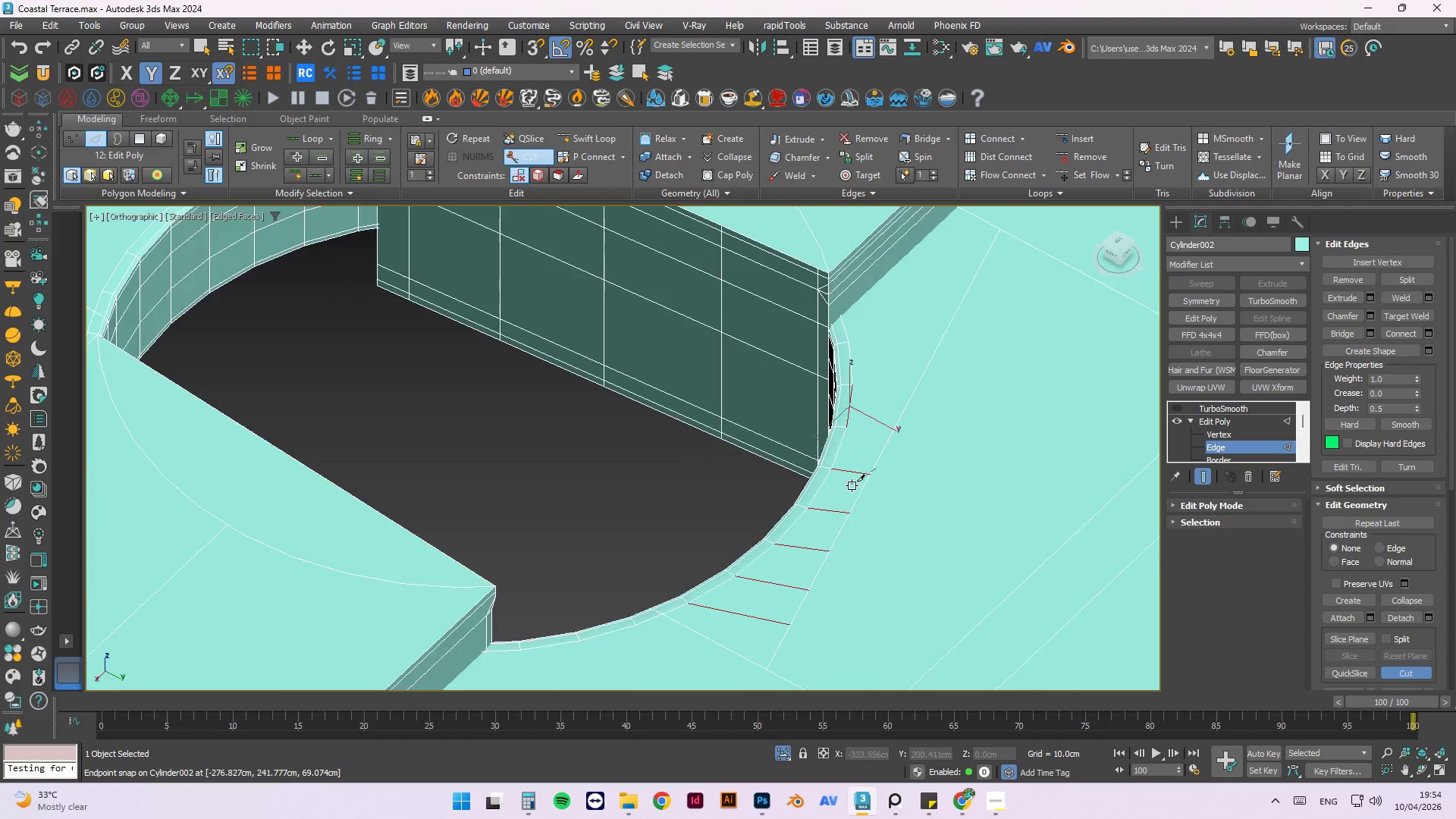 
scroll: coordinate [846, 424], scroll_direction: up, amount: 3.0
 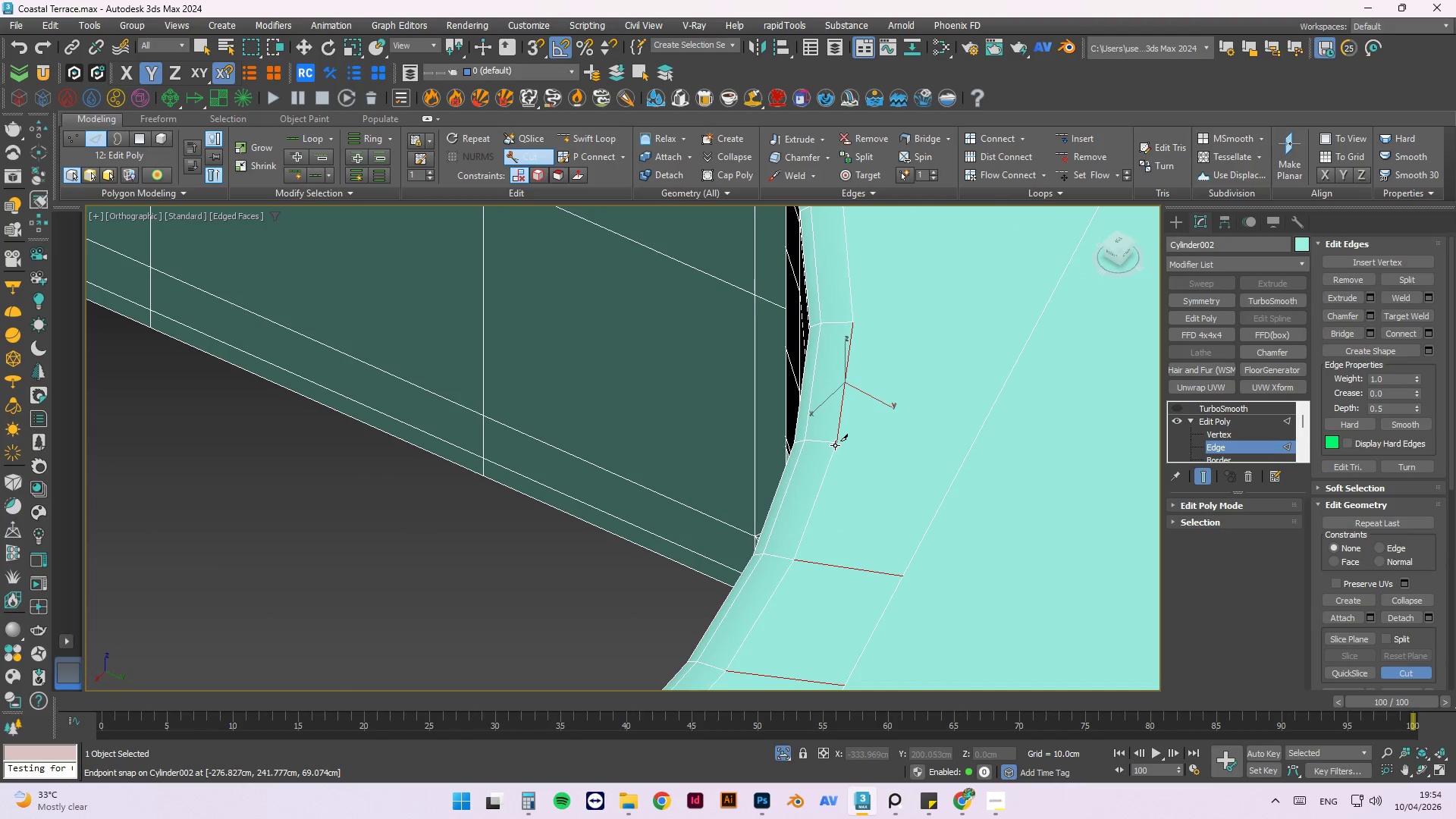 
left_click_drag(start_coordinate=[837, 445], to_coordinate=[965, 457])
 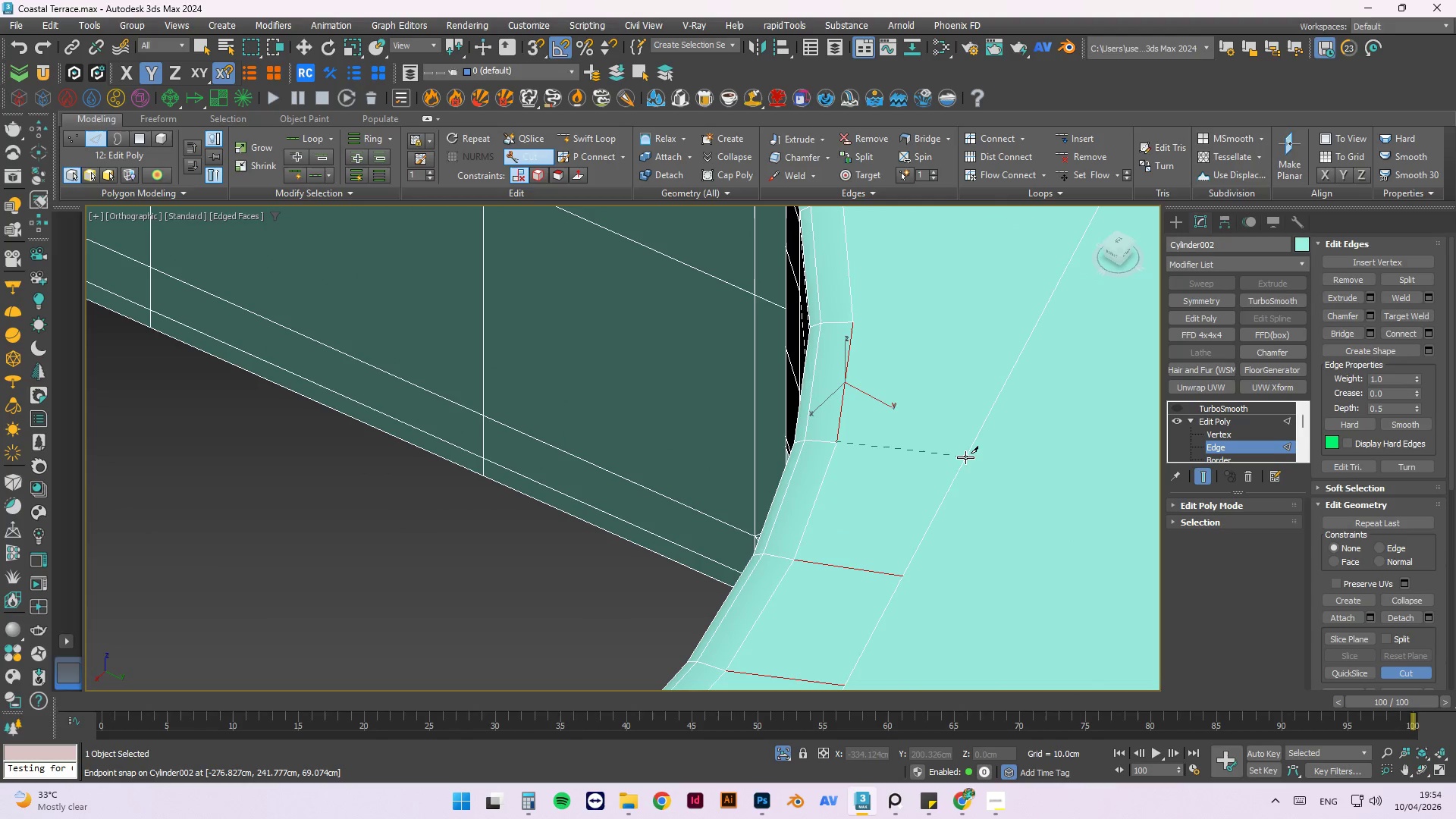 
left_click([965, 457])
 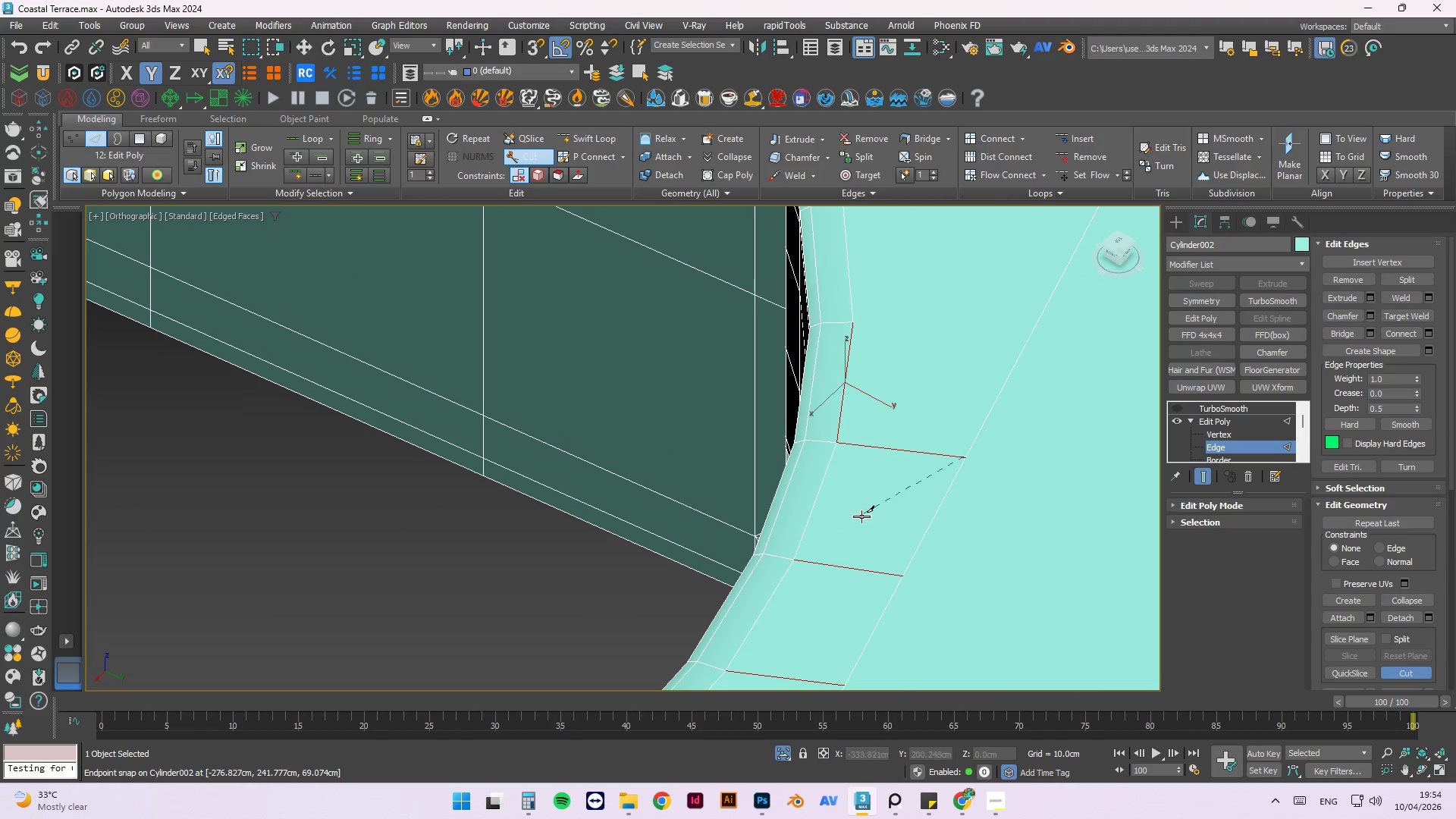 
right_click([846, 525])
 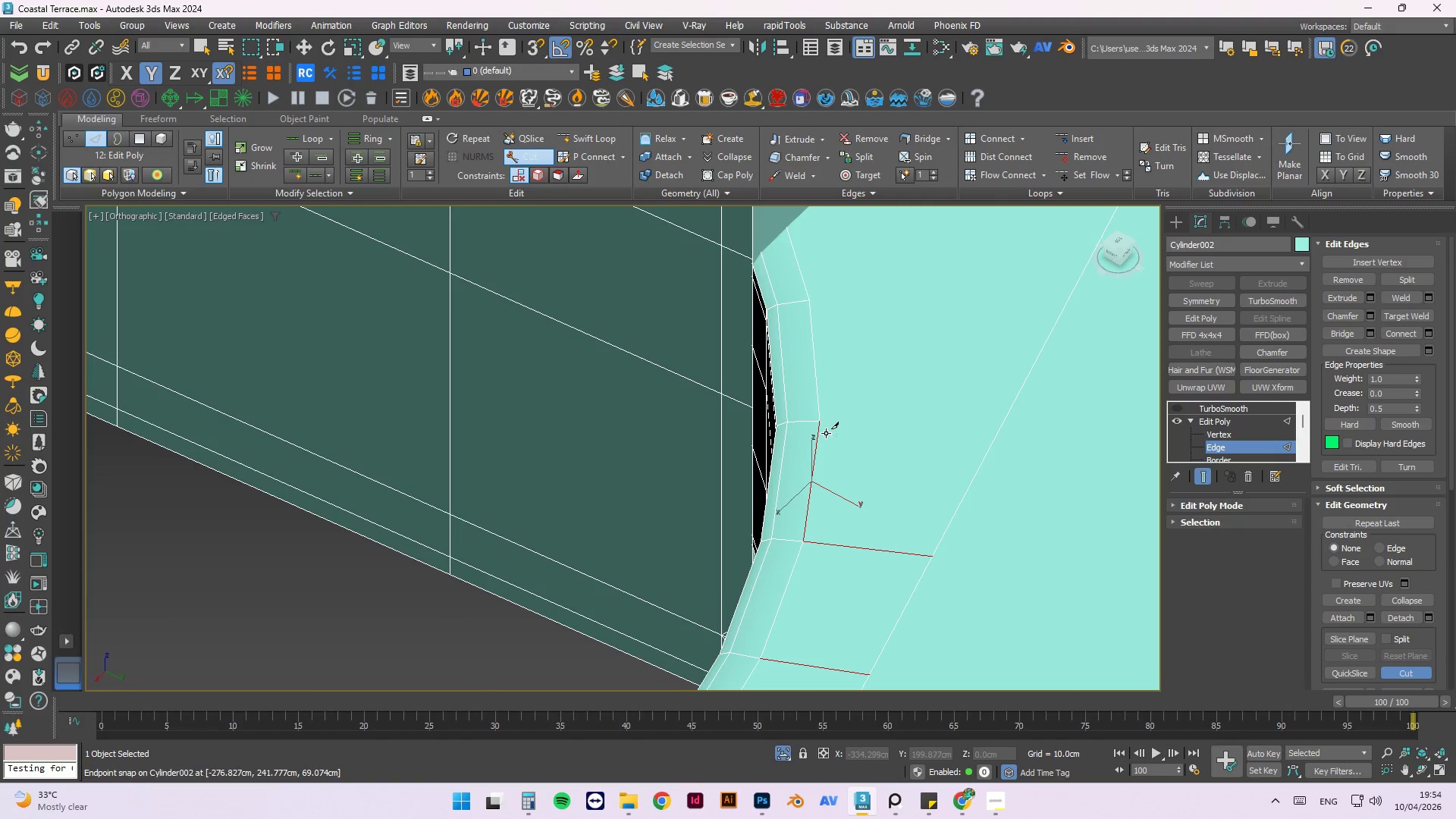 
scroll: coordinate [865, 470], scroll_direction: none, amount: 0.0
 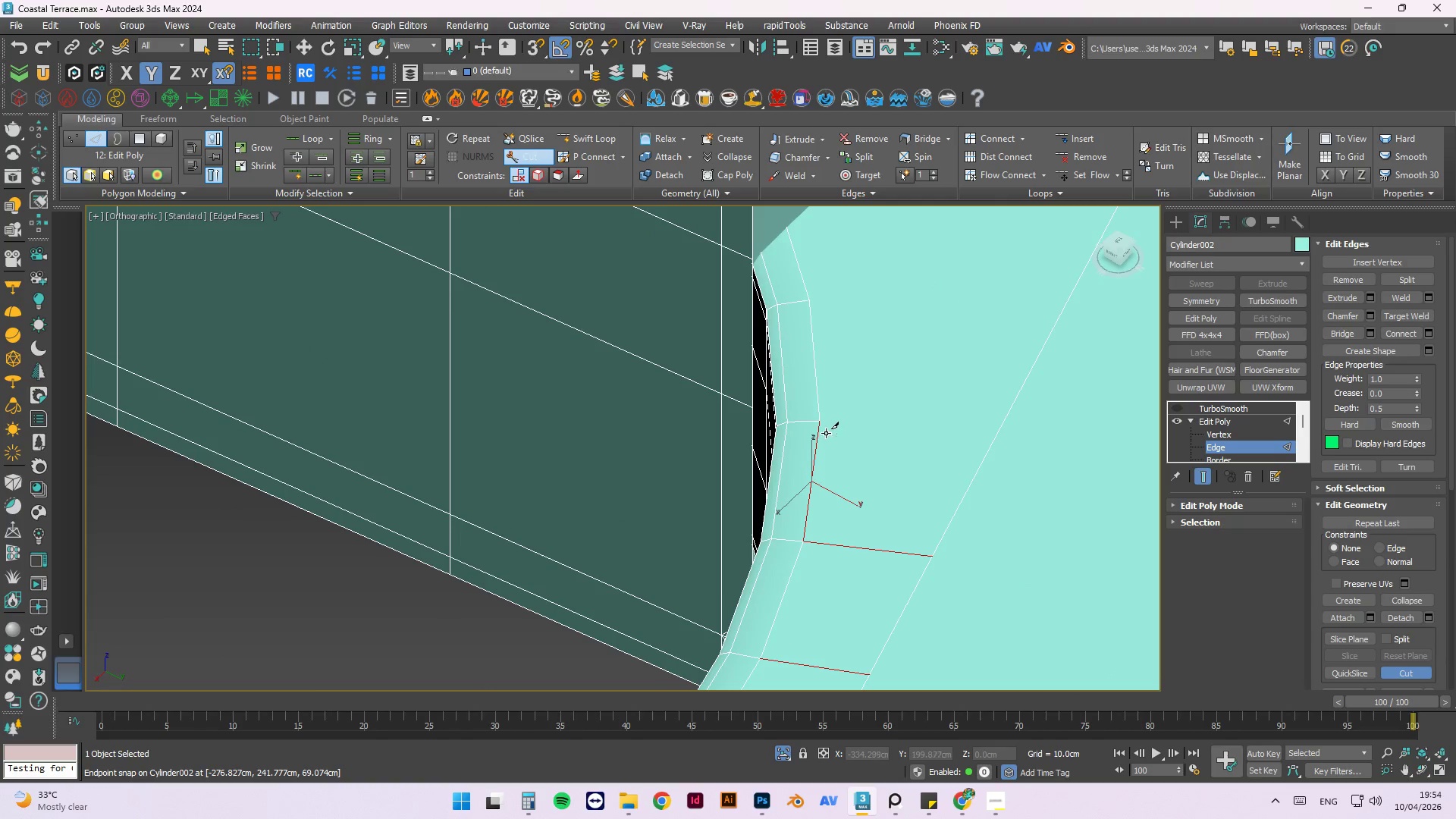 
left_click_drag(start_coordinate=[824, 419], to_coordinate=[1003, 428])
 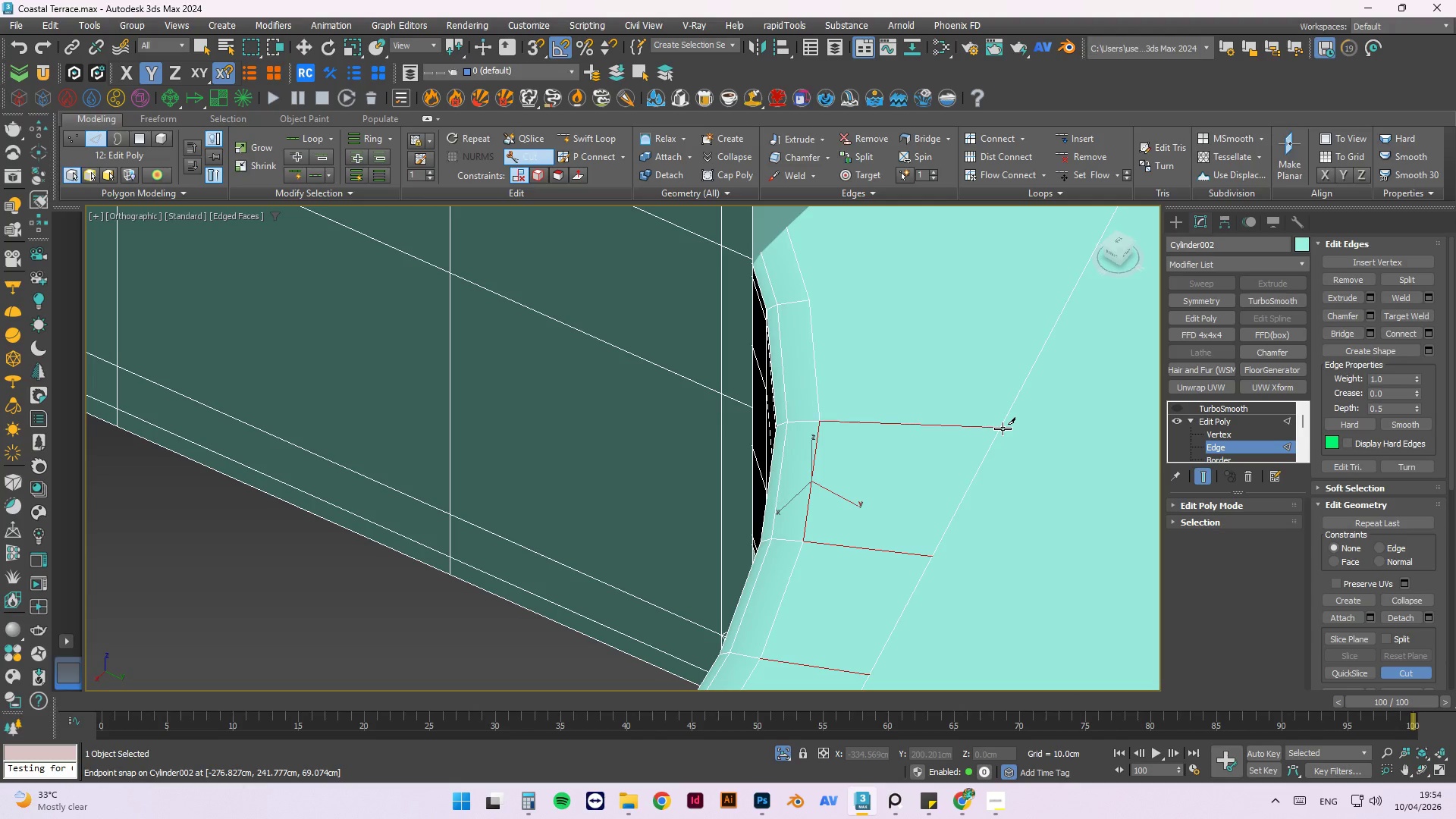 
left_click([1003, 428])
 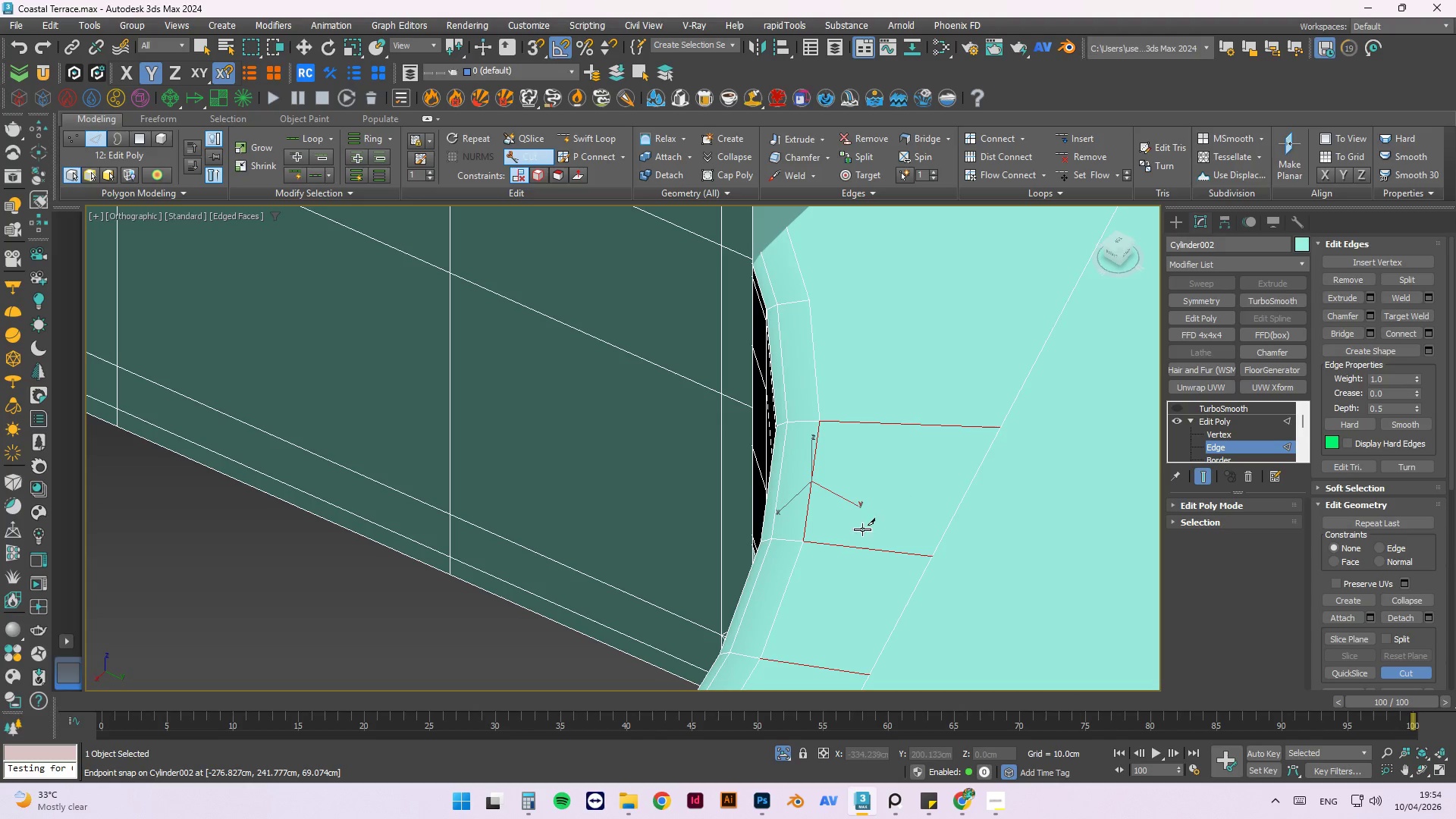 
scroll: coordinate [851, 413], scroll_direction: none, amount: 0.0
 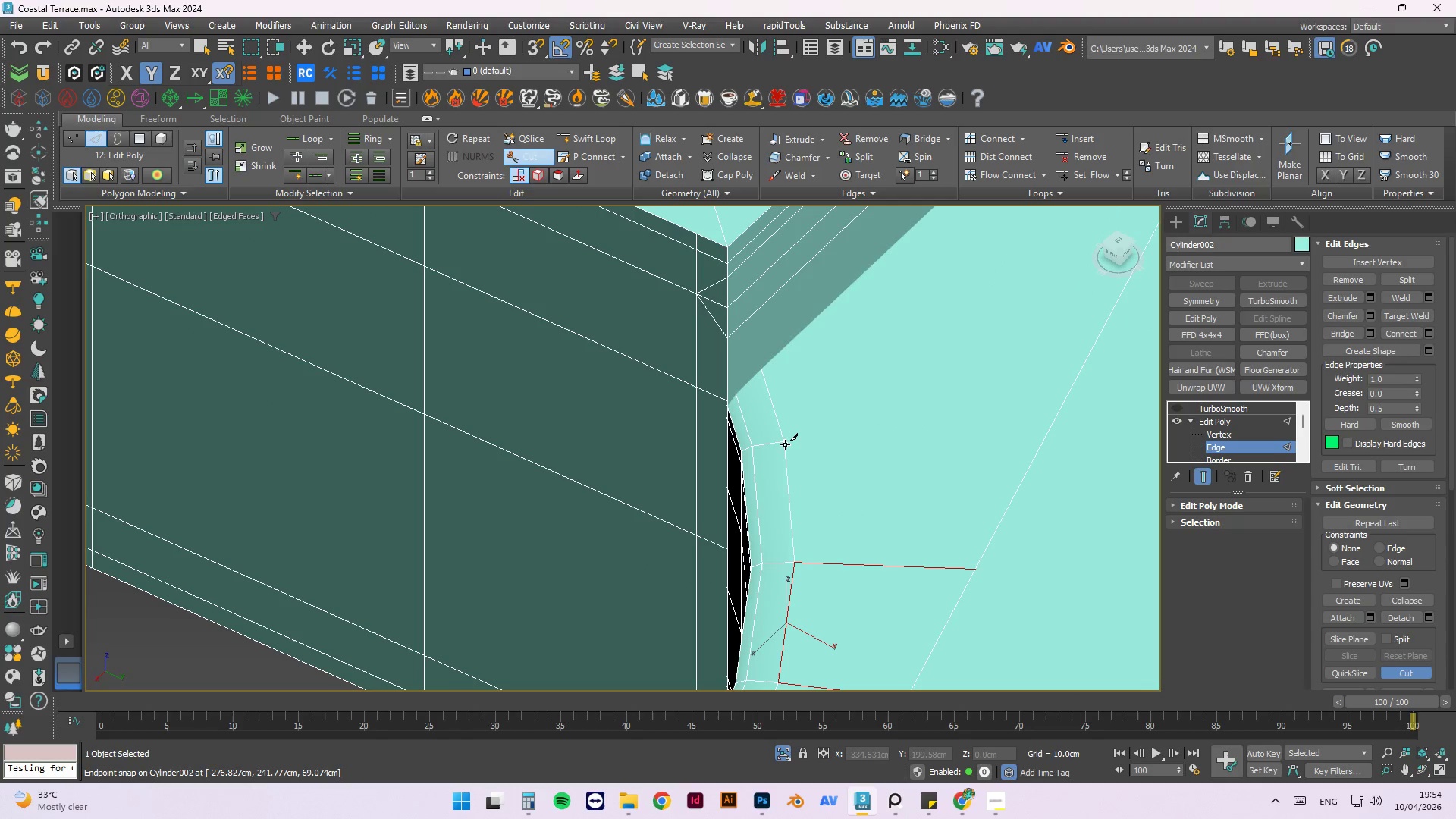 
left_click_drag(start_coordinate=[781, 438], to_coordinate=[971, 313])
 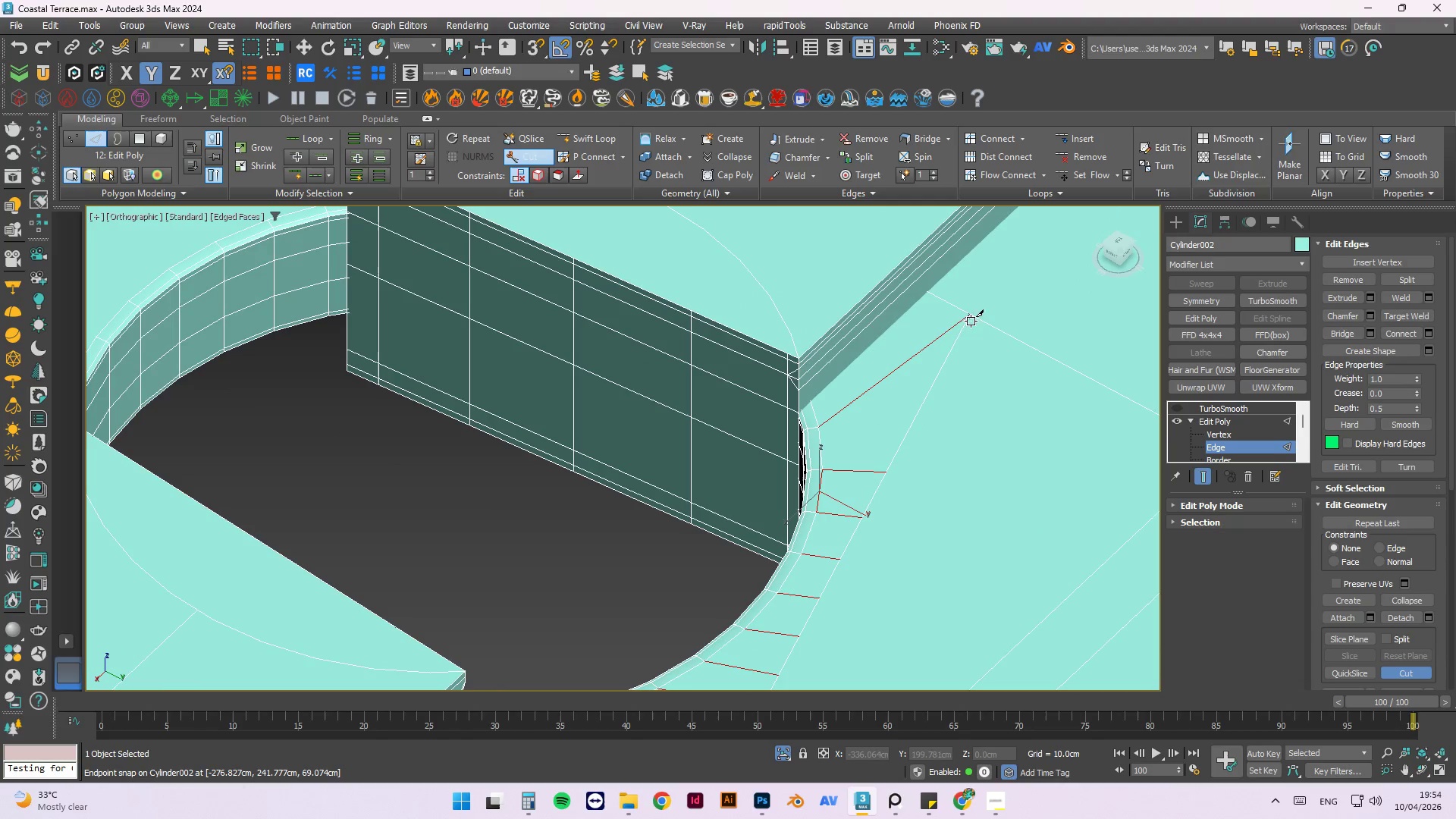 
scroll: coordinate [838, 420], scroll_direction: down, amount: 3.0
 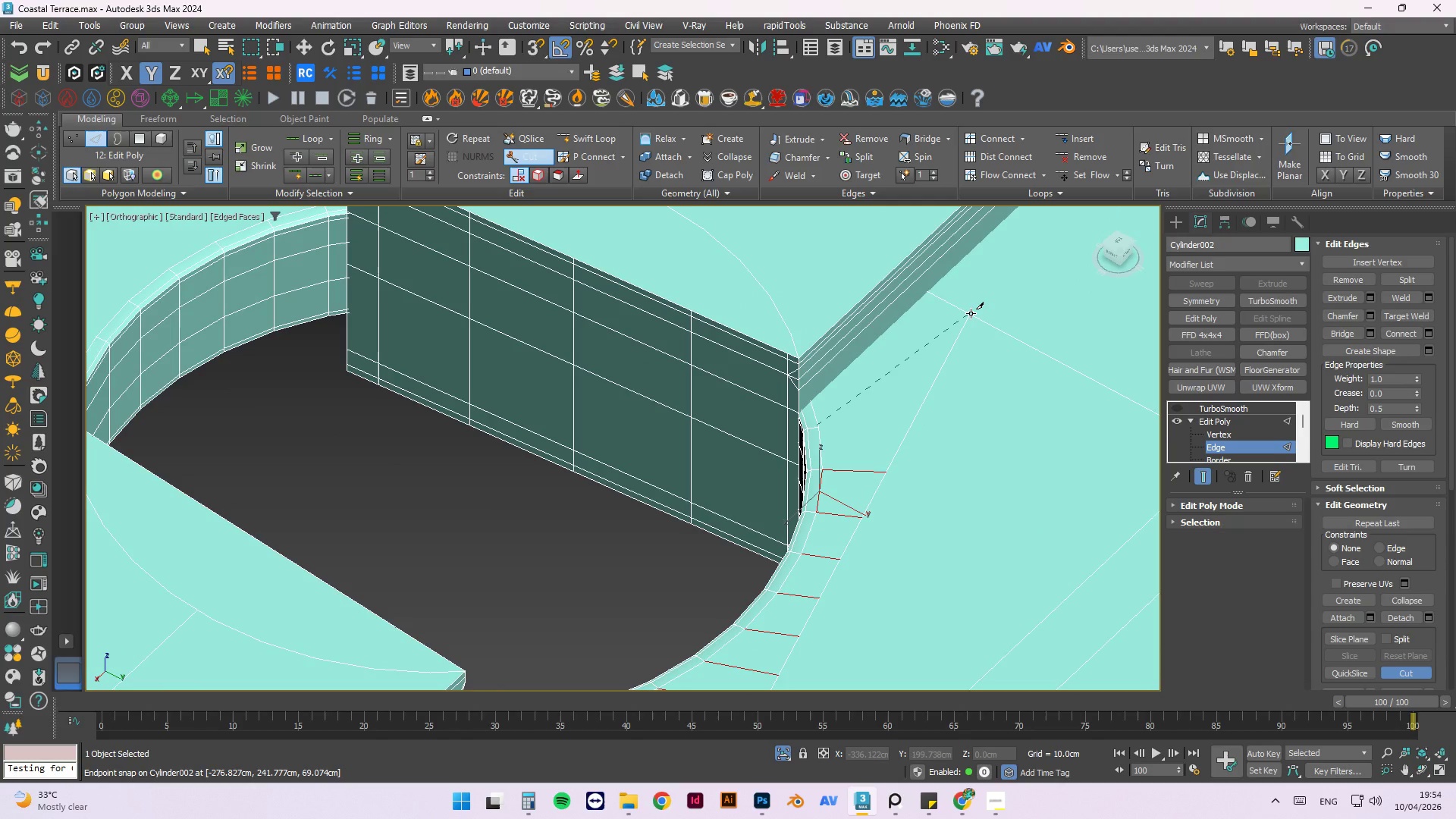 
left_click([971, 313])
 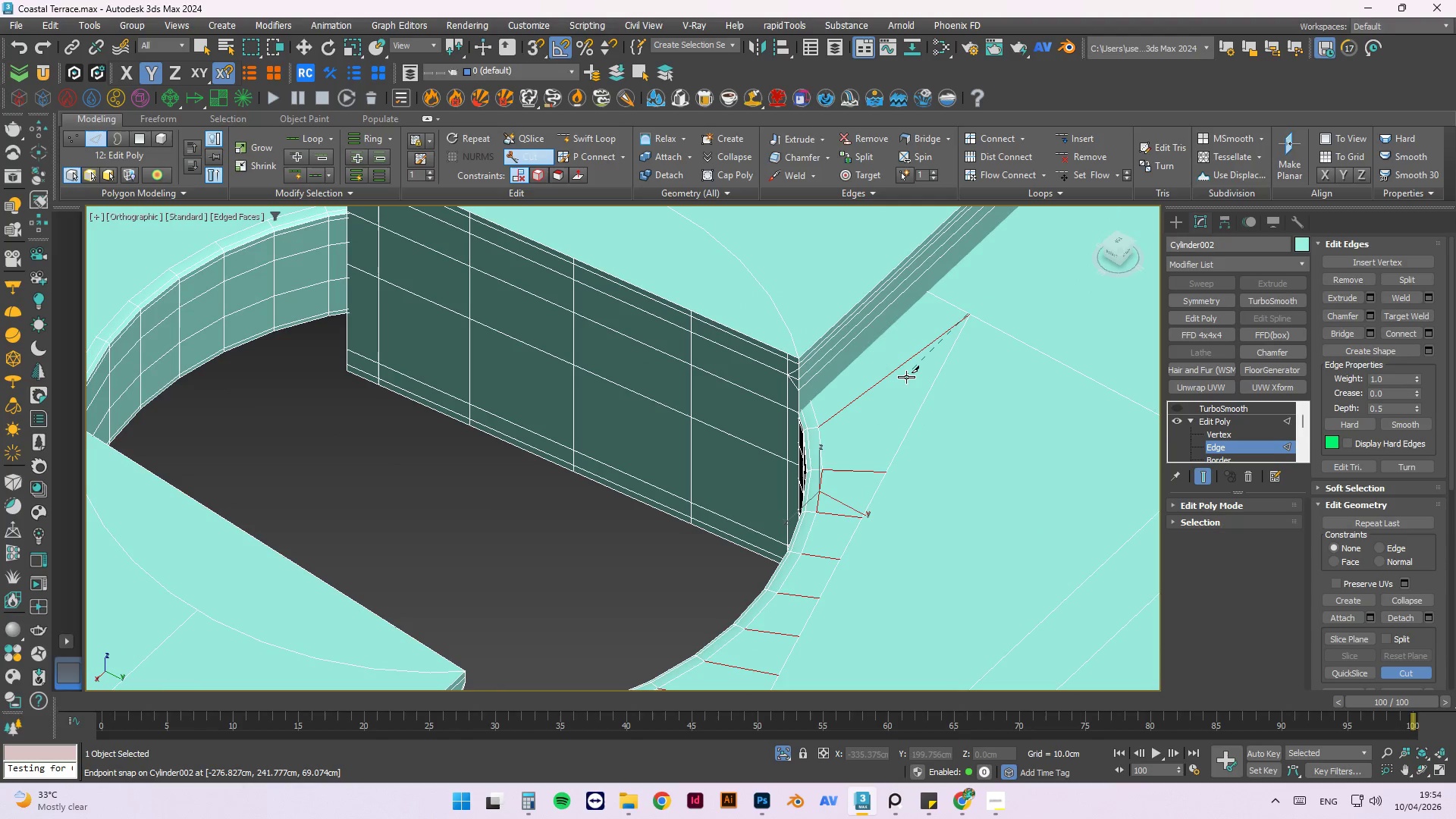 
right_click([906, 378])
 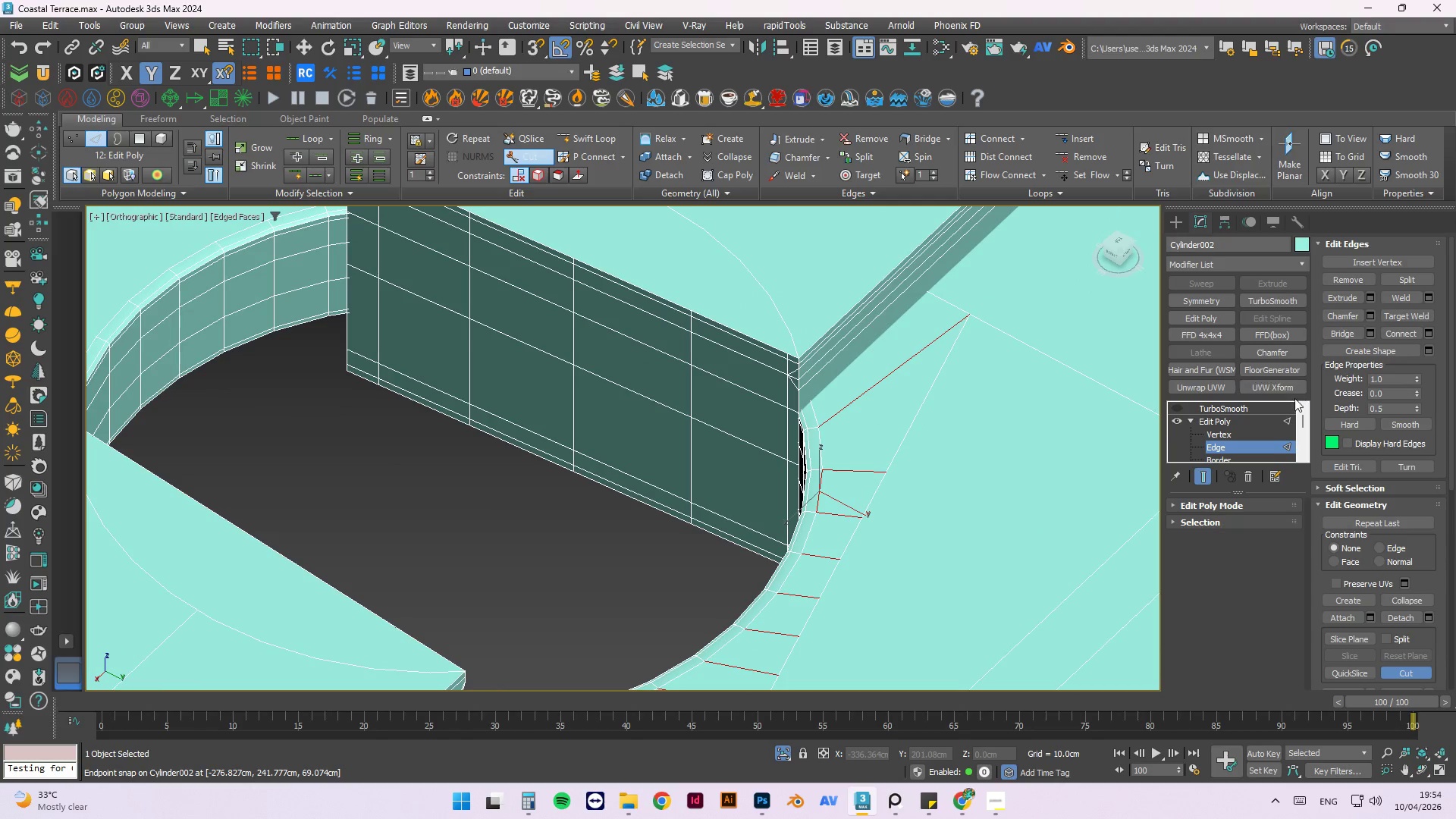 
left_click([1283, 418])
 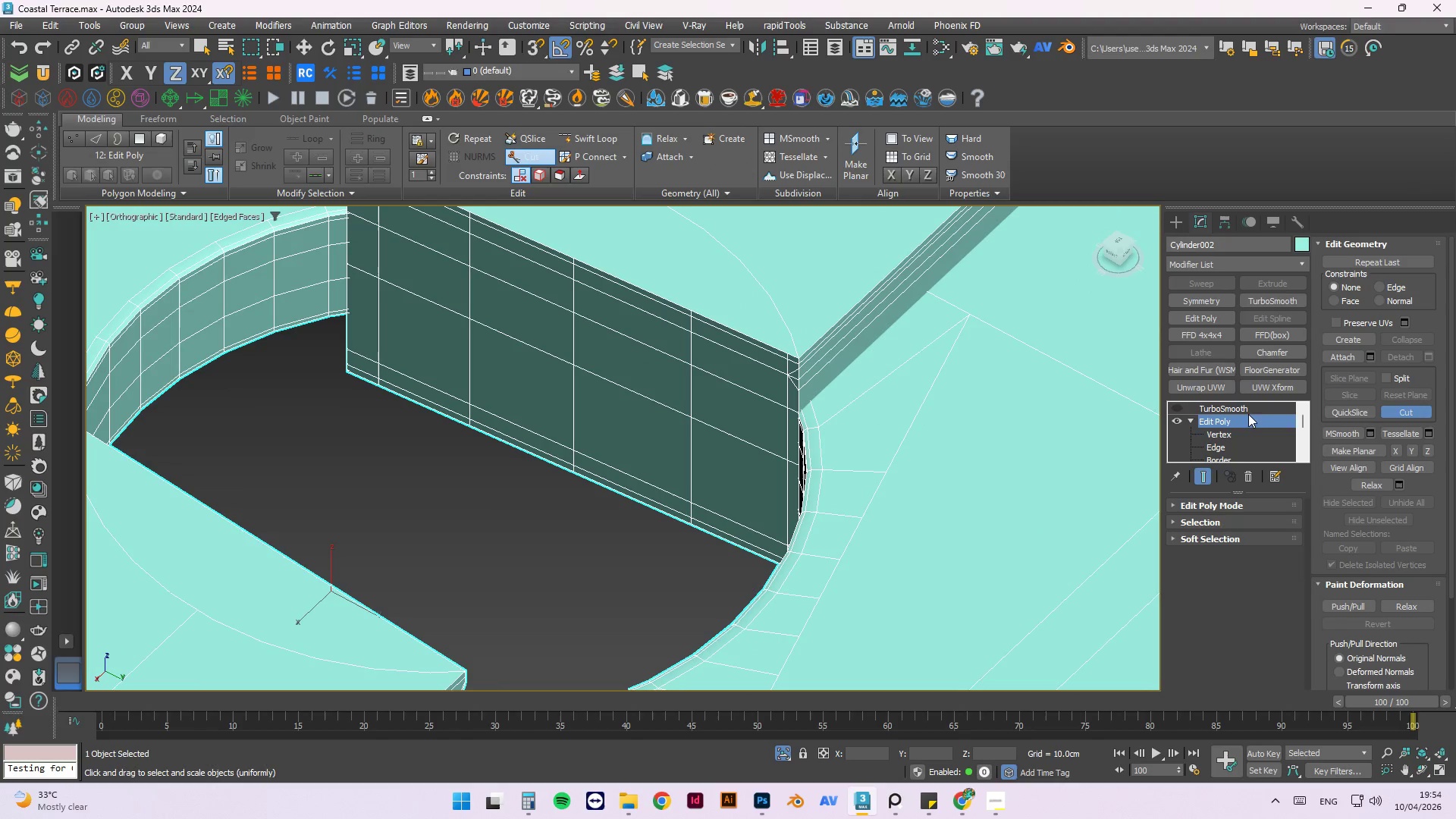 
left_click([1245, 408])
 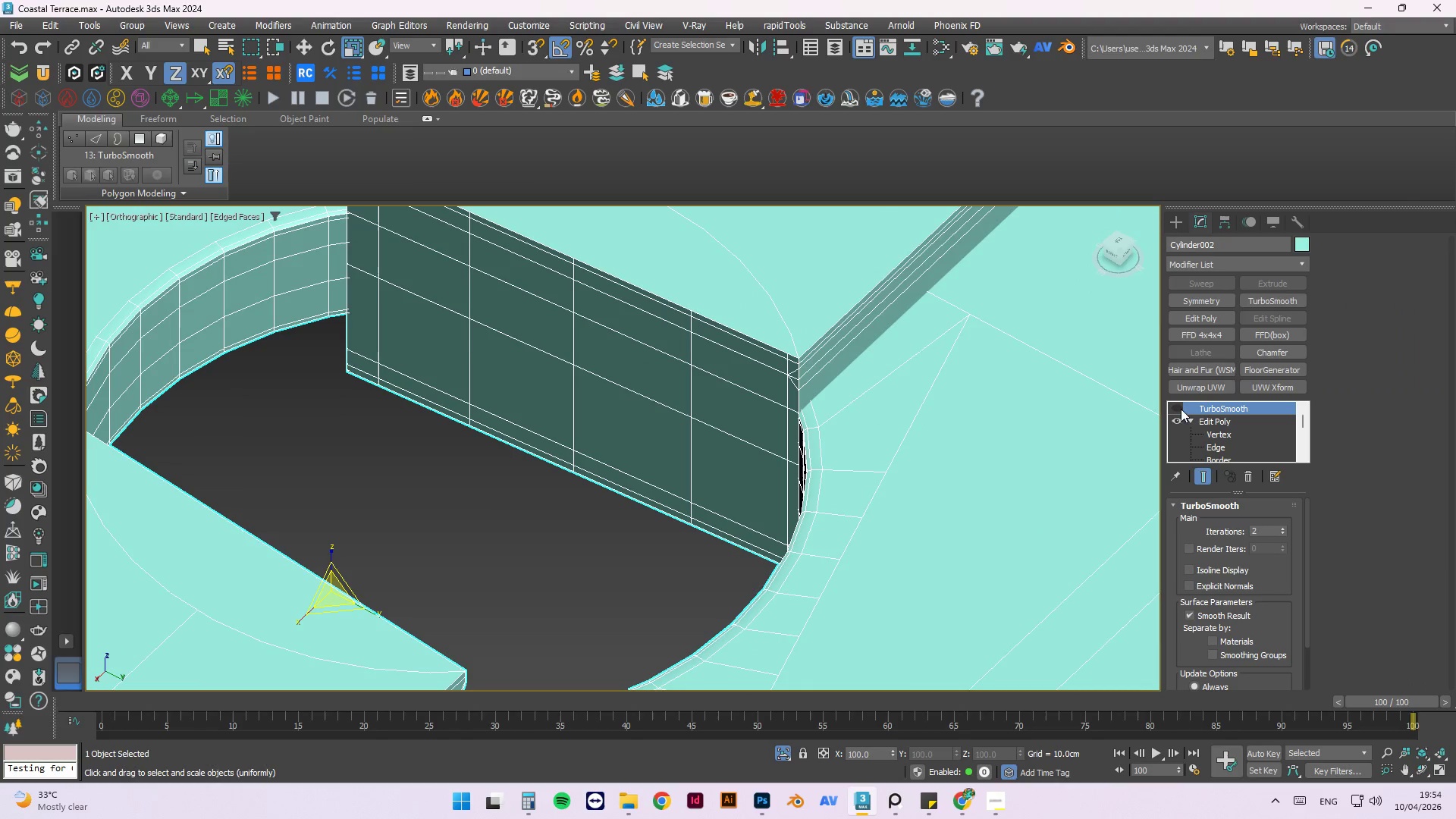 
left_click([1177, 408])
 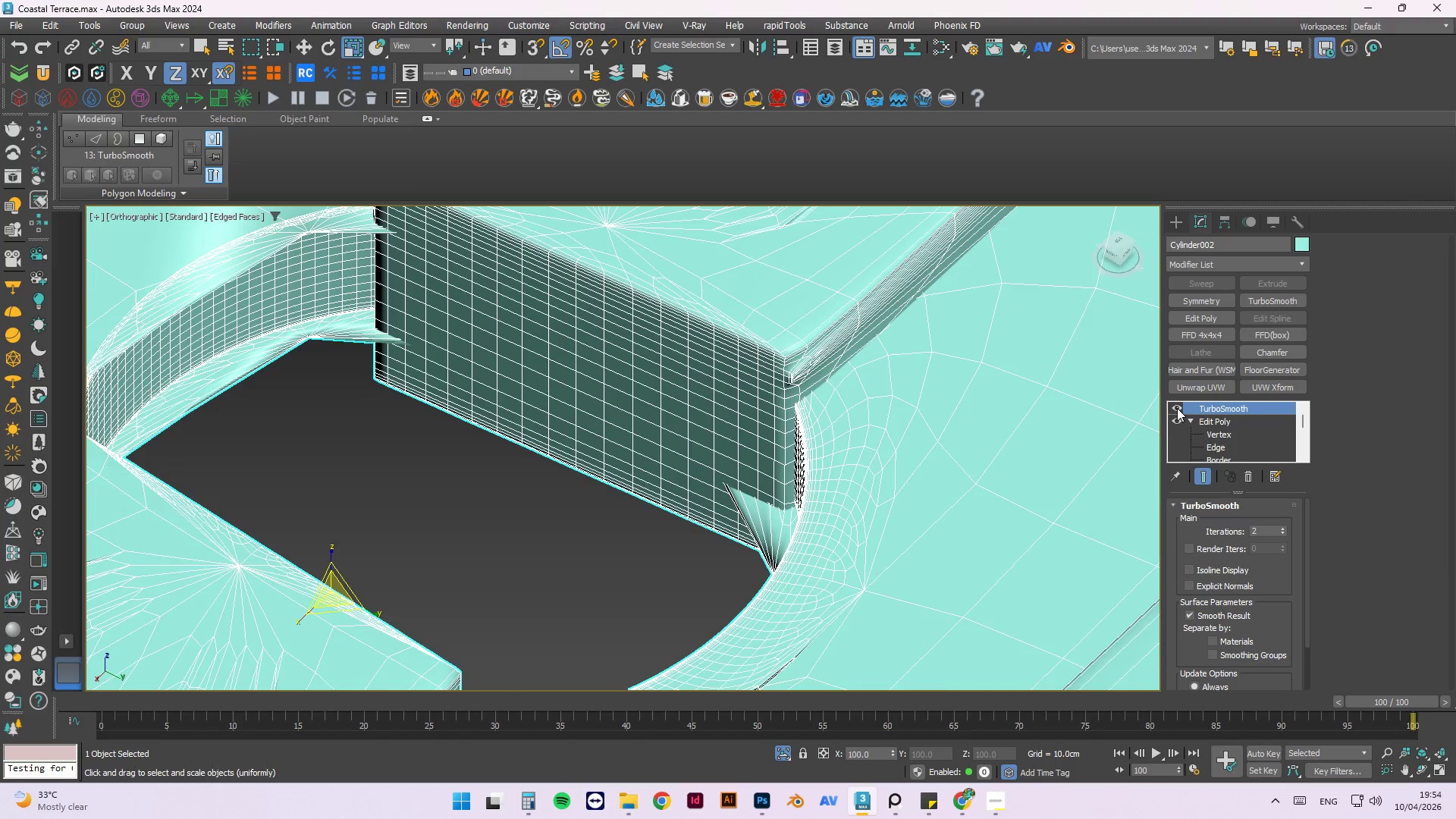 
hold_key(key=AltLeft, duration=0.69)
 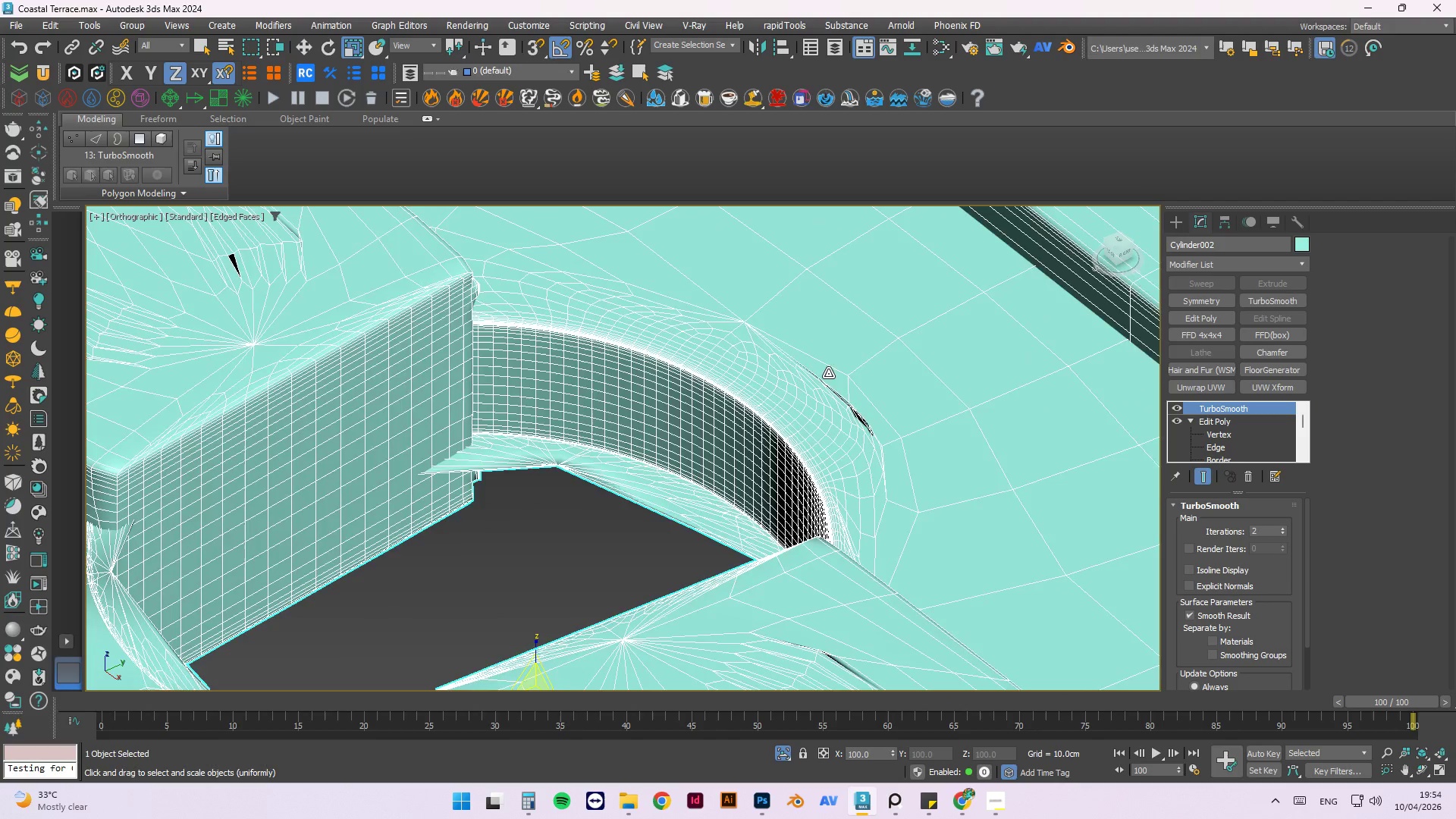 
scroll: coordinate [855, 408], scroll_direction: down, amount: 3.0
 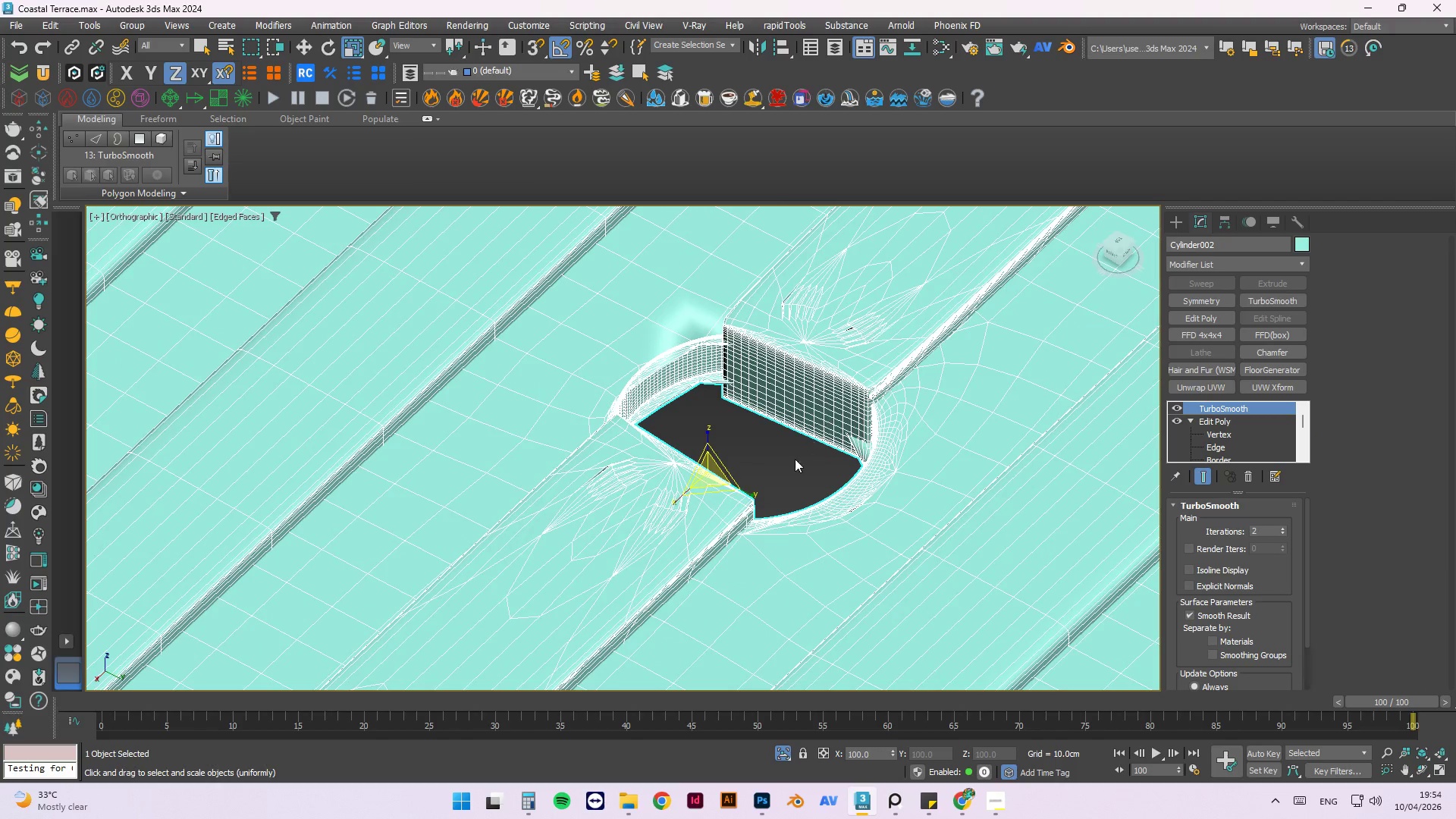 
hold_key(key=AltLeft, duration=1.51)
scroll: coordinate [885, 395], scroll_direction: up, amount: 6.0
 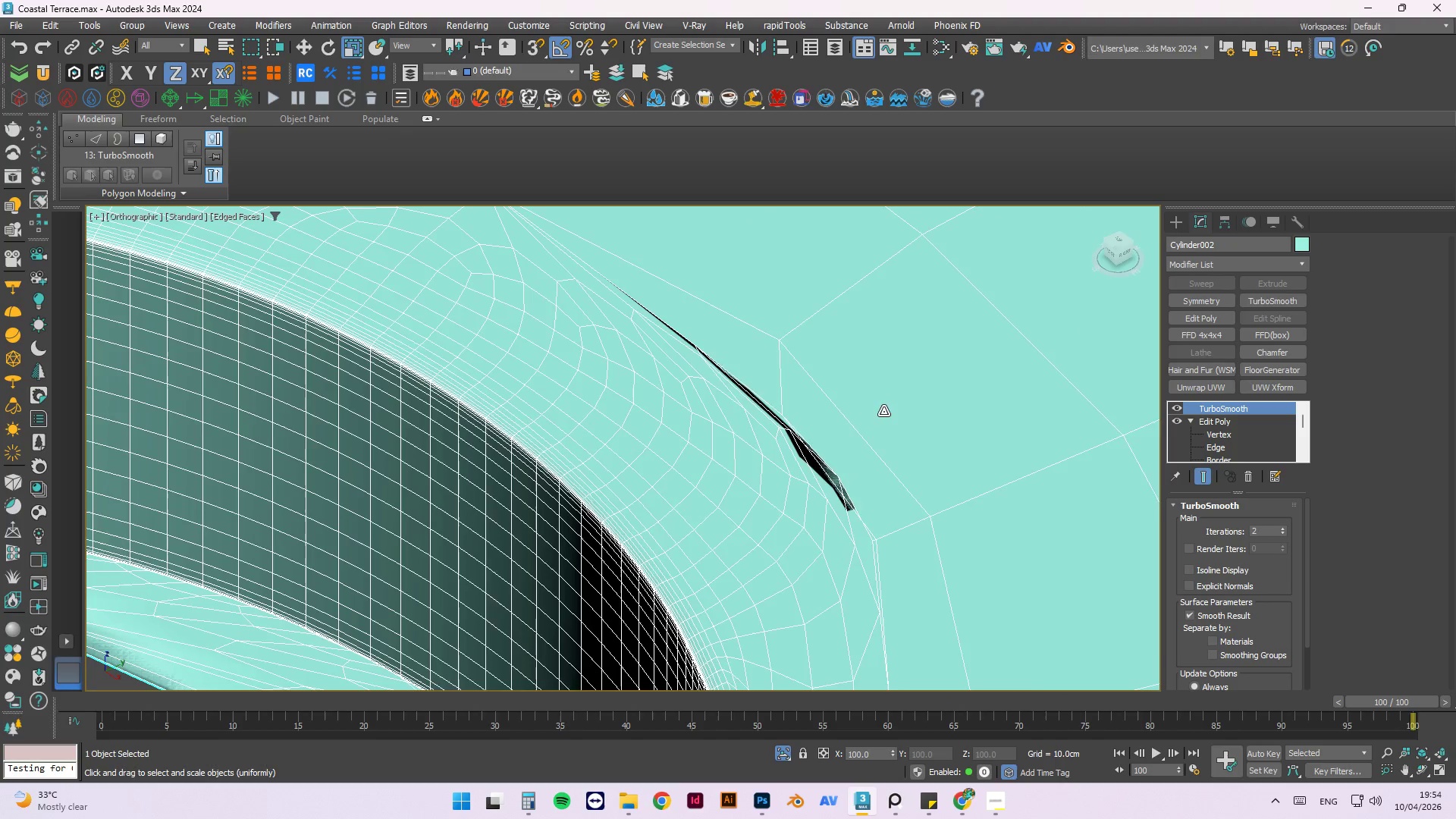 
hold_key(key=AltLeft, duration=1.5)
 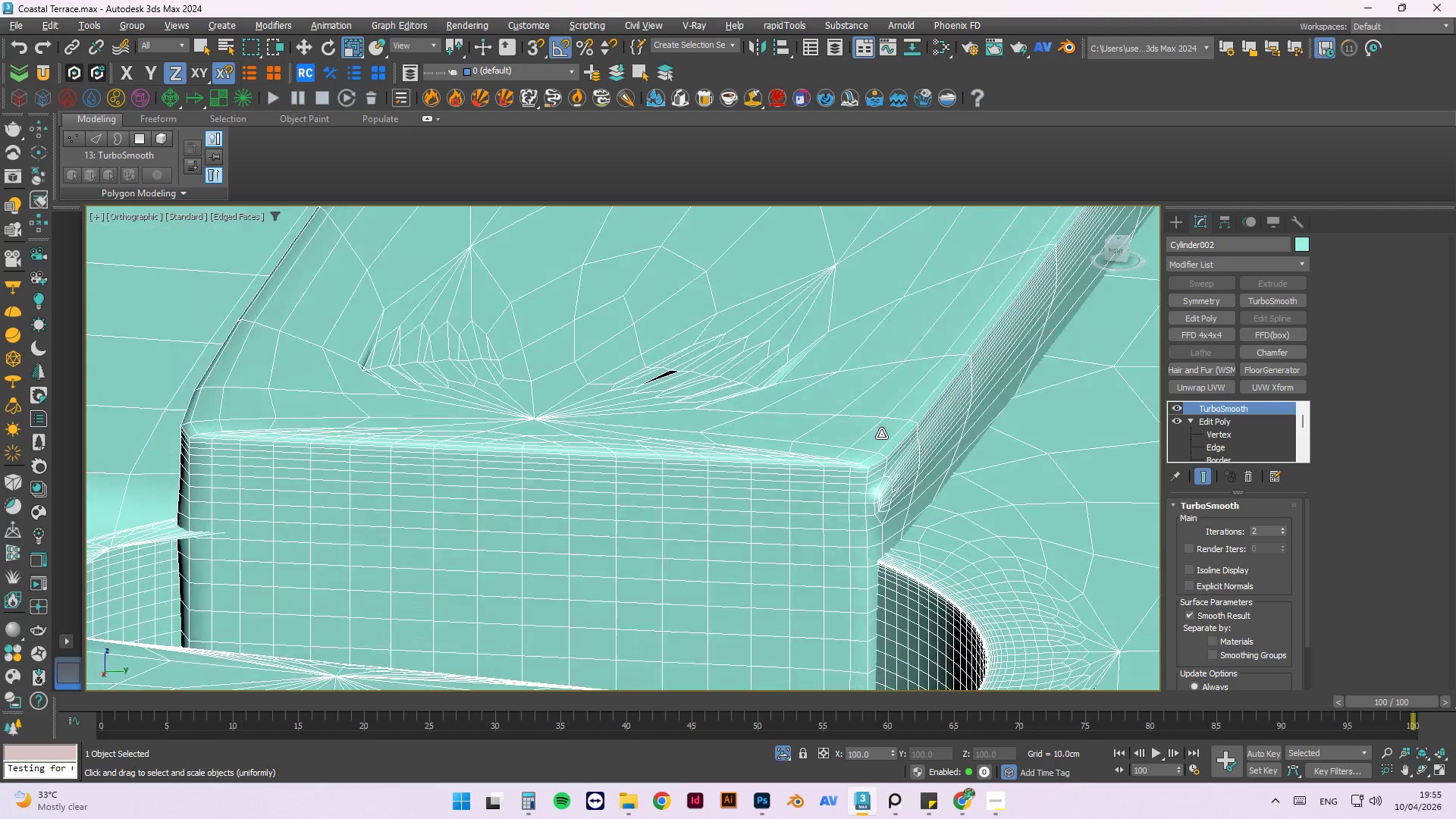 
scroll: coordinate [881, 417], scroll_direction: down, amount: 2.0
 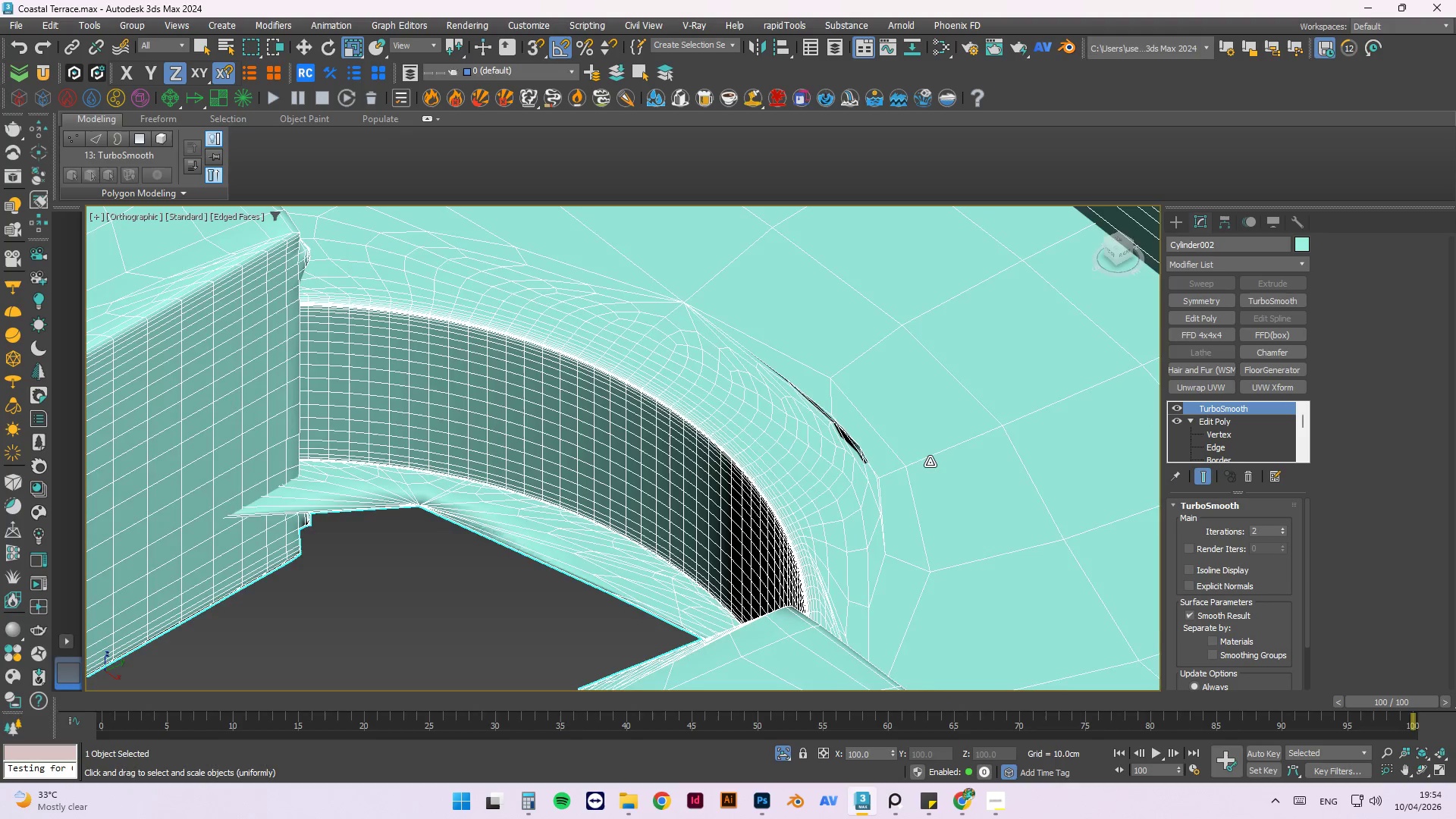 
key(Alt+AltLeft)
 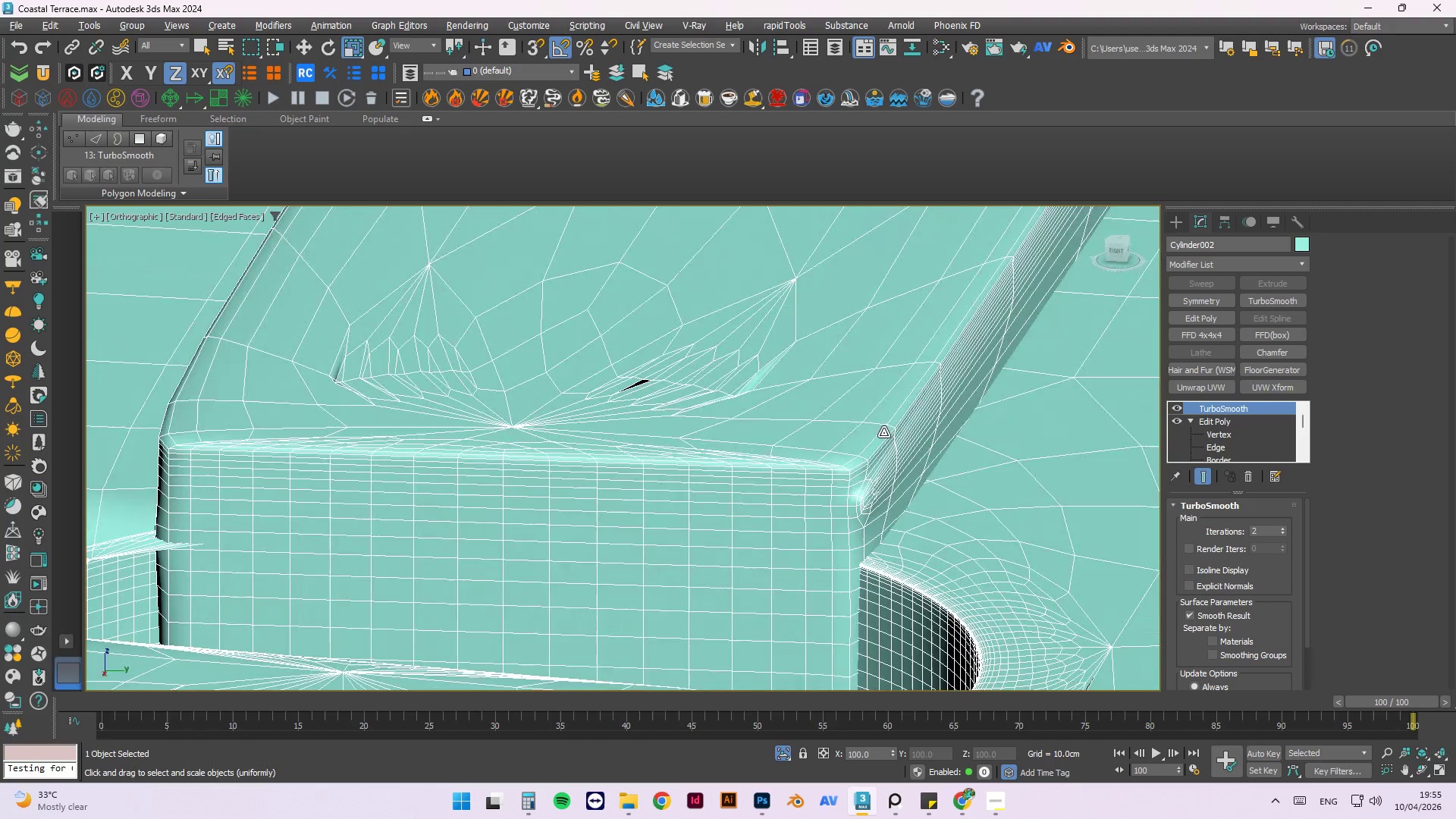 
key(Alt+AltLeft)
 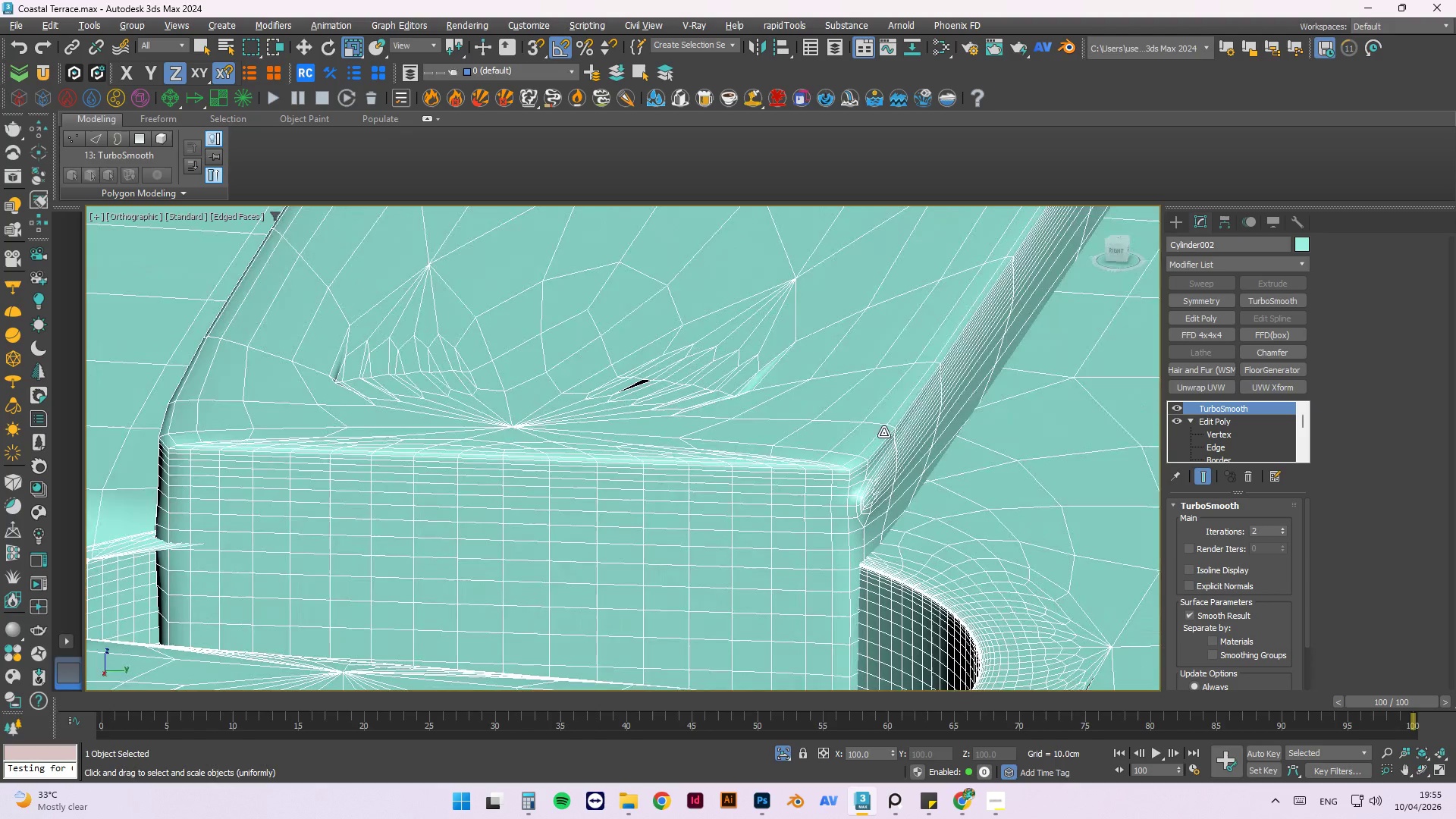 
key(Alt+AltLeft)
 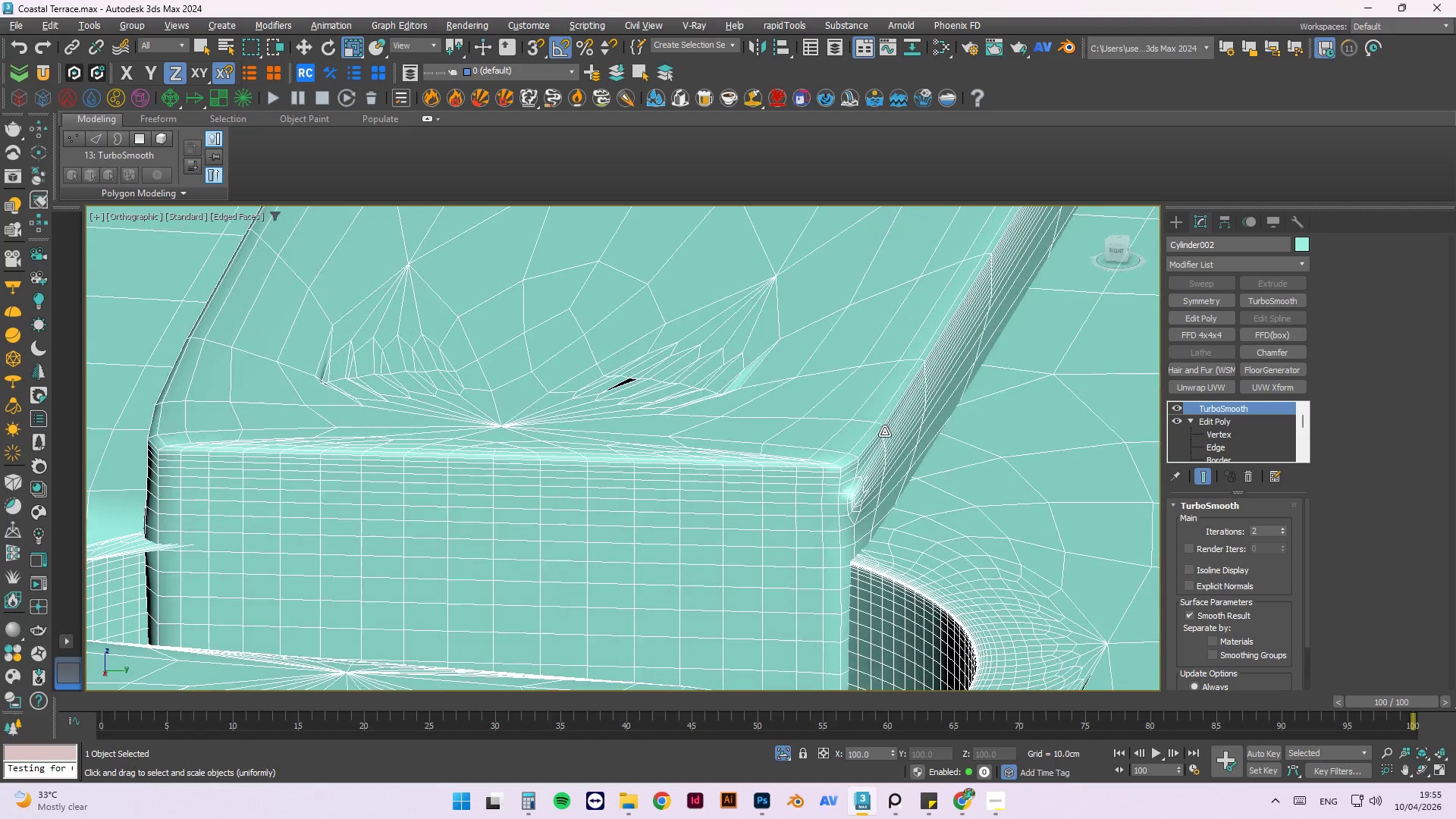 
key(Alt+AltLeft)
 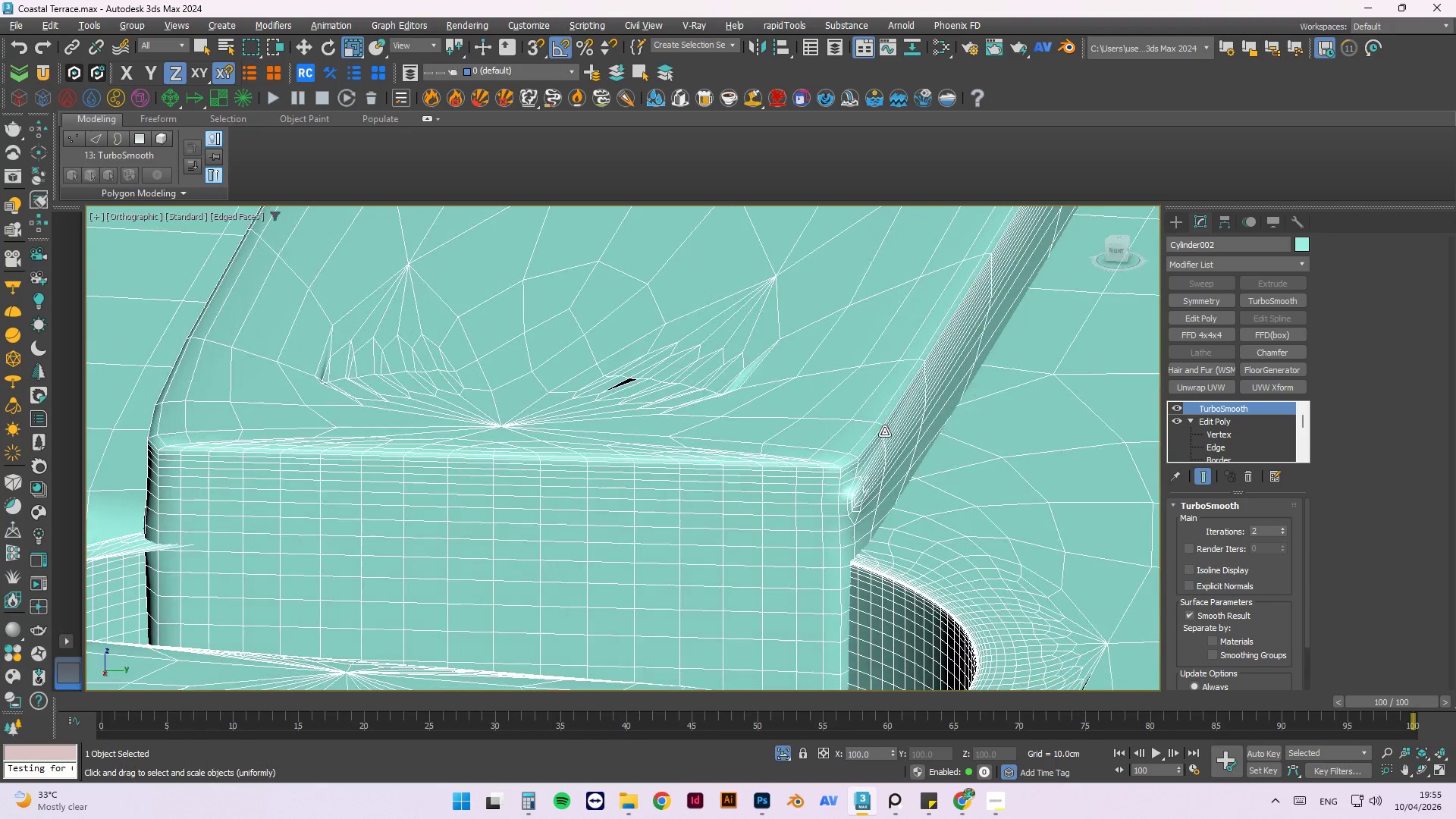 
key(Alt+AltLeft)
 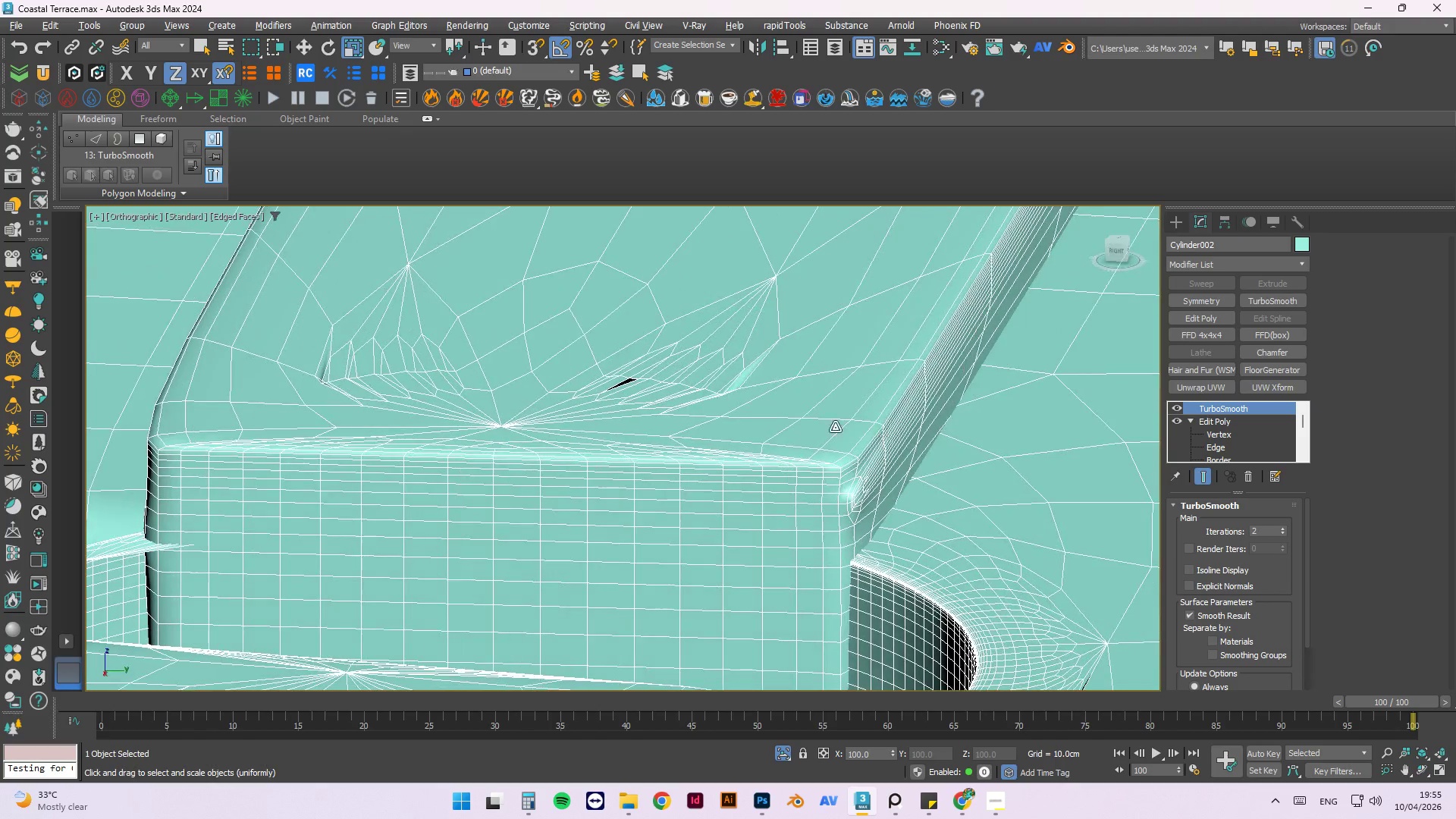 
key(Alt+AltLeft)
 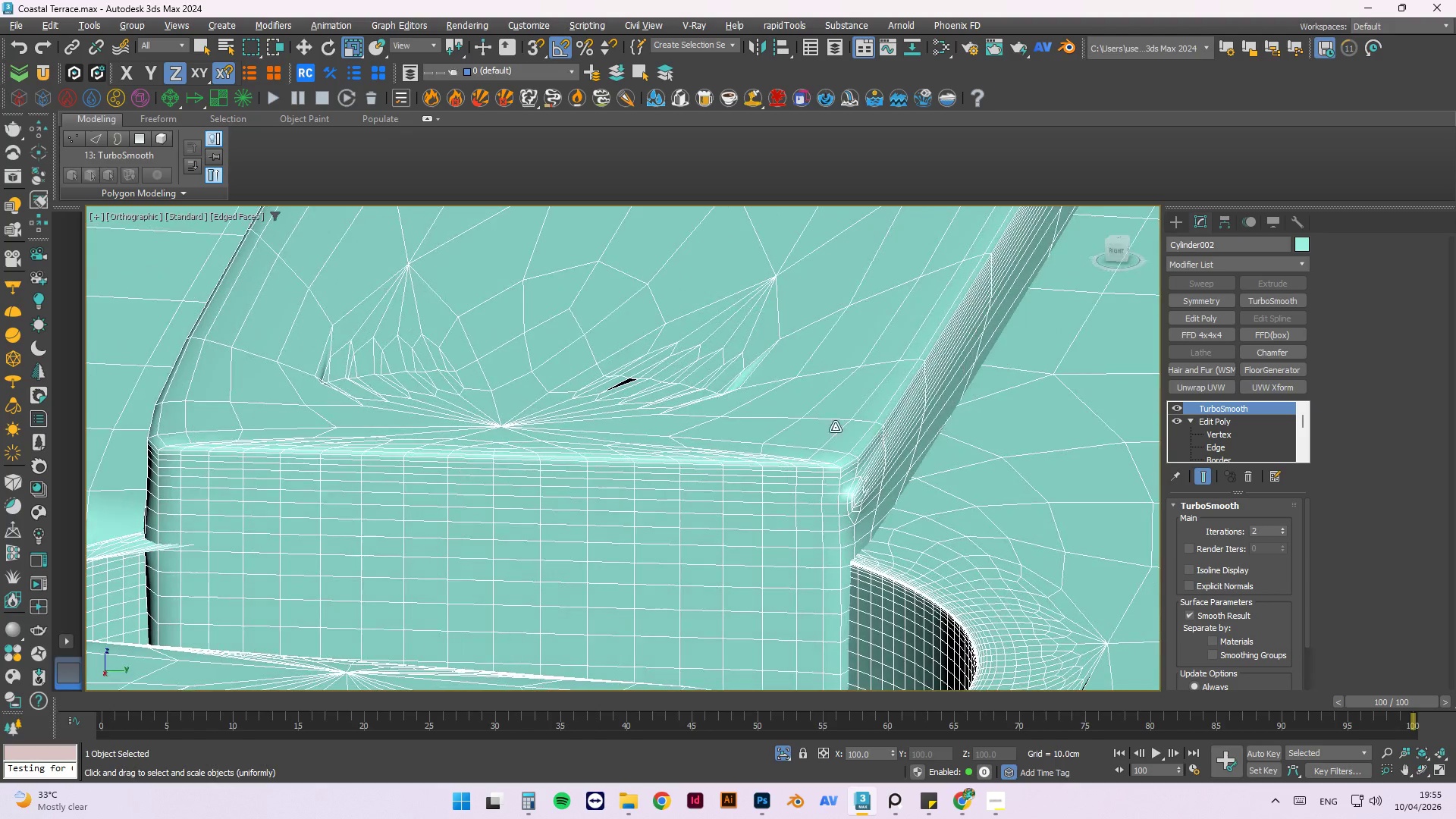 
key(Alt+AltLeft)
 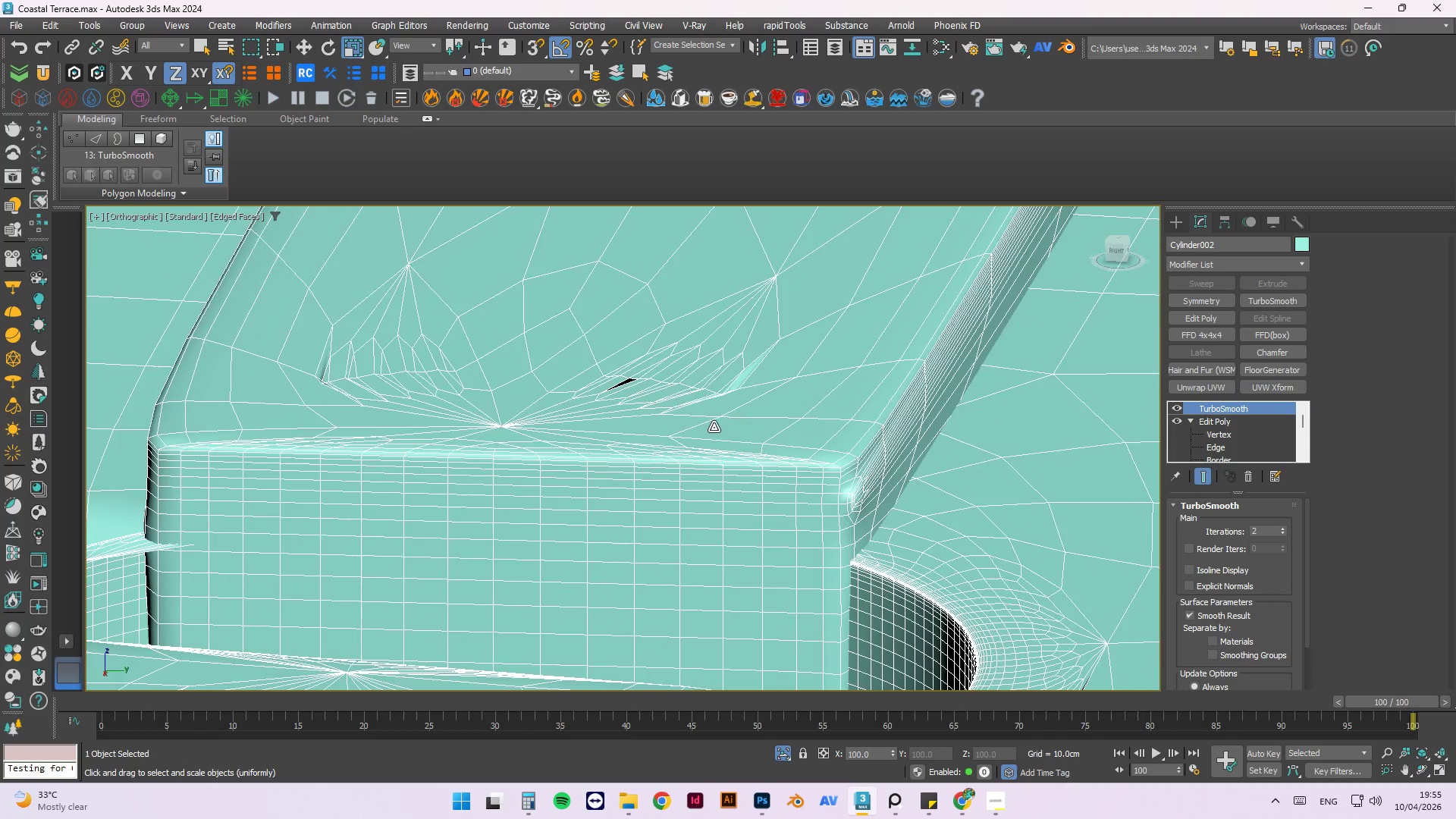 
scroll: coordinate [714, 427], scroll_direction: down, amount: 2.0
 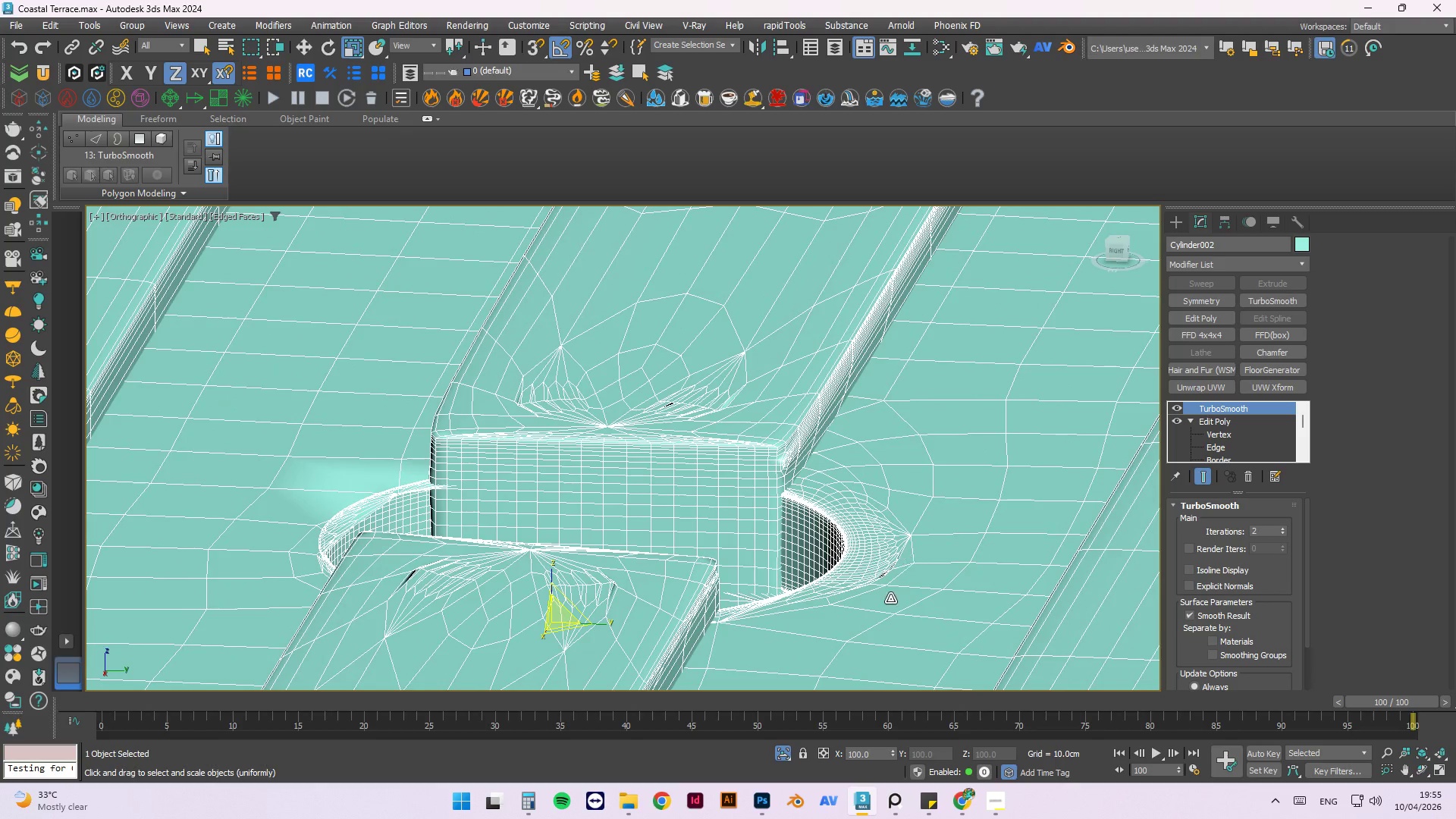 
scroll: coordinate [876, 550], scroll_direction: up, amount: 6.0
 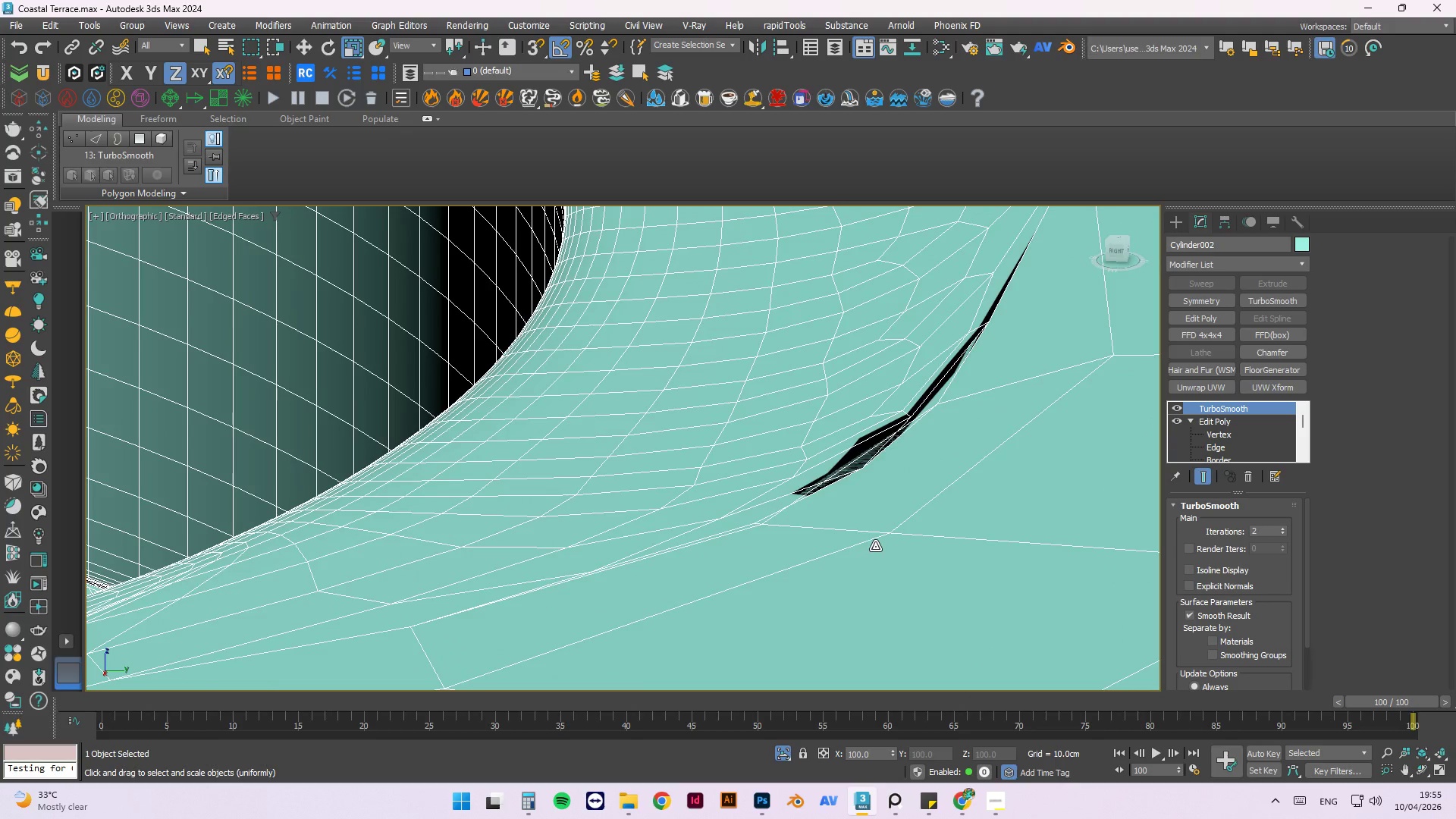 
hold_key(key=AltLeft, duration=1.5)
 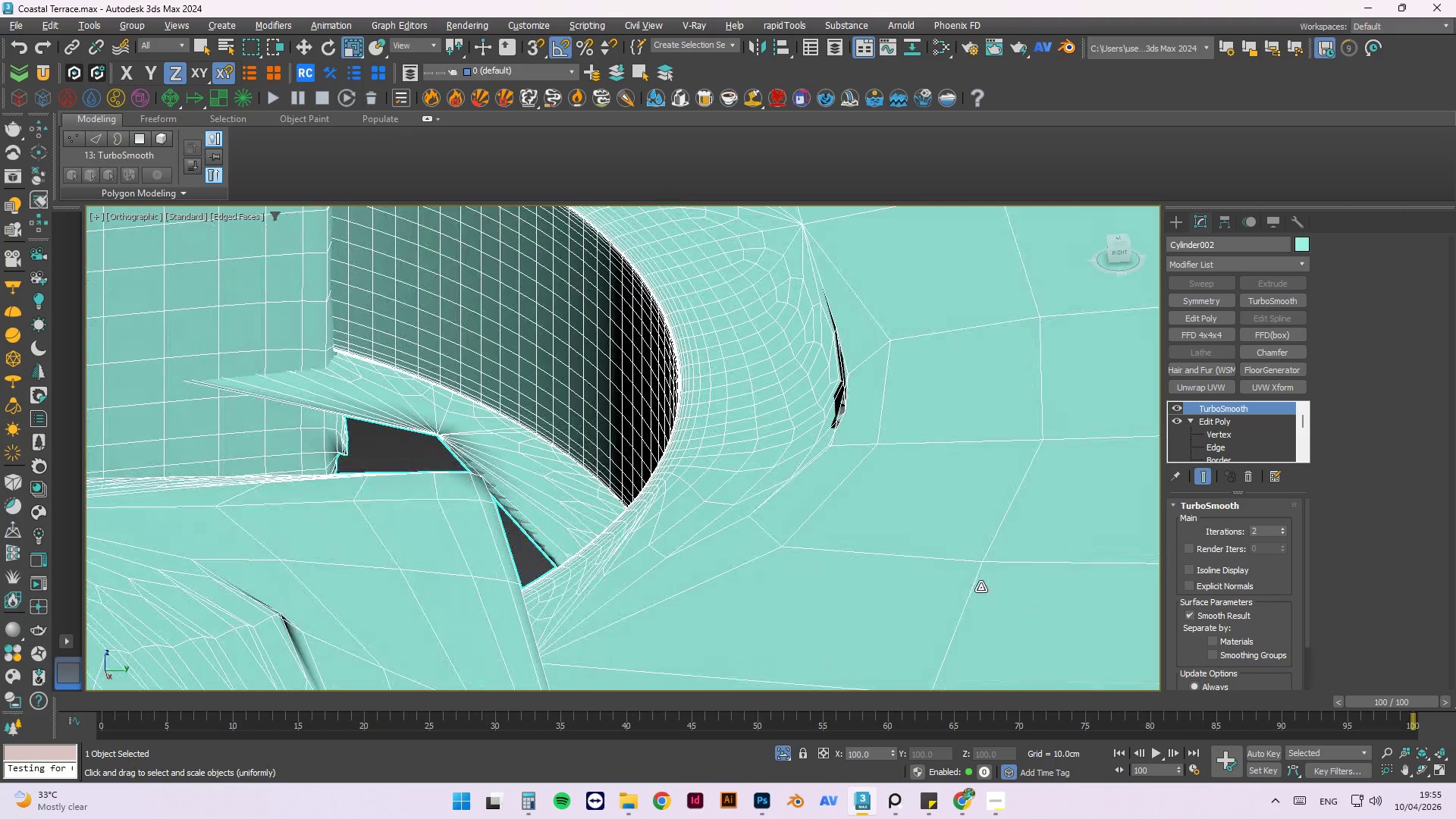 
scroll: coordinate [875, 546], scroll_direction: down, amount: 3.0
 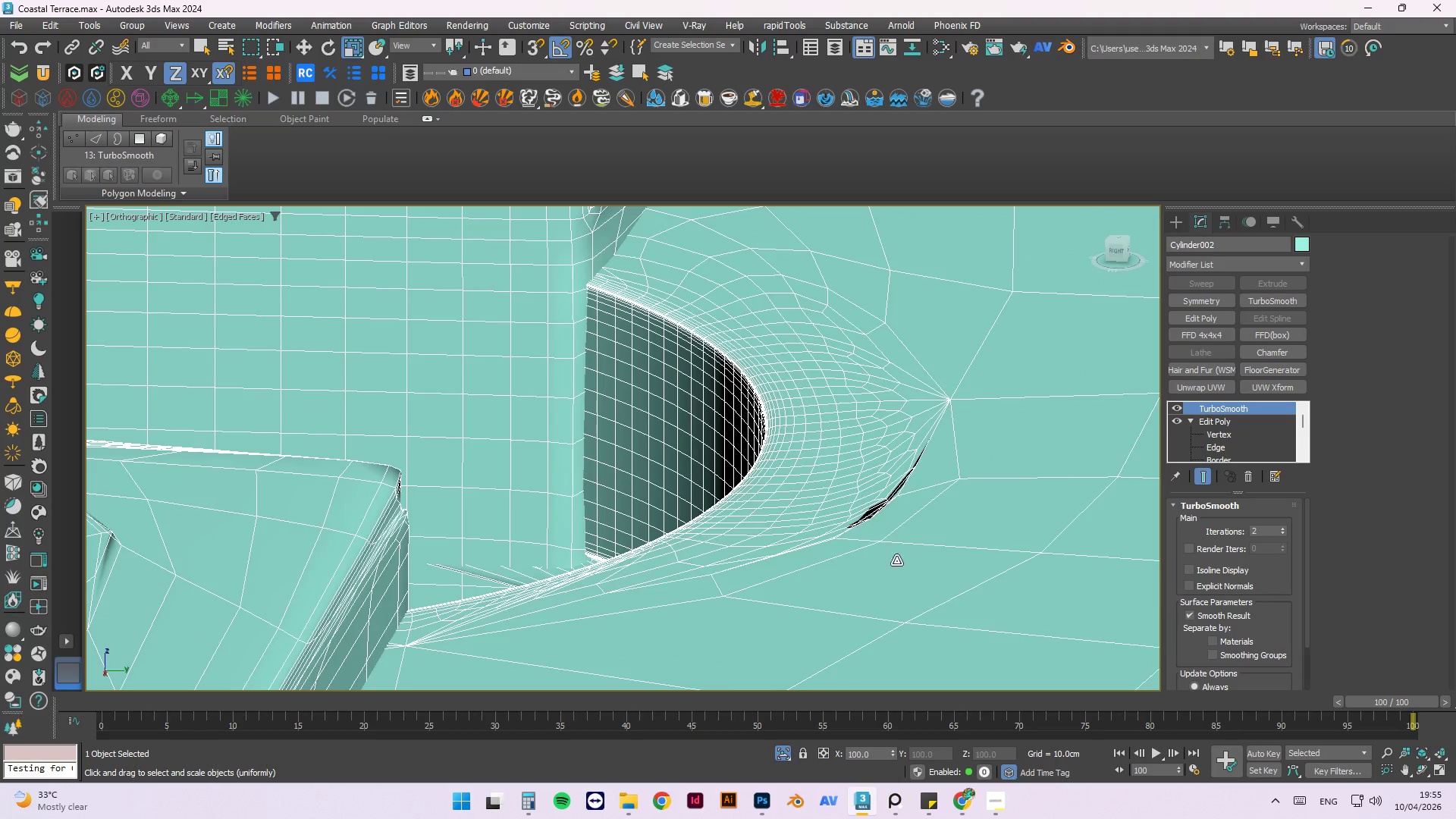 
hold_key(key=AltLeft, duration=1.5)
 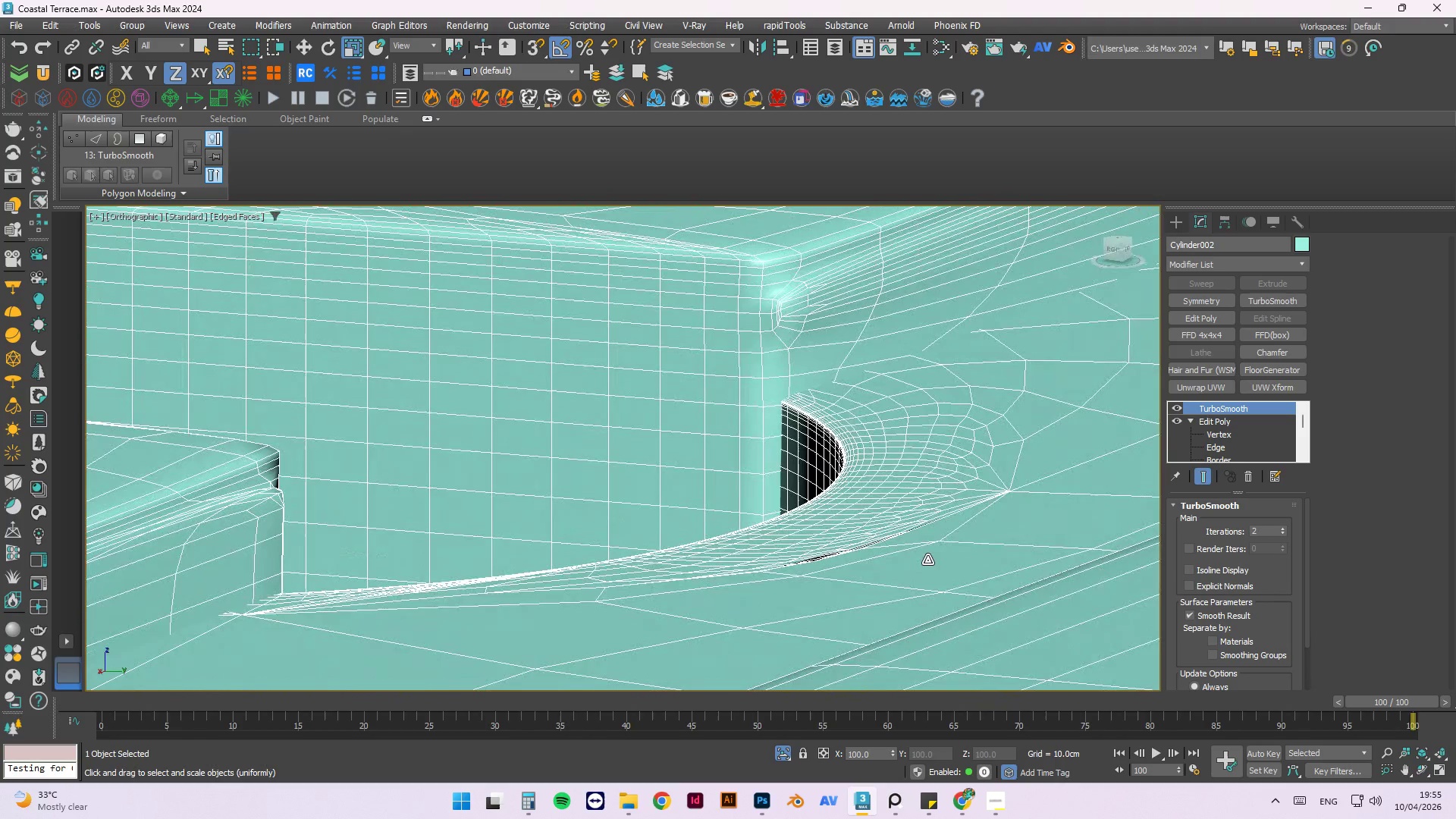 
hold_key(key=AltLeft, duration=0.44)
 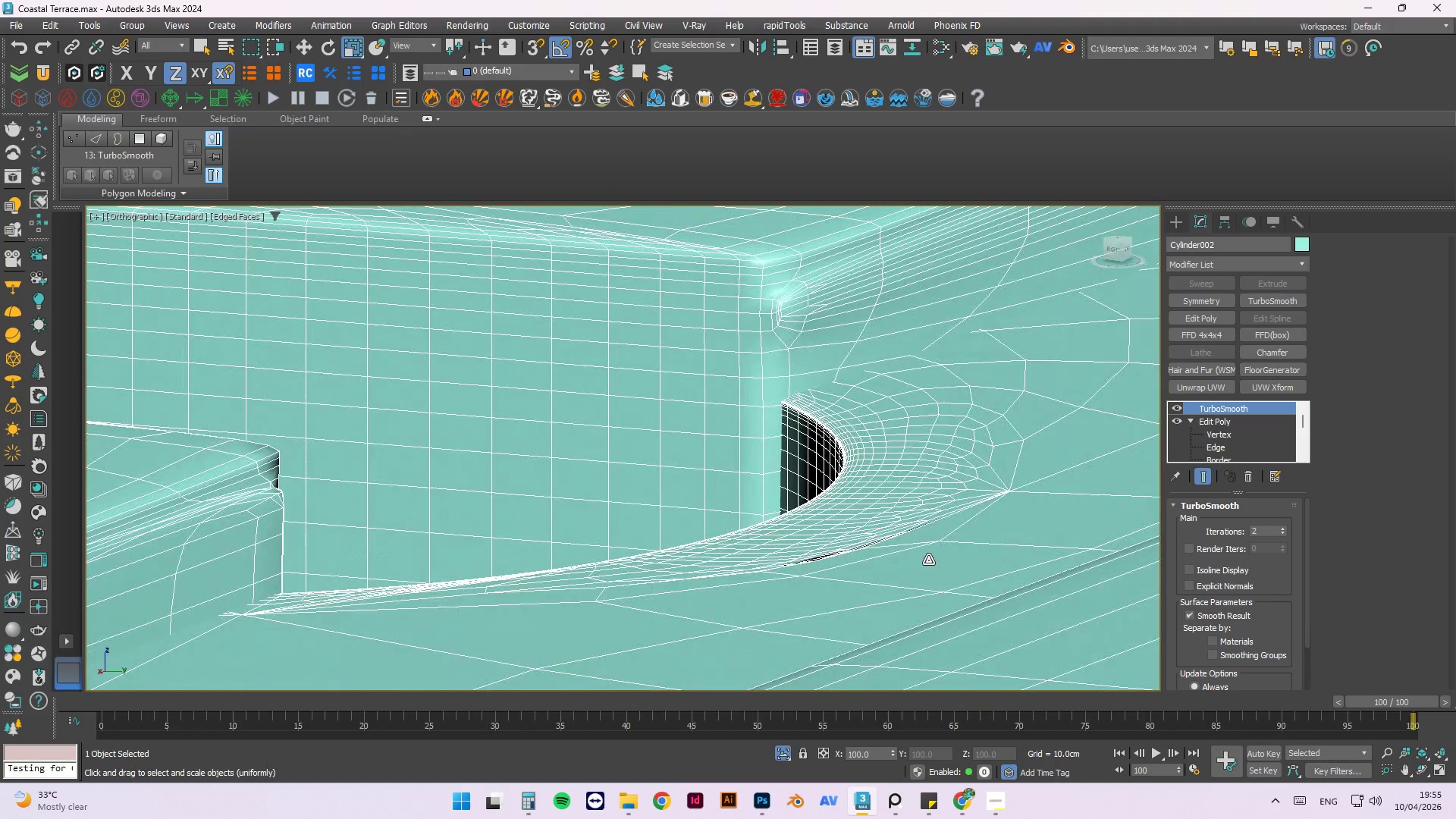 
hold_key(key=AltLeft, duration=1.5)
 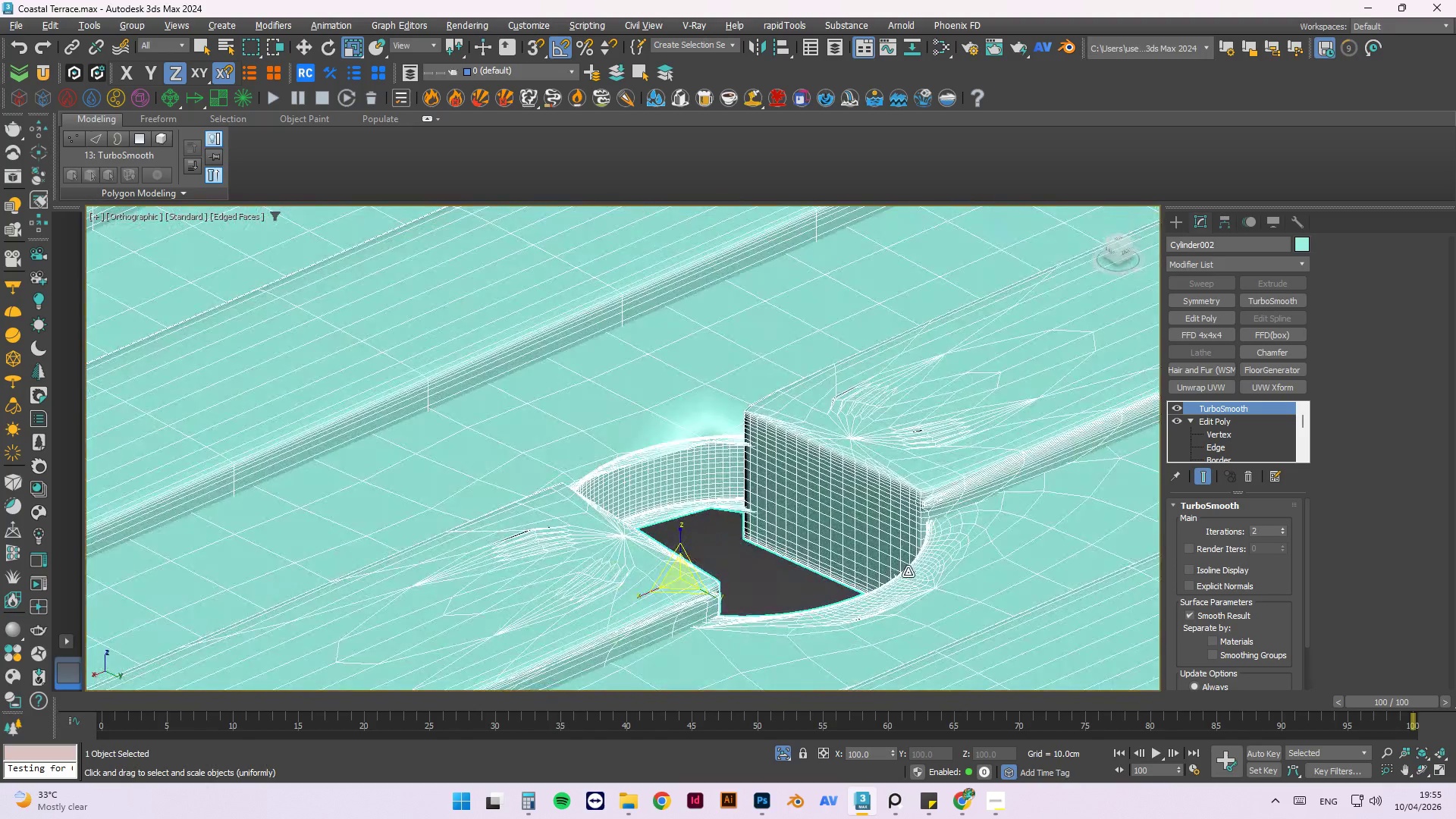 
scroll: coordinate [929, 555], scroll_direction: down, amount: 4.0
 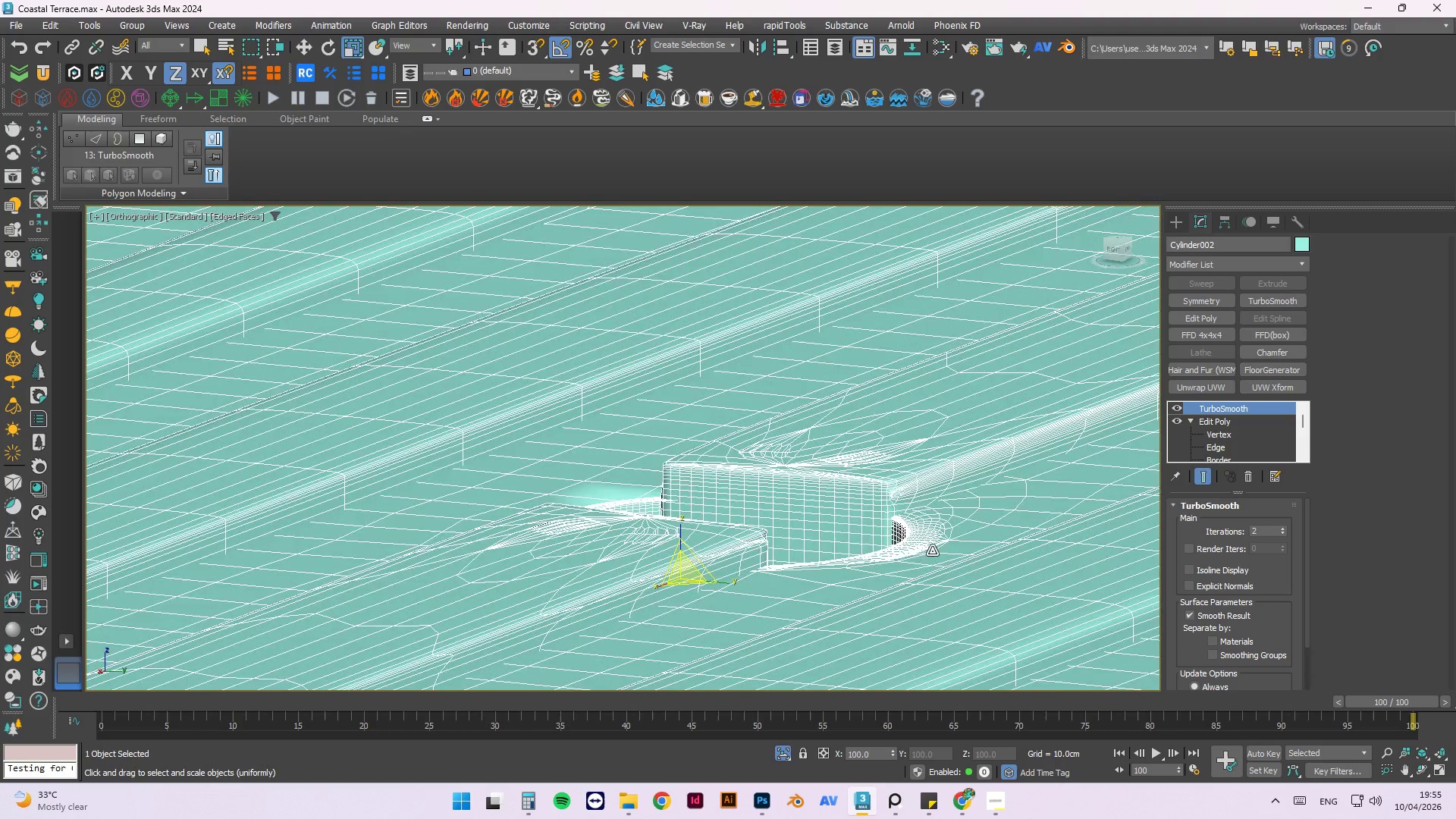 
hold_key(key=AltLeft, duration=1.5)
 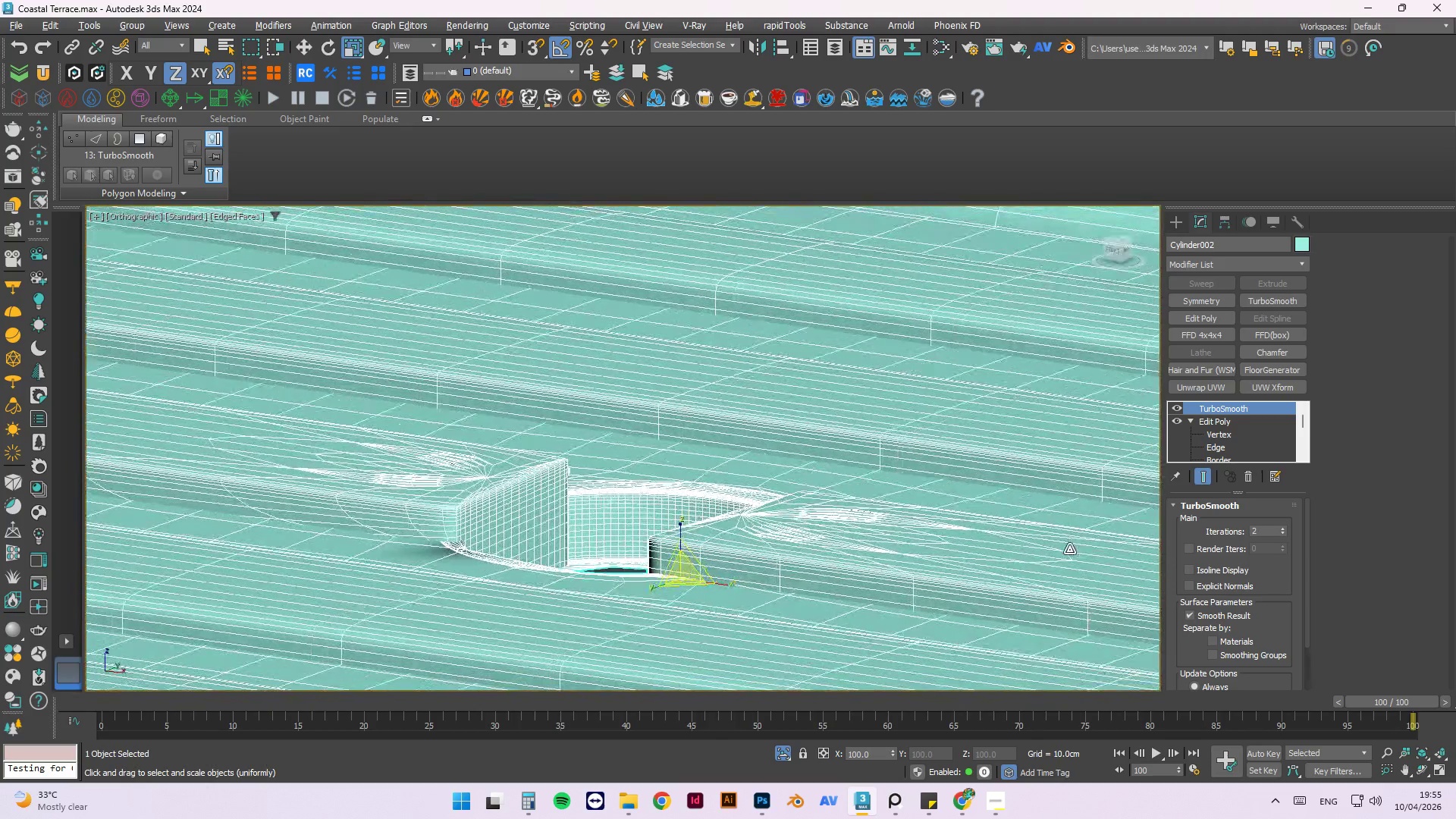 
hold_key(key=AltLeft, duration=1.5)
 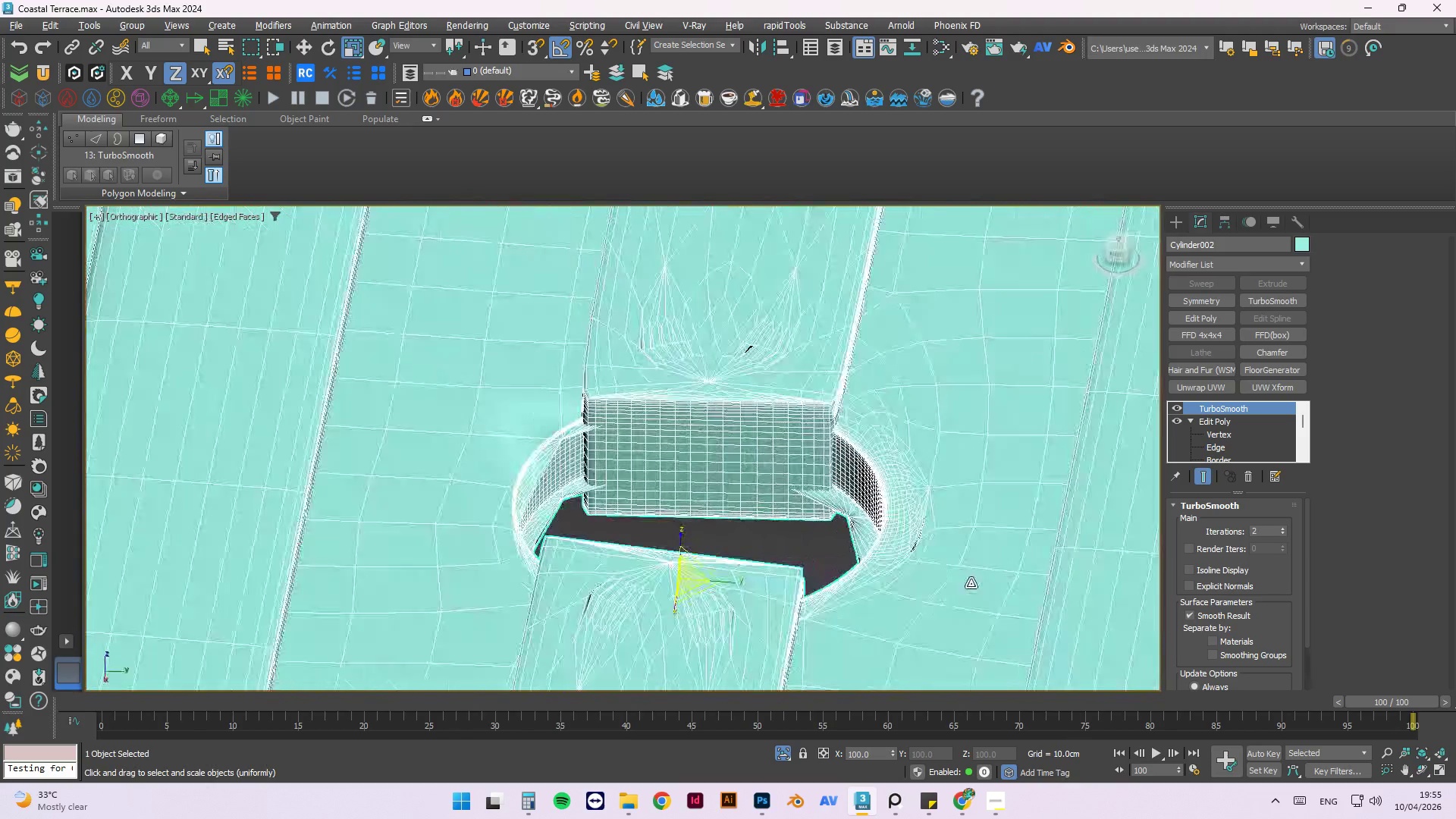 
hold_key(key=AltLeft, duration=1.52)
 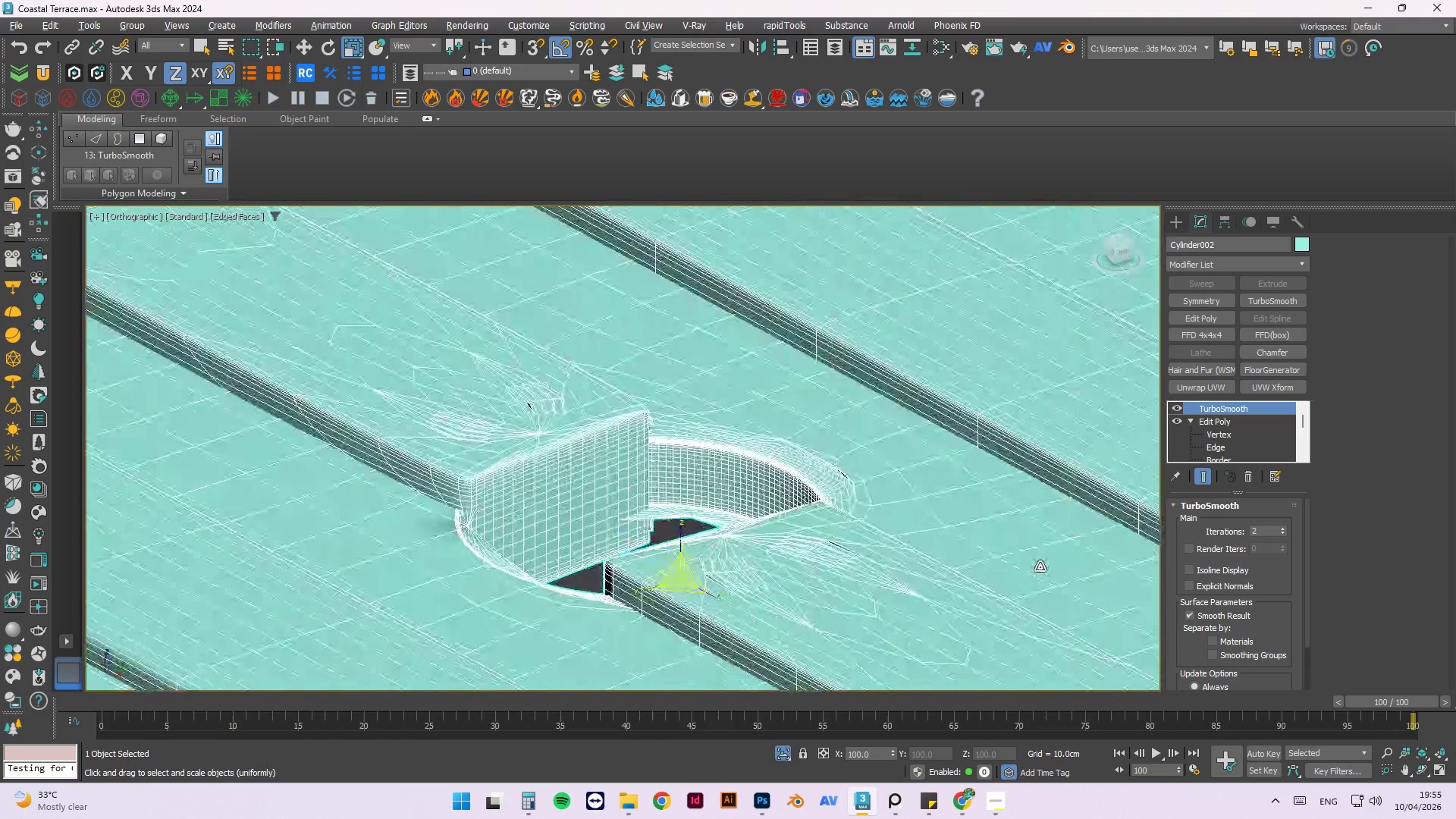 
hold_key(key=AltLeft, duration=1.51)
 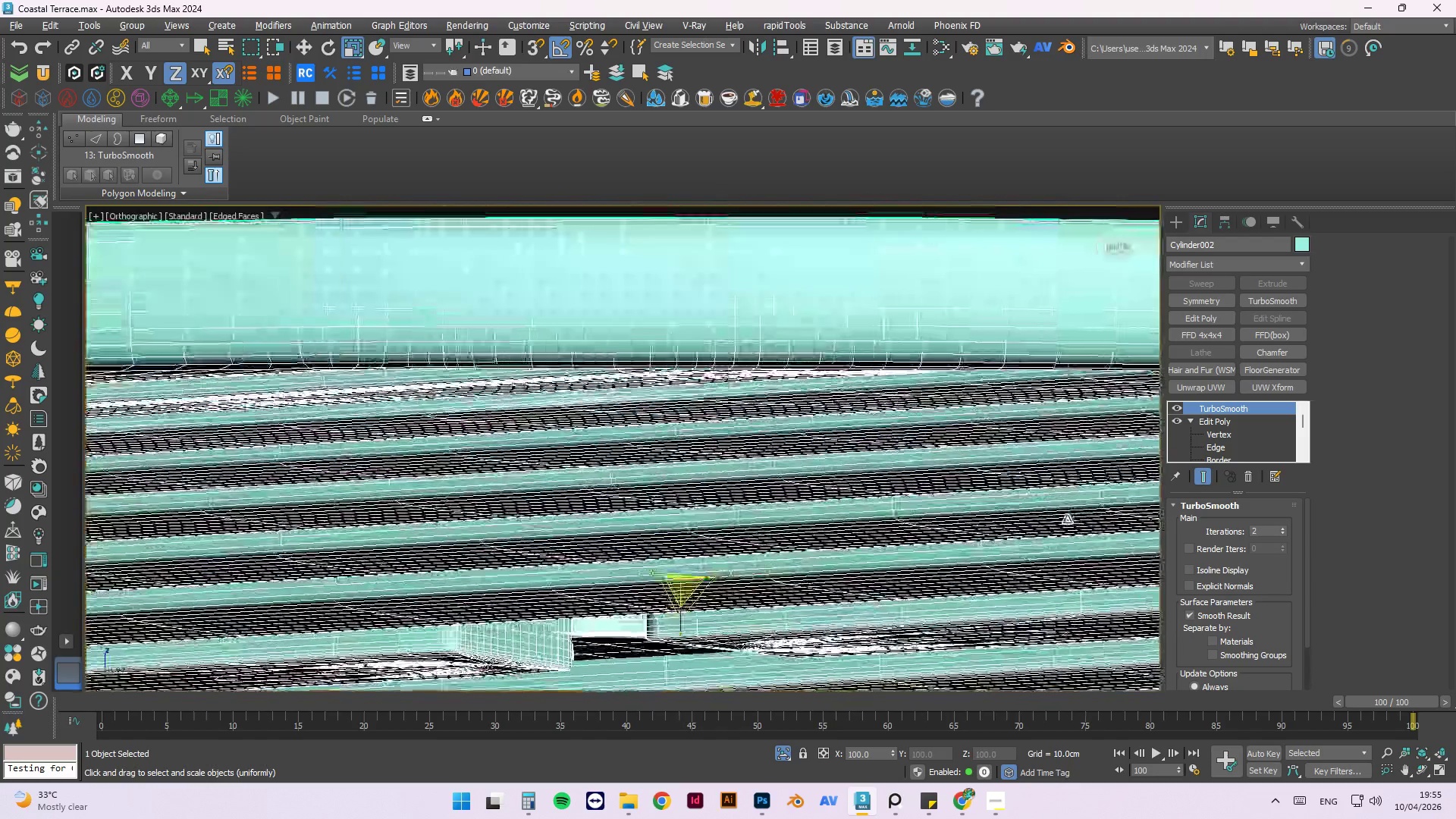 
hold_key(key=AltLeft, duration=1.52)
 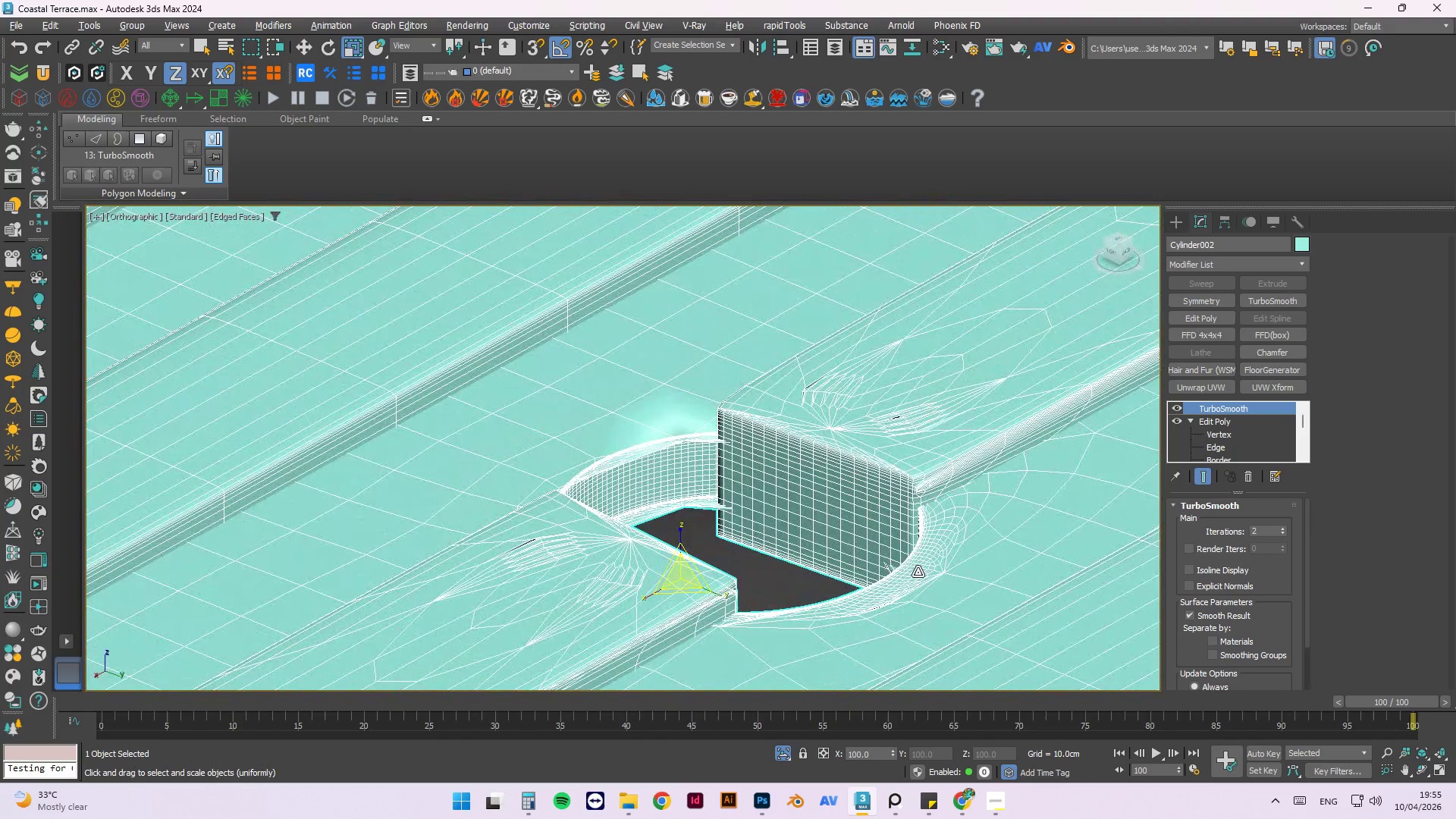 
hold_key(key=AltLeft, duration=1.51)
 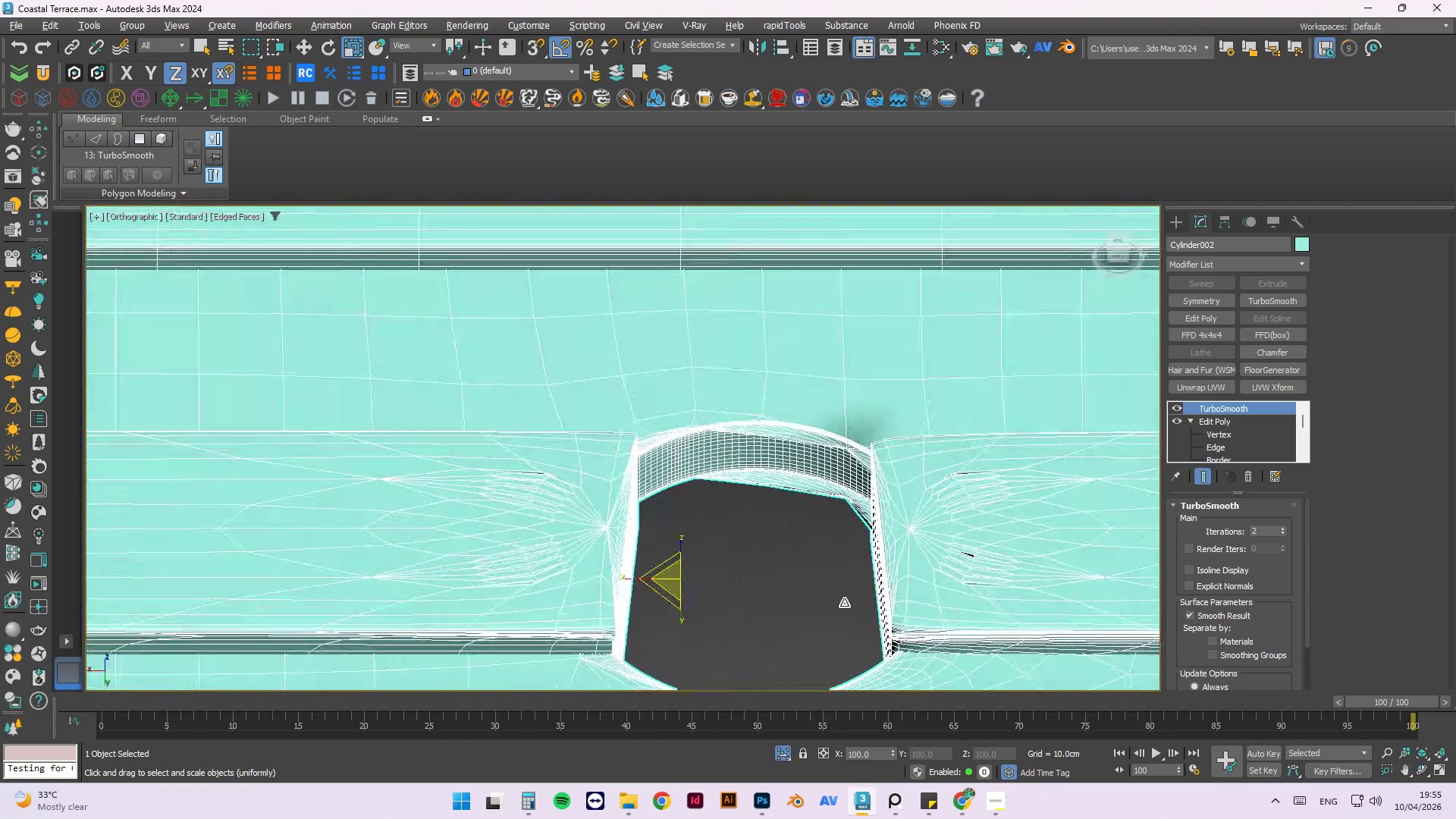 
hold_key(key=AltLeft, duration=1.5)
 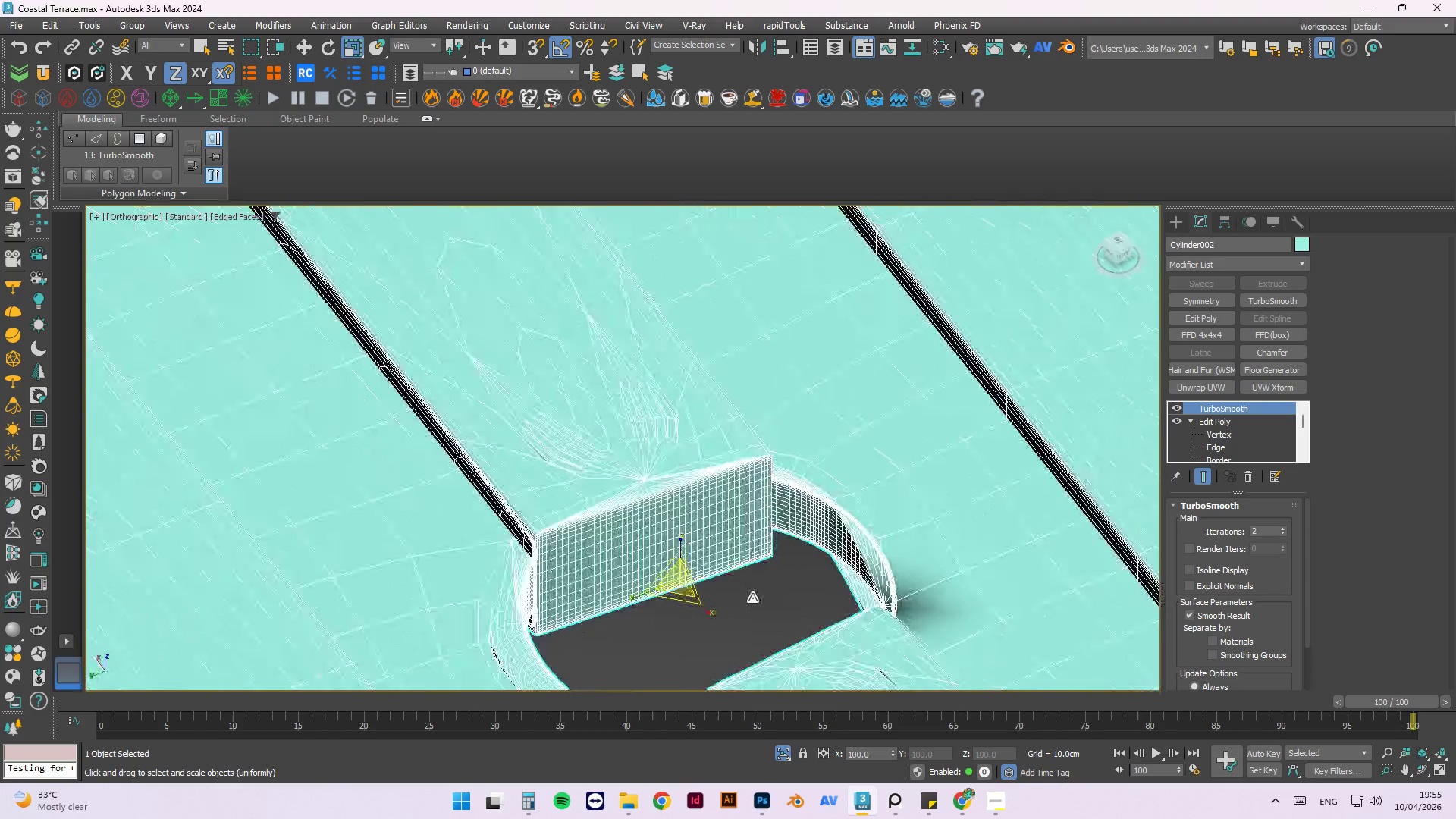 
hold_key(key=AltLeft, duration=1.52)
 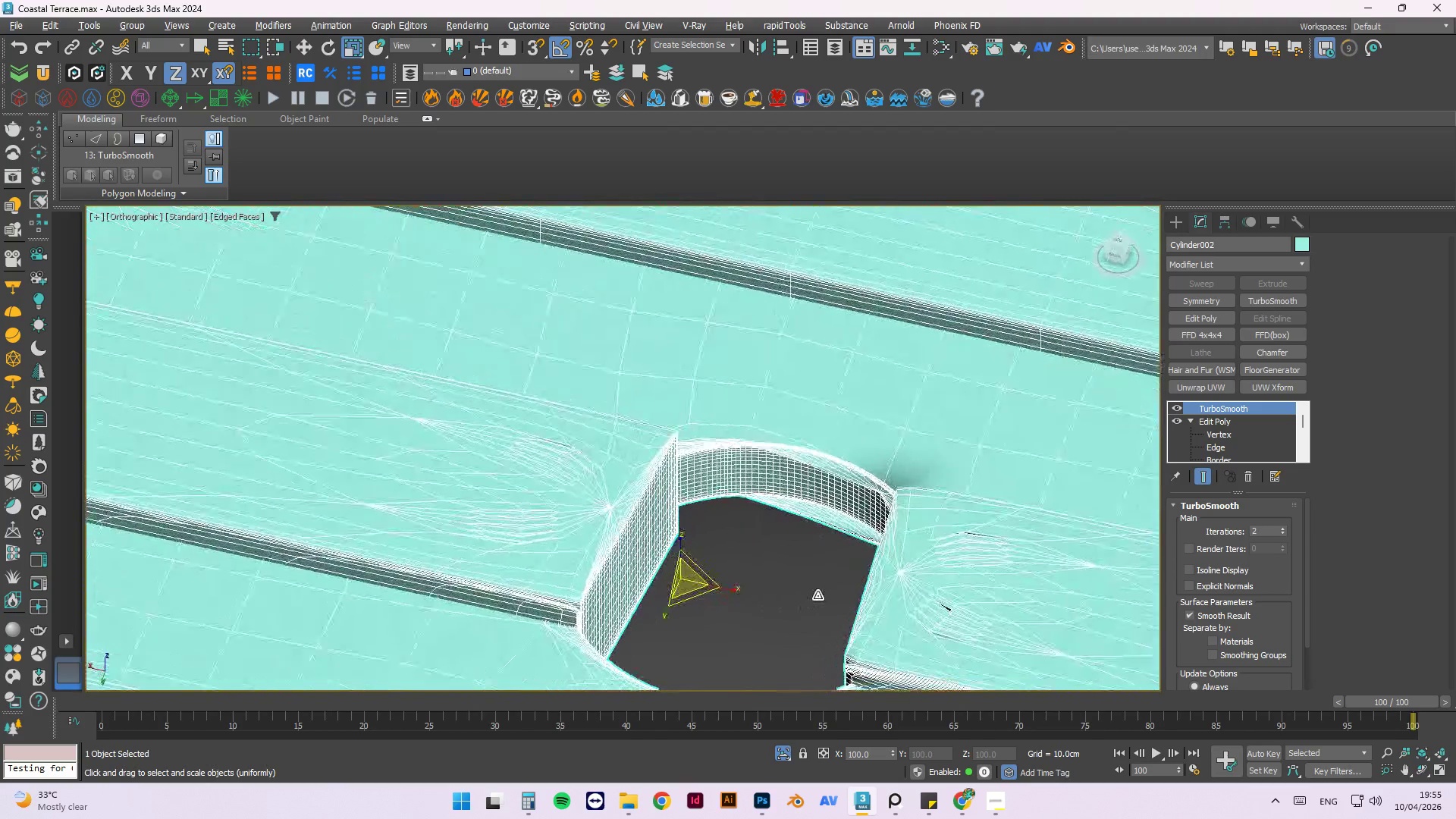 
hold_key(key=AltLeft, duration=1.52)
 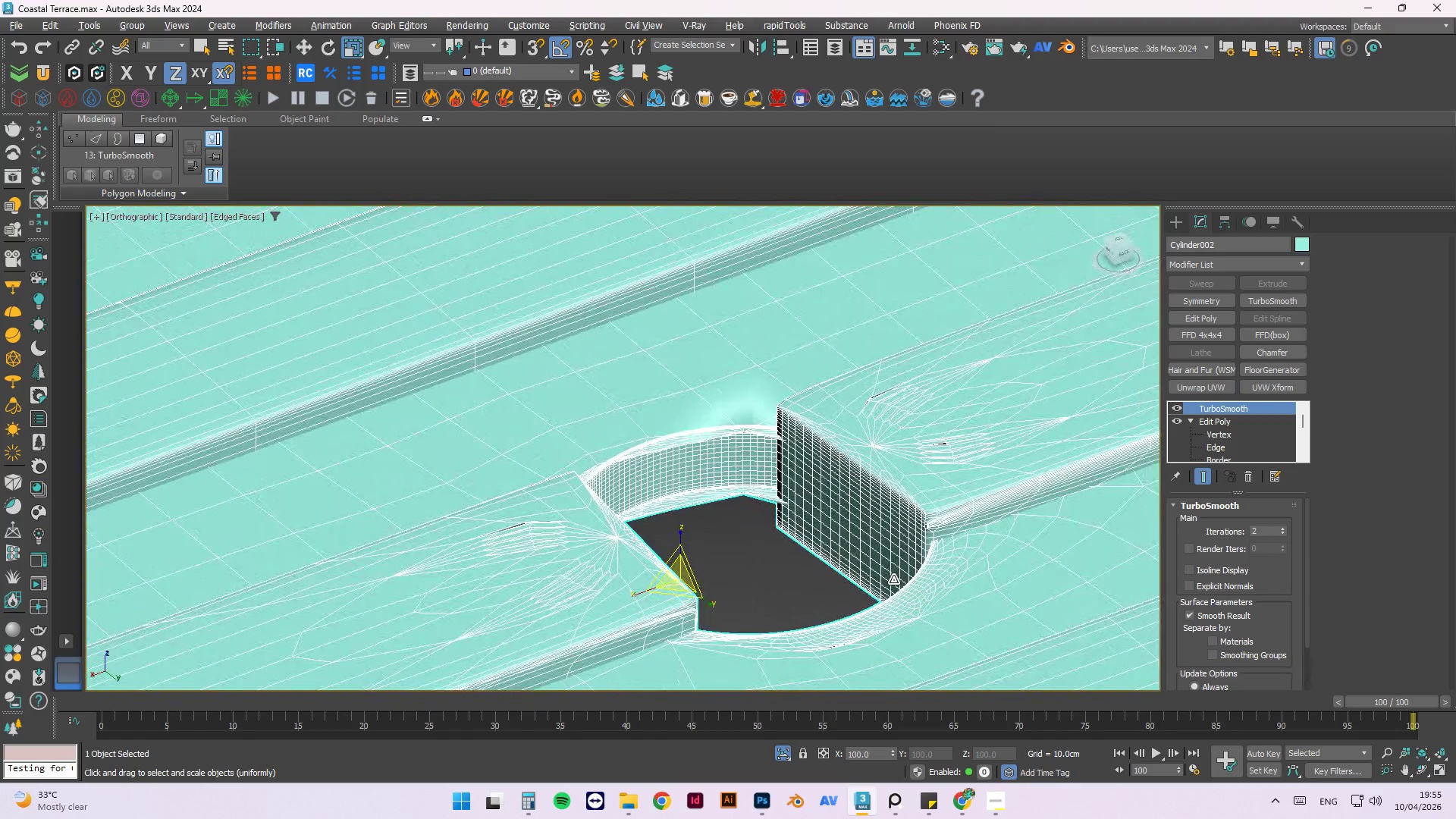 
hold_key(key=AltLeft, duration=1.51)
 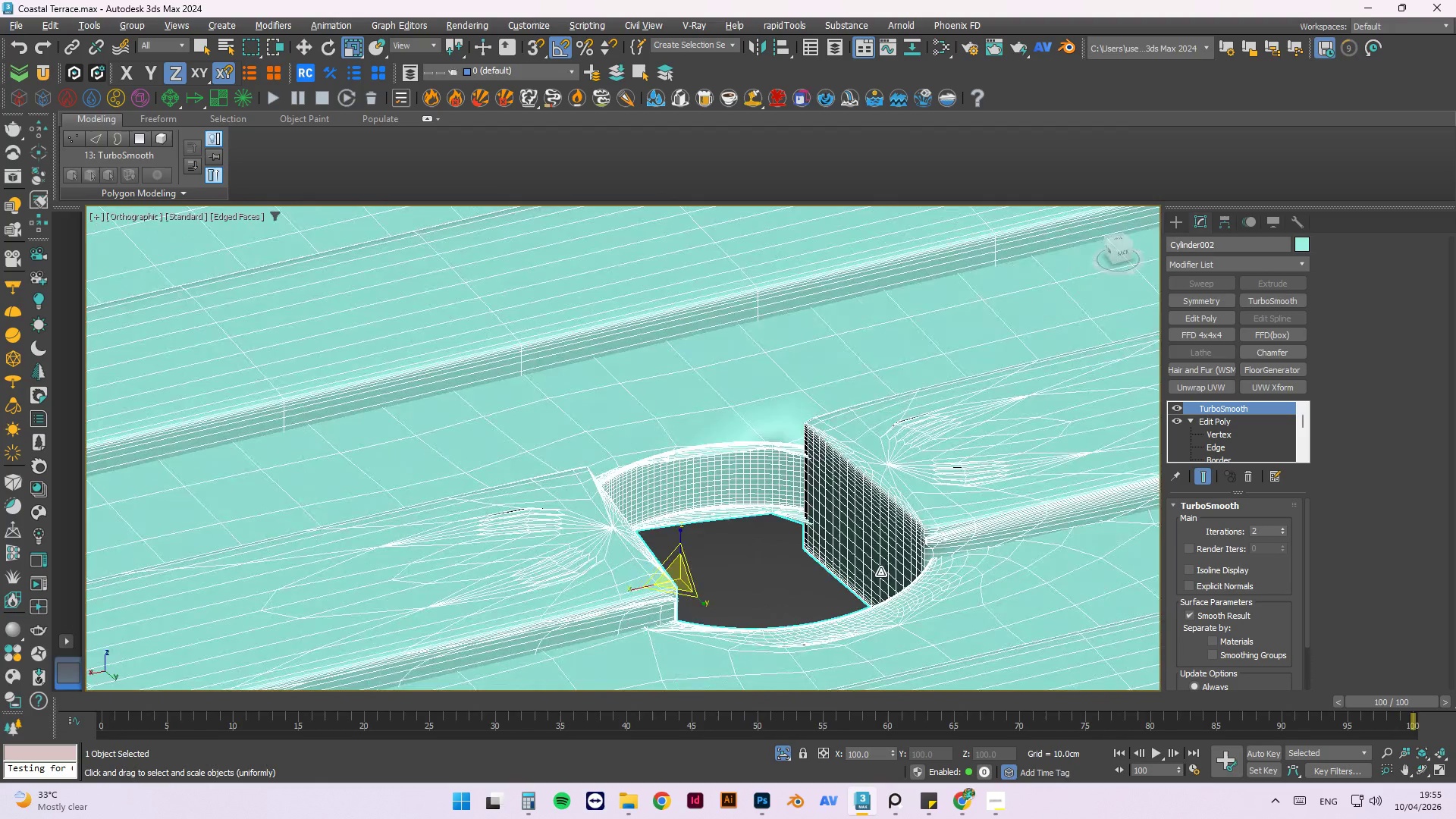 
hold_key(key=AltLeft, duration=1.52)
 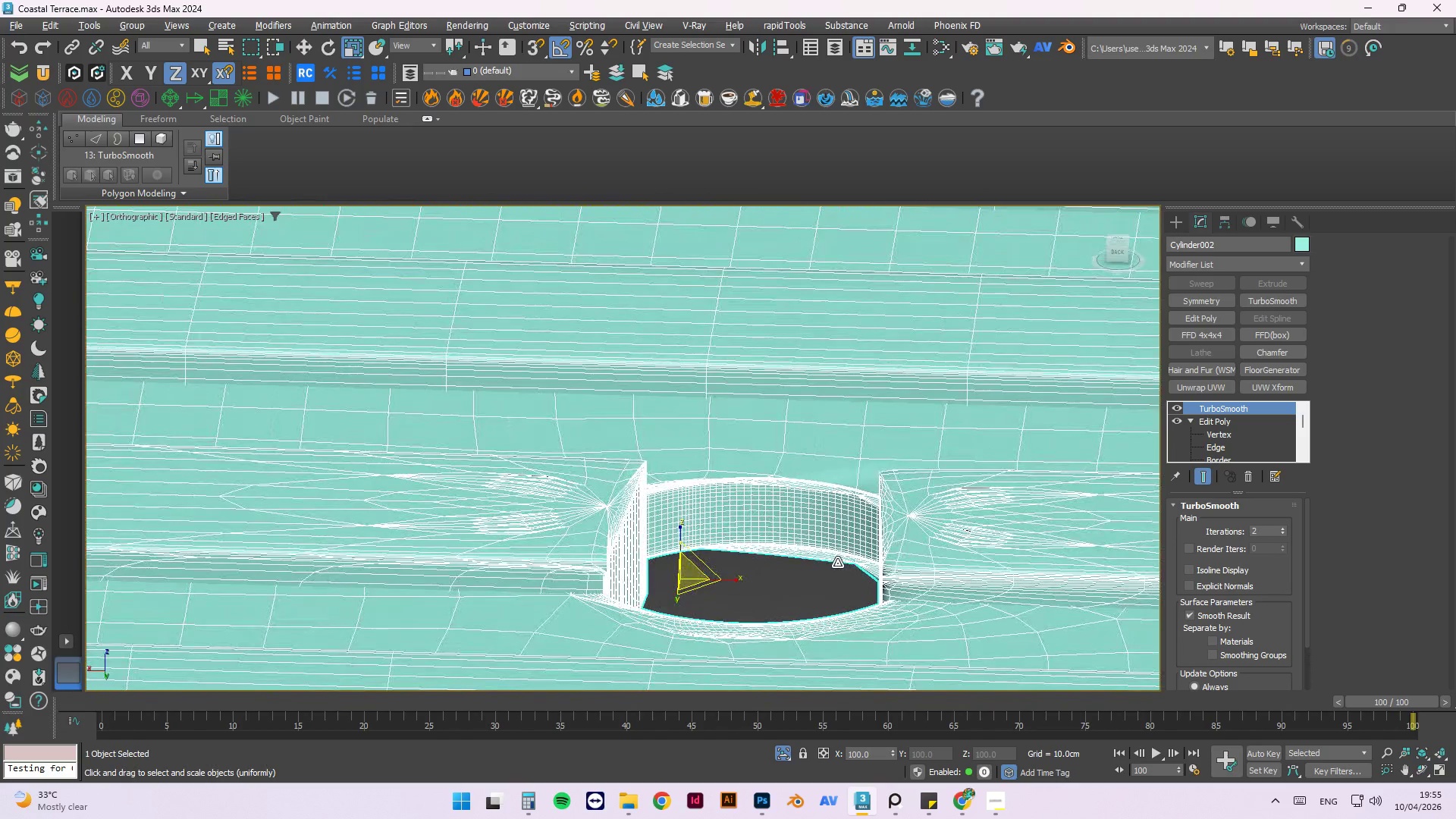 
hold_key(key=AltLeft, duration=1.52)
 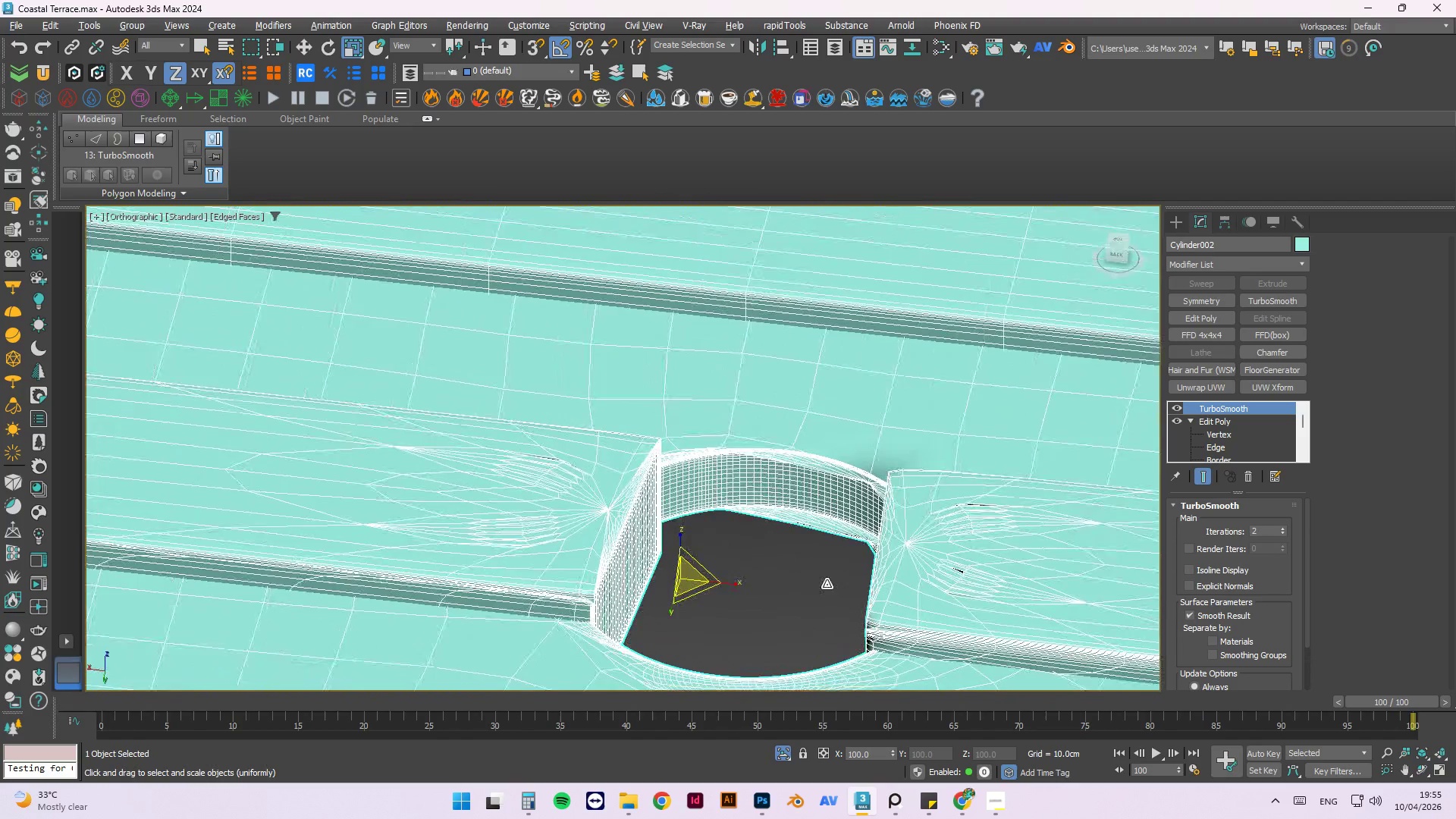 
hold_key(key=AltLeft, duration=1.51)
 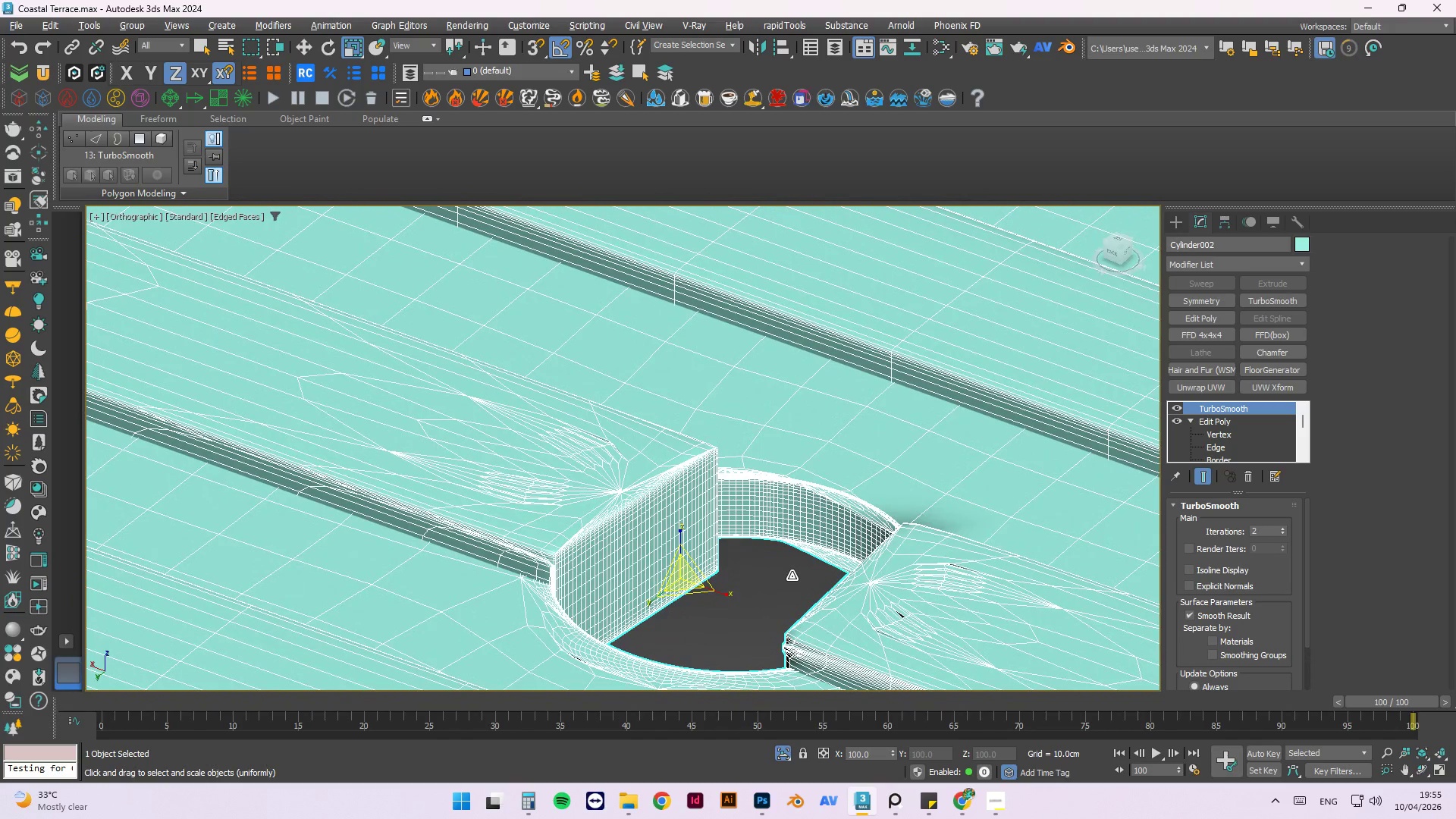 
hold_key(key=AltLeft, duration=1.5)
 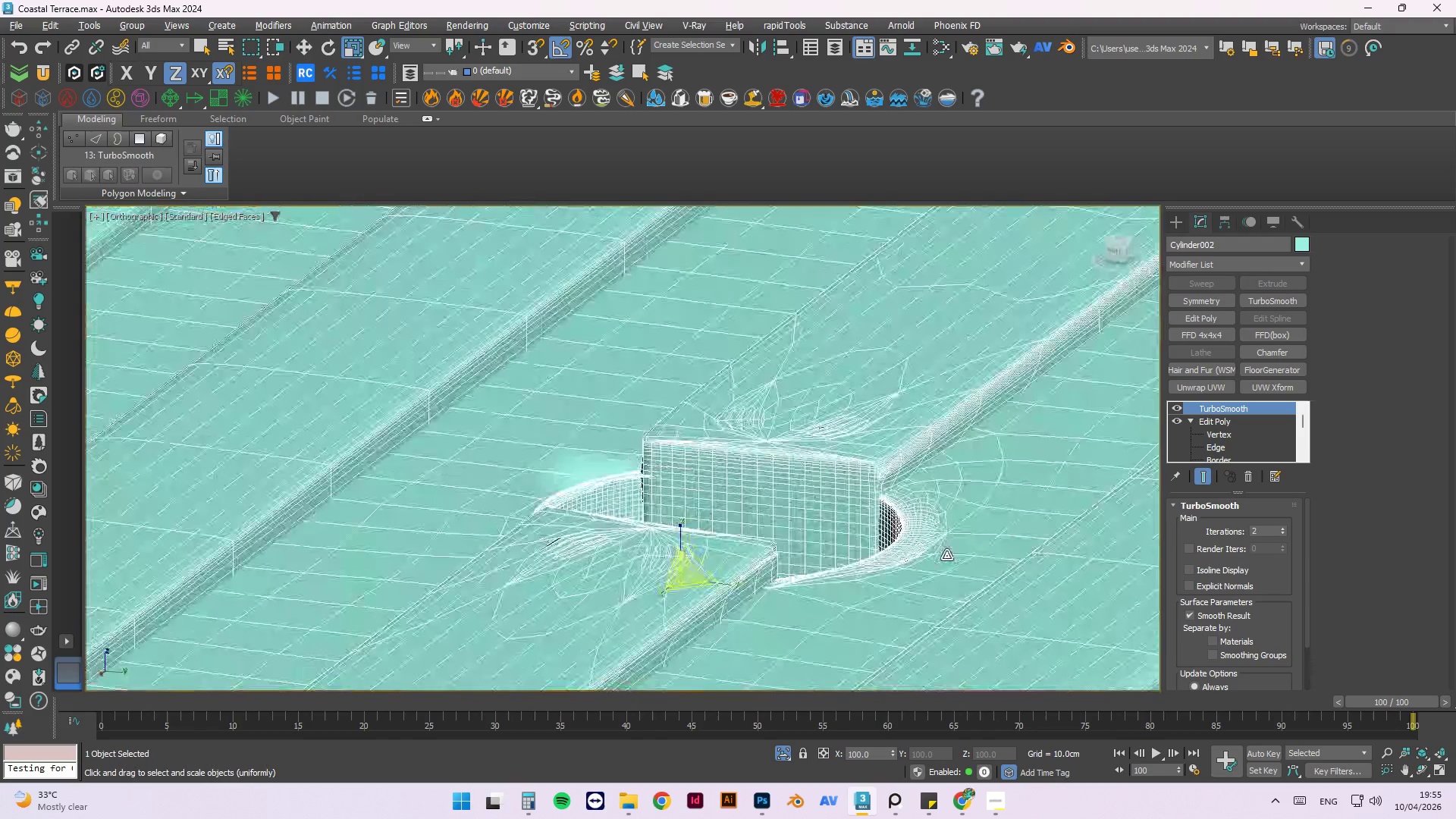 
hold_key(key=AltLeft, duration=1.5)
 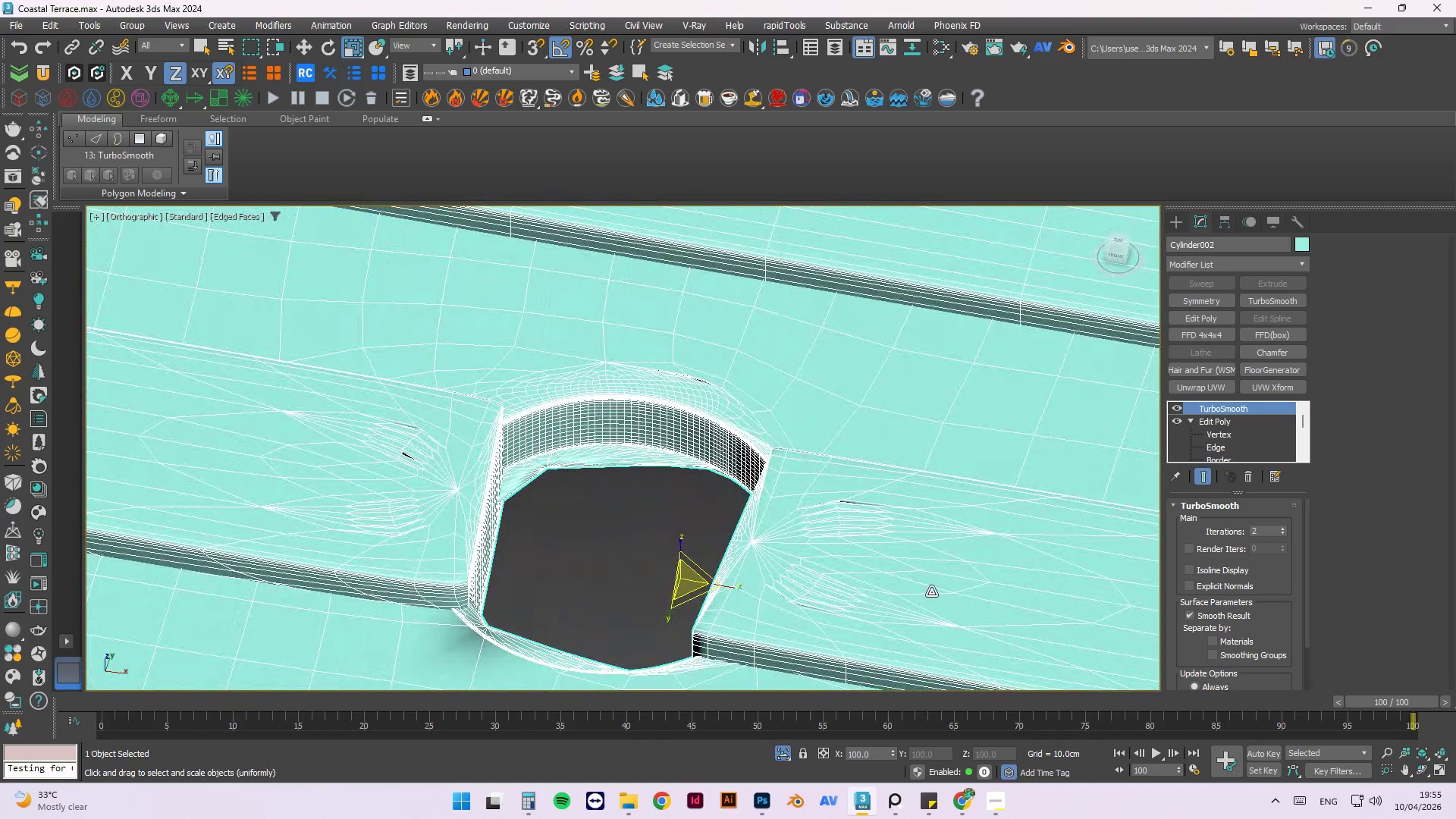 
hold_key(key=AltLeft, duration=0.47)
 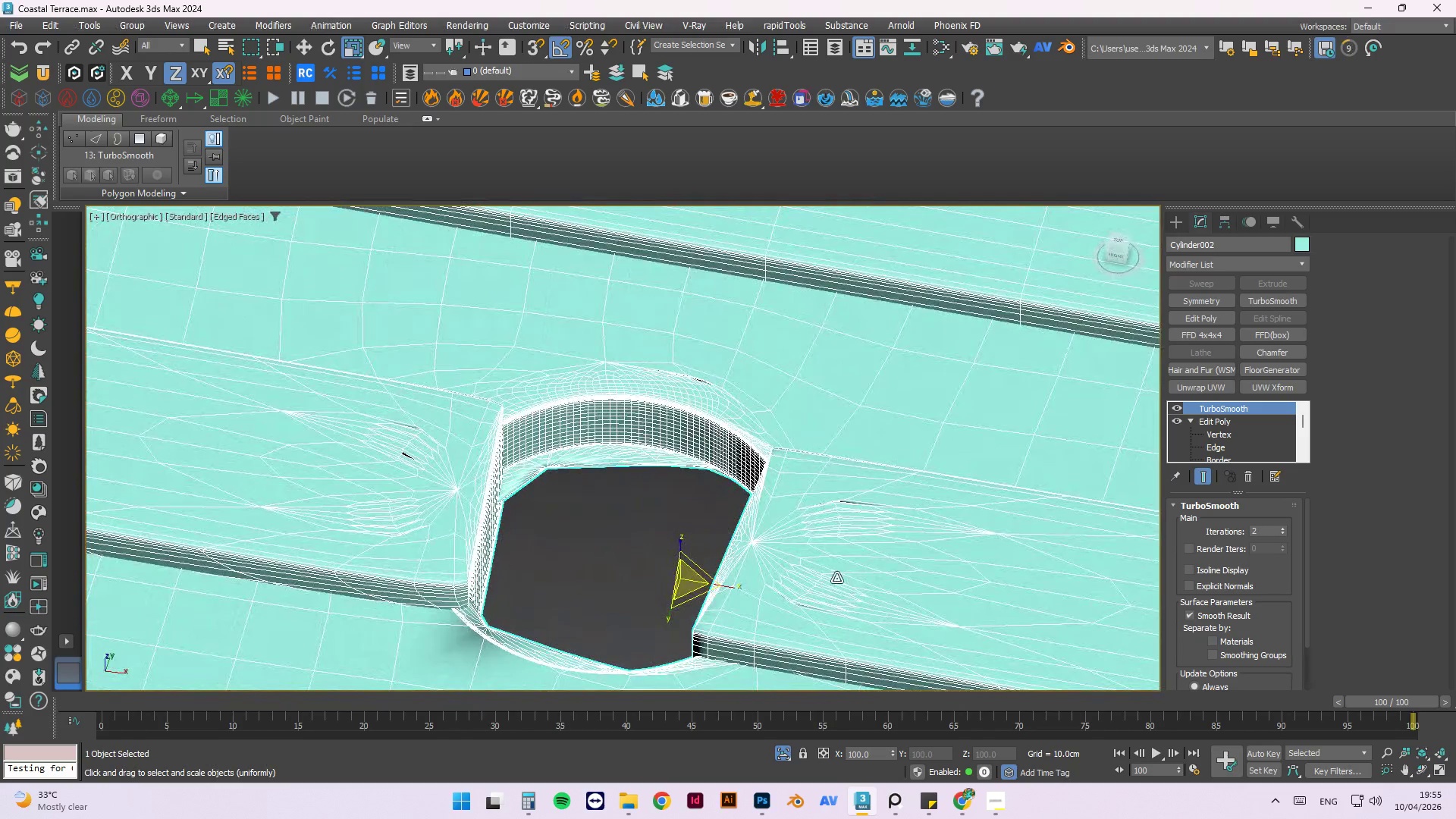 
hold_key(key=AltLeft, duration=0.69)
 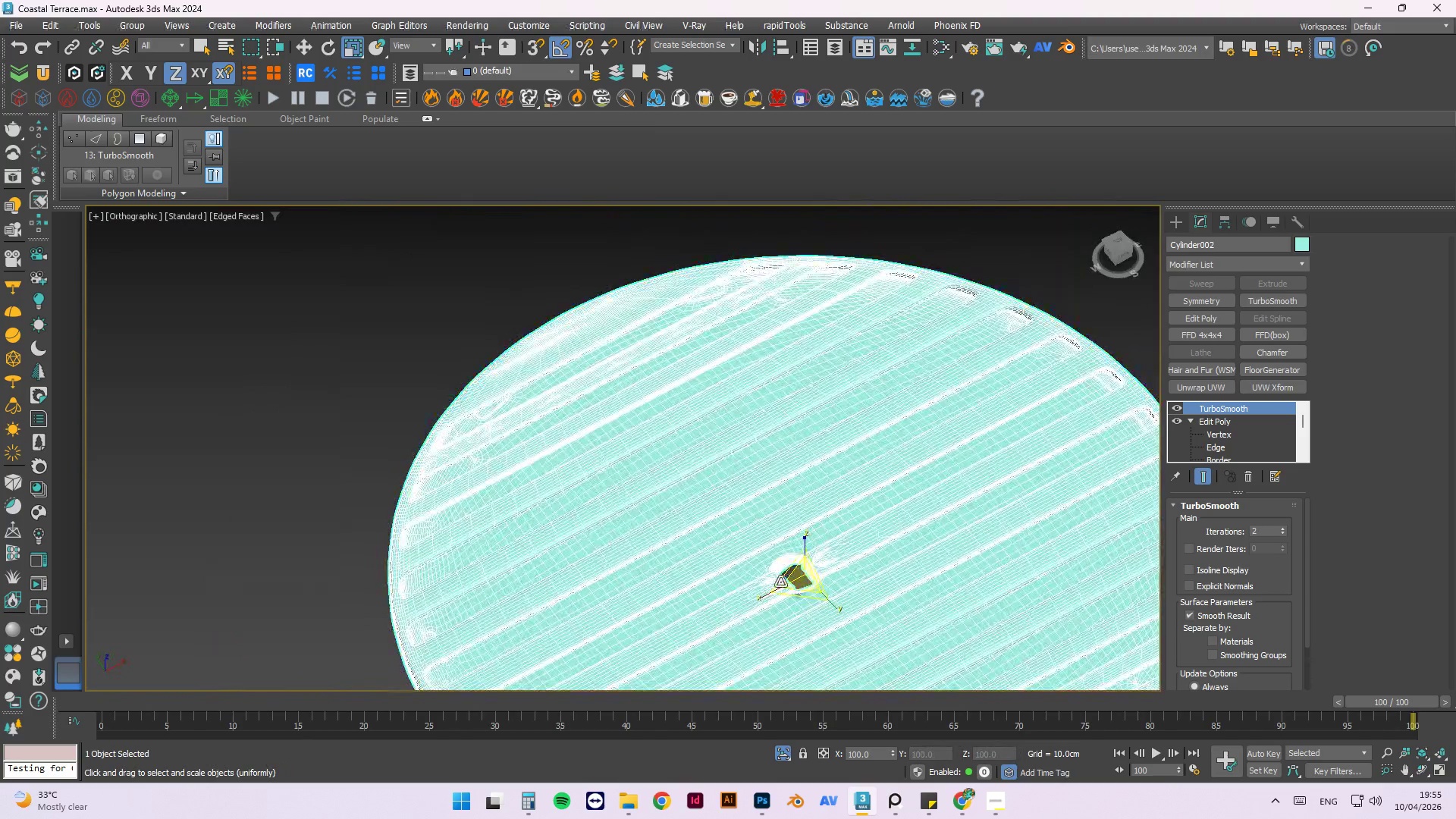 
scroll: coordinate [819, 573], scroll_direction: down, amount: 6.0
 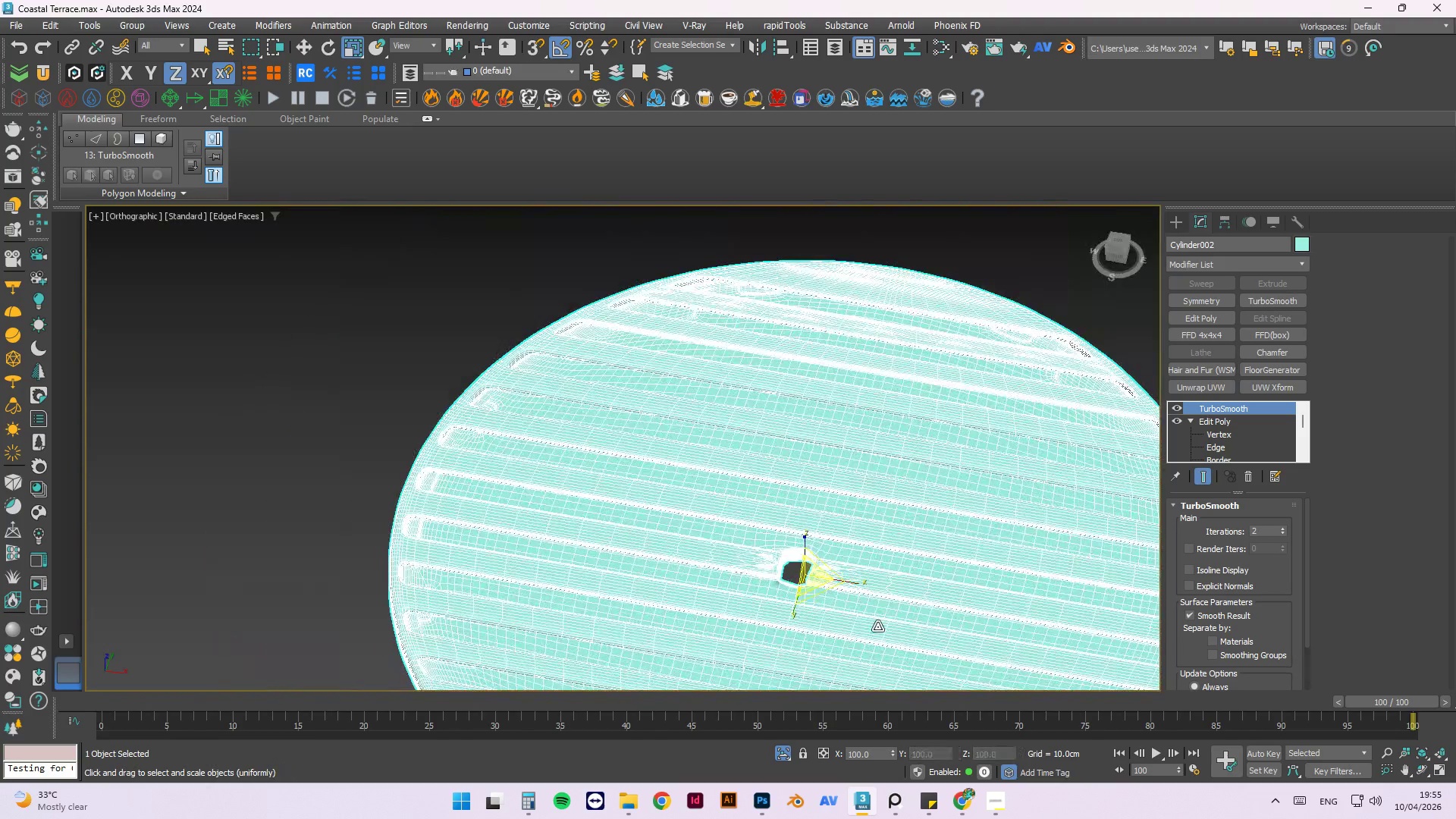 
scroll: coordinate [595, 628], scroll_direction: up, amount: 17.0
 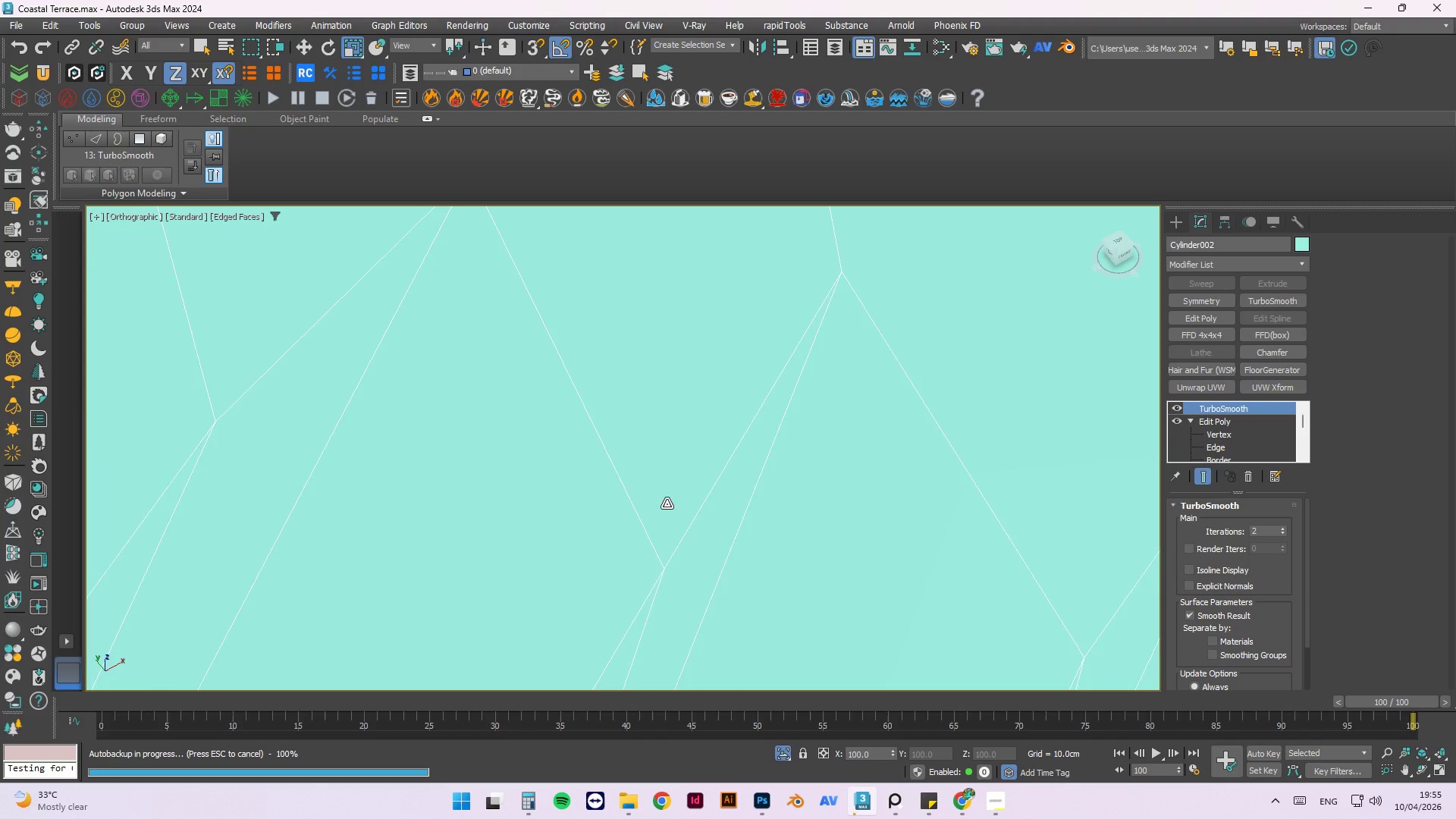 
scroll: coordinate [707, 424], scroll_direction: down, amount: 5.0
 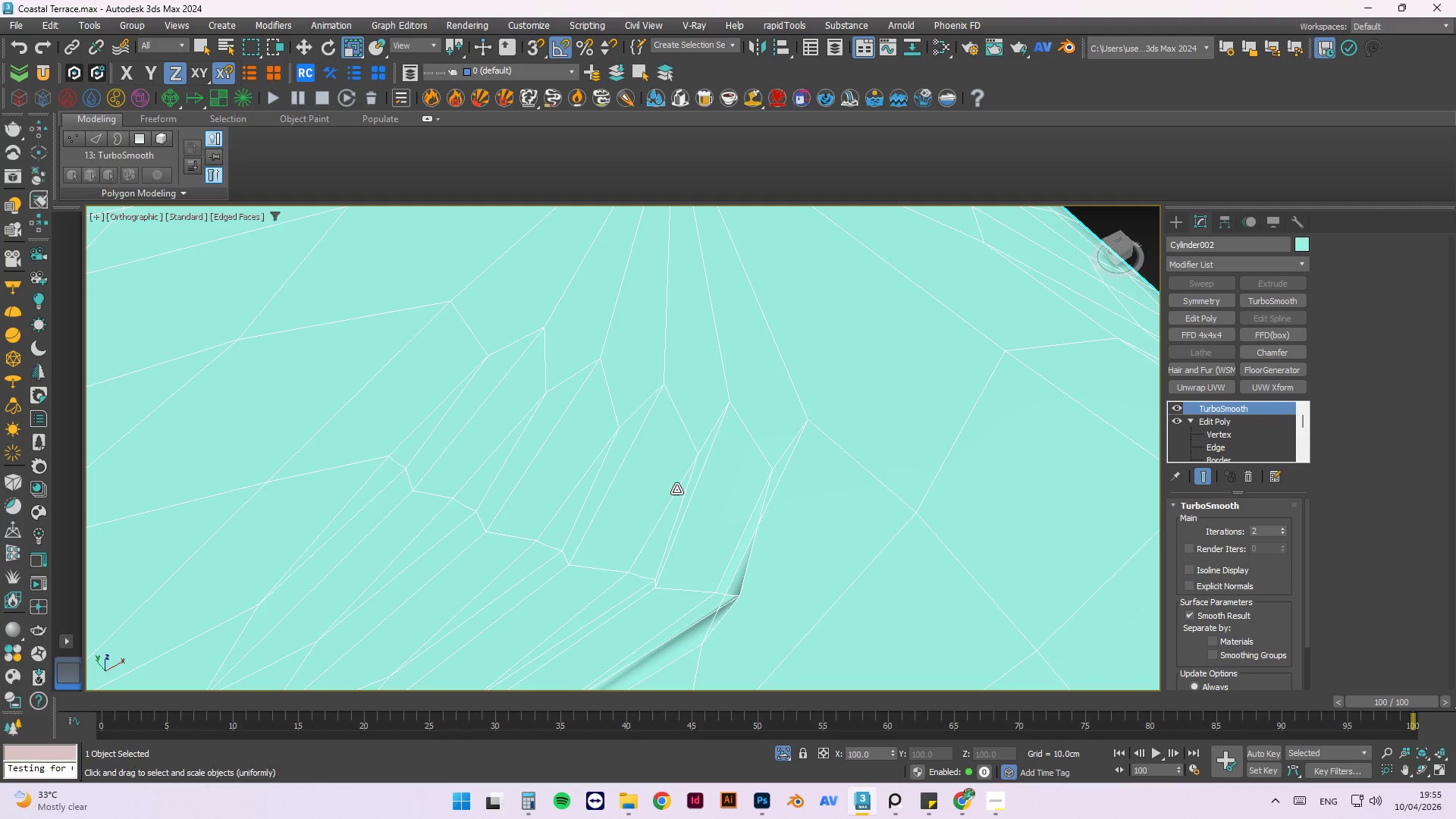 
scroll: coordinate [649, 555], scroll_direction: up, amount: 3.0
 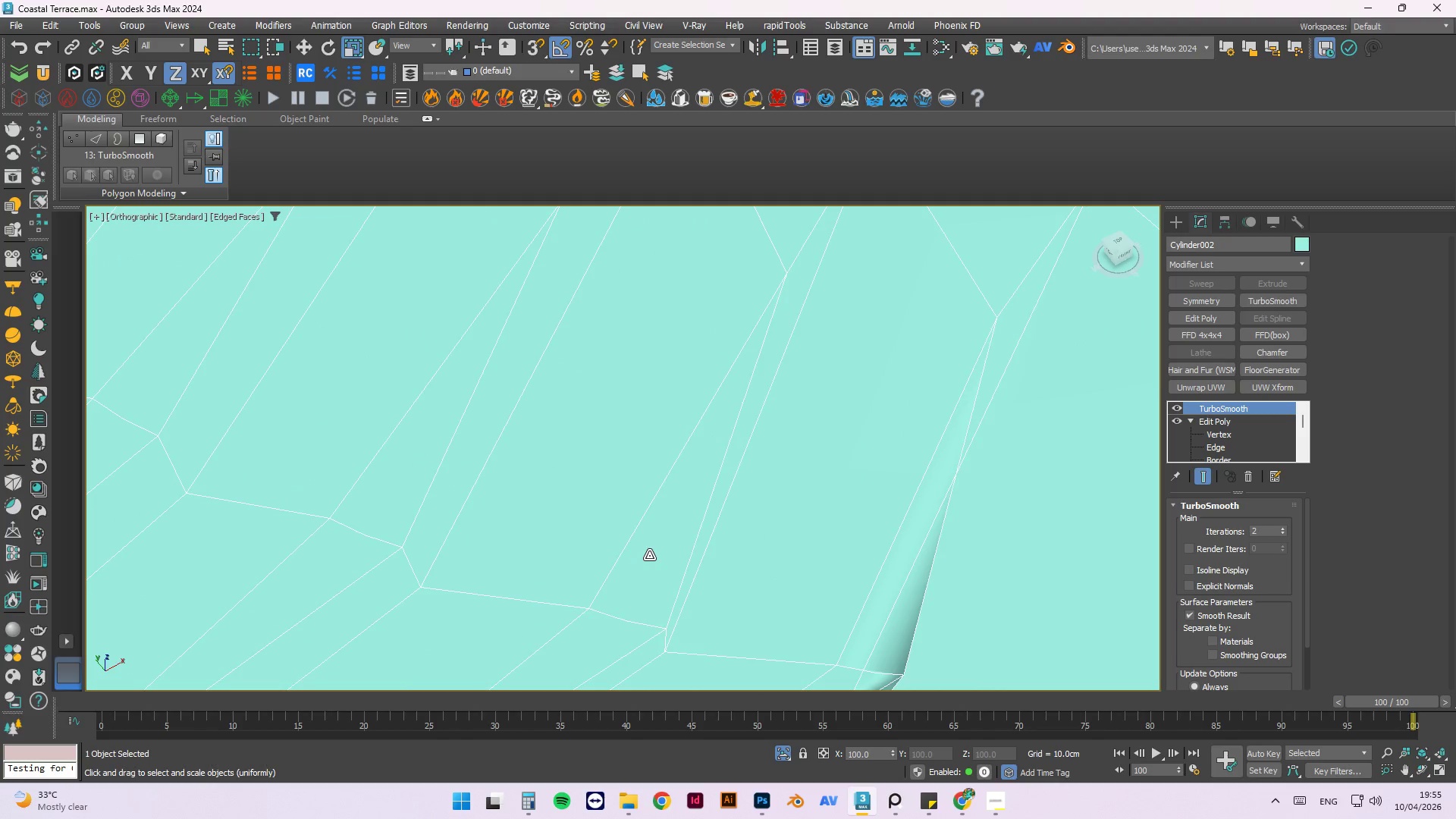 
hold_key(key=AltLeft, duration=1.41)
 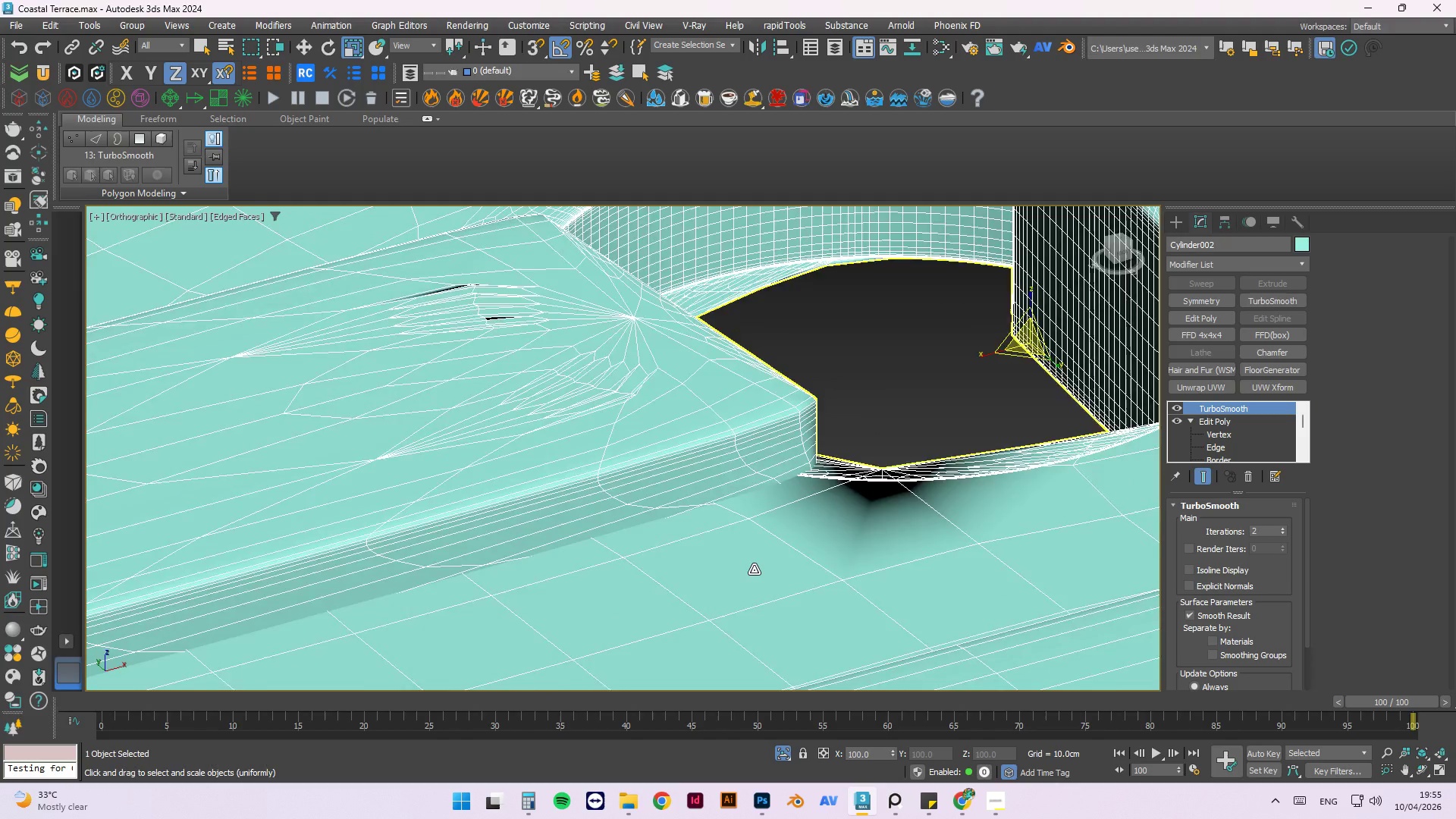 
scroll: coordinate [649, 555], scroll_direction: down, amount: 7.0
 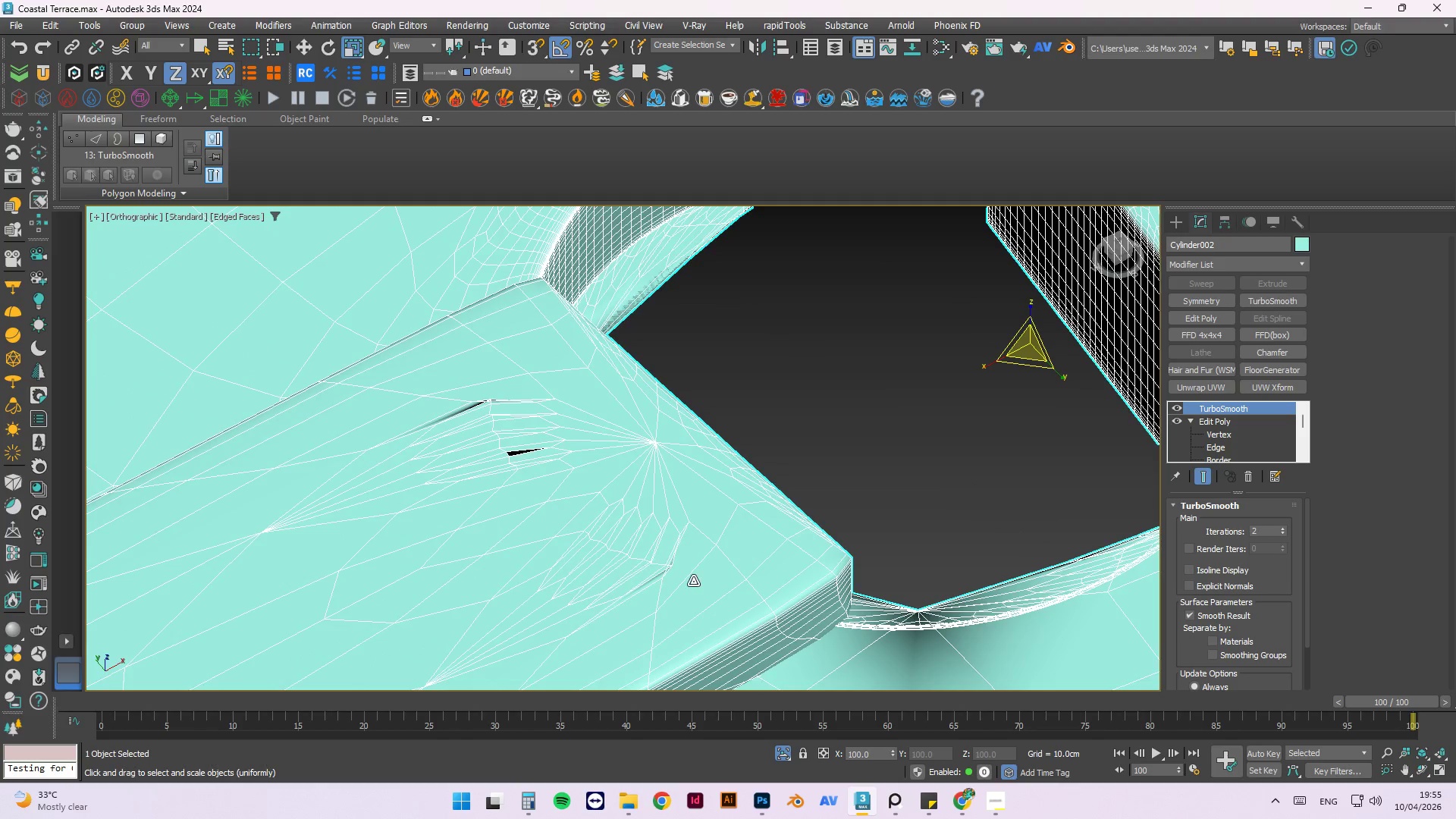 
hold_key(key=AltLeft, duration=1.5)
 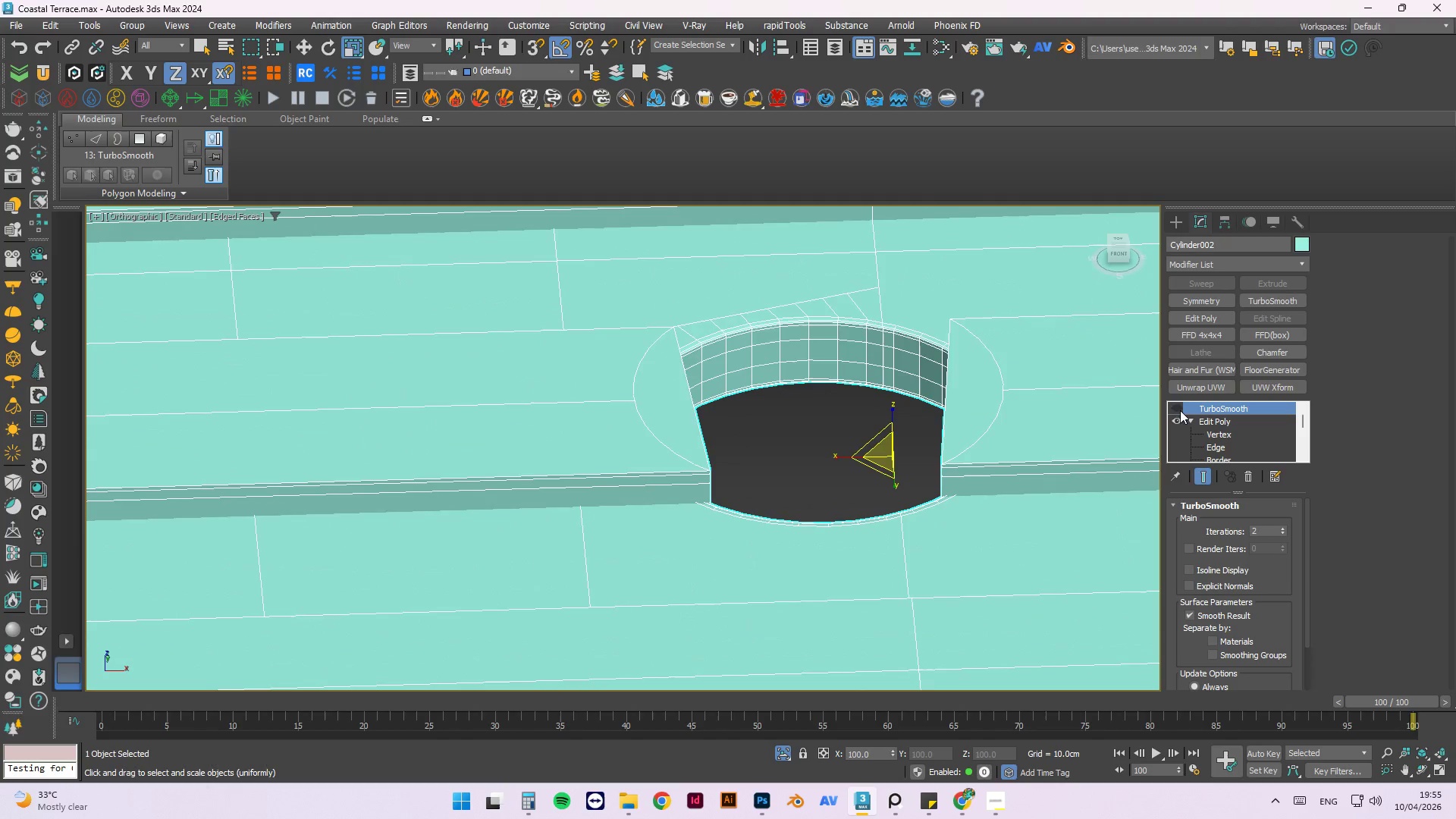 
scroll: coordinate [754, 570], scroll_direction: down, amount: 2.0
 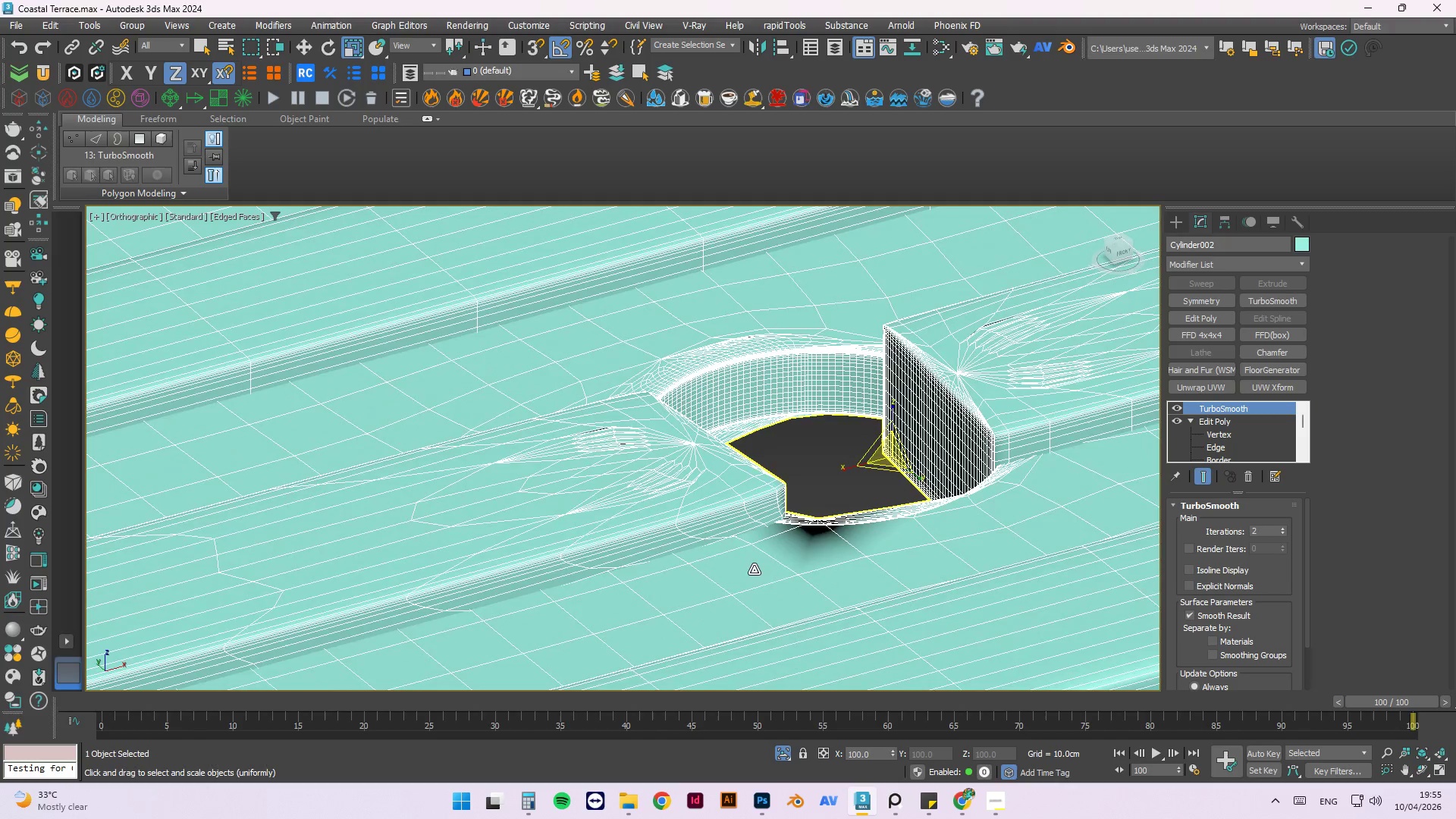 
hold_key(key=AltLeft, duration=1.53)
 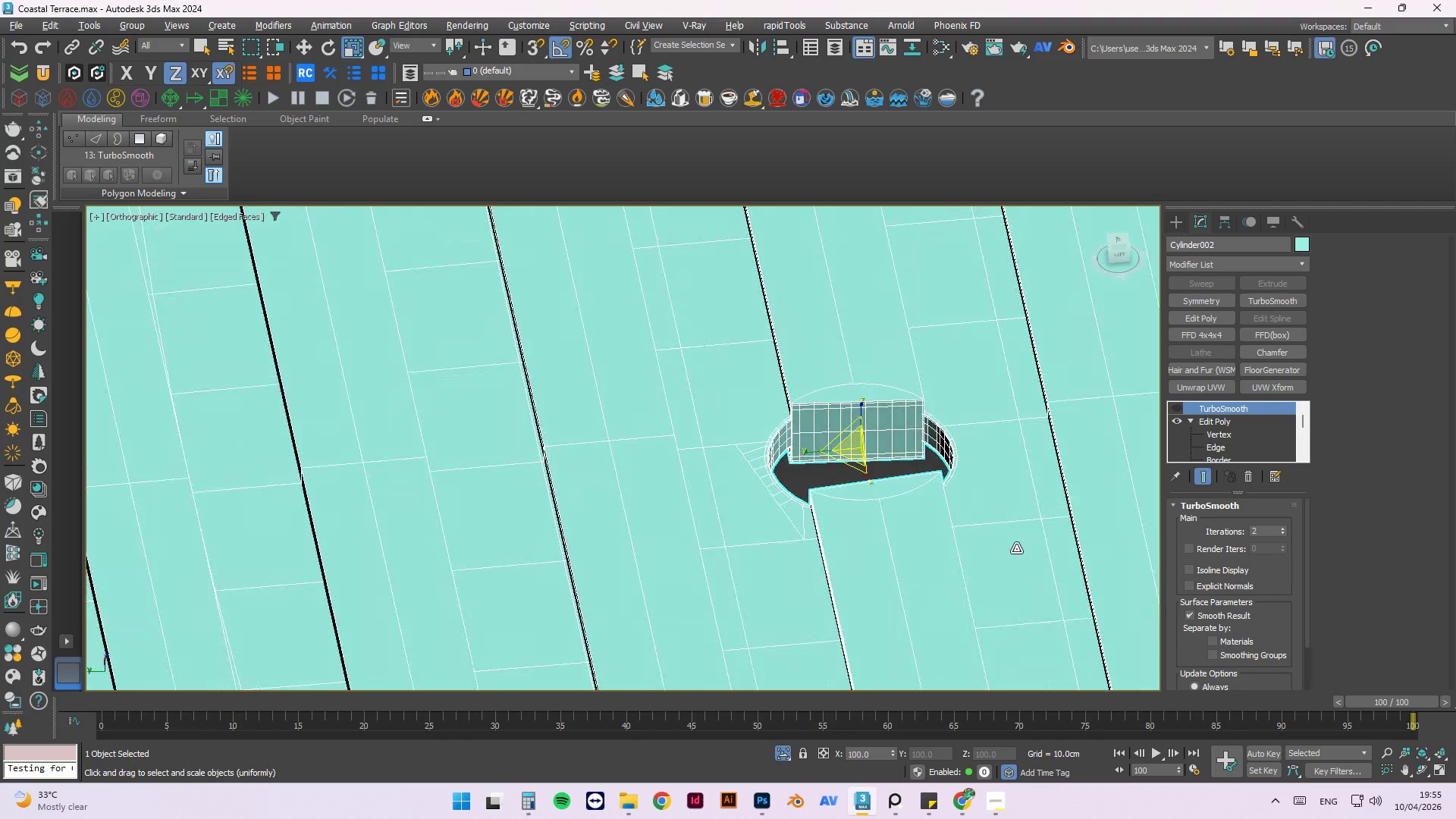 
scroll: coordinate [824, 444], scroll_direction: down, amount: 2.0
 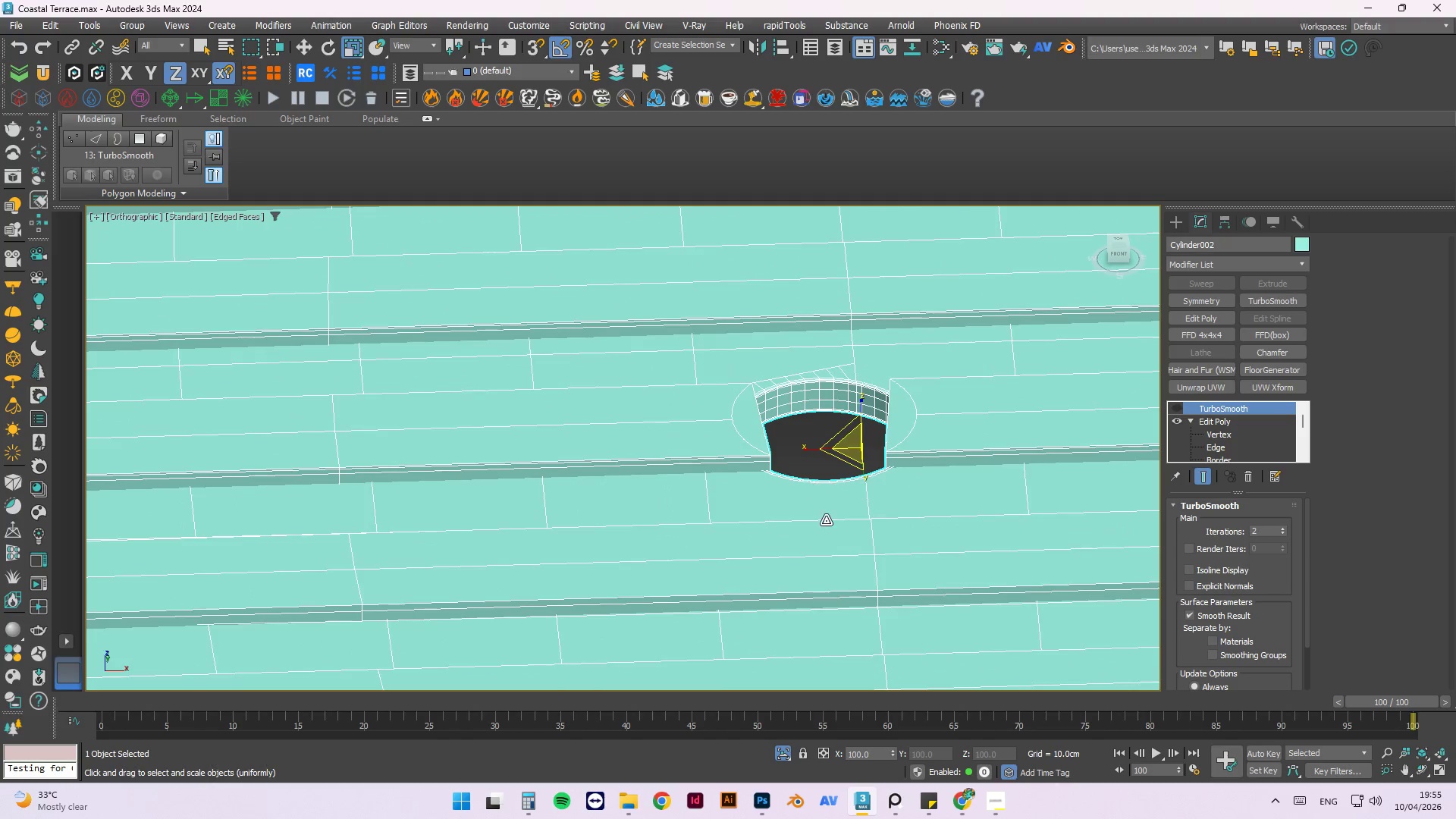 
hold_key(key=AltLeft, duration=1.52)
 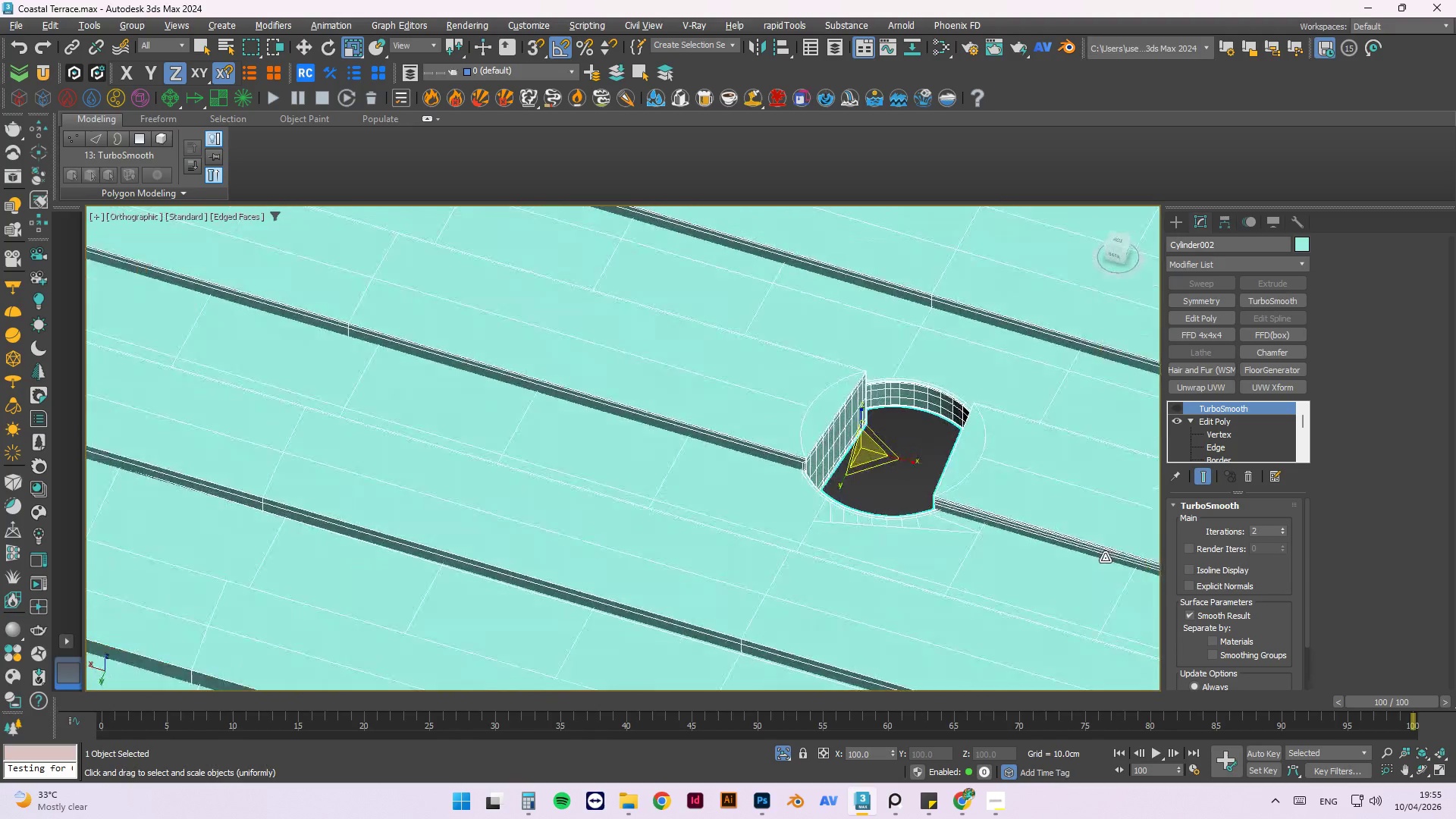 
hold_key(key=AltLeft, duration=1.51)
 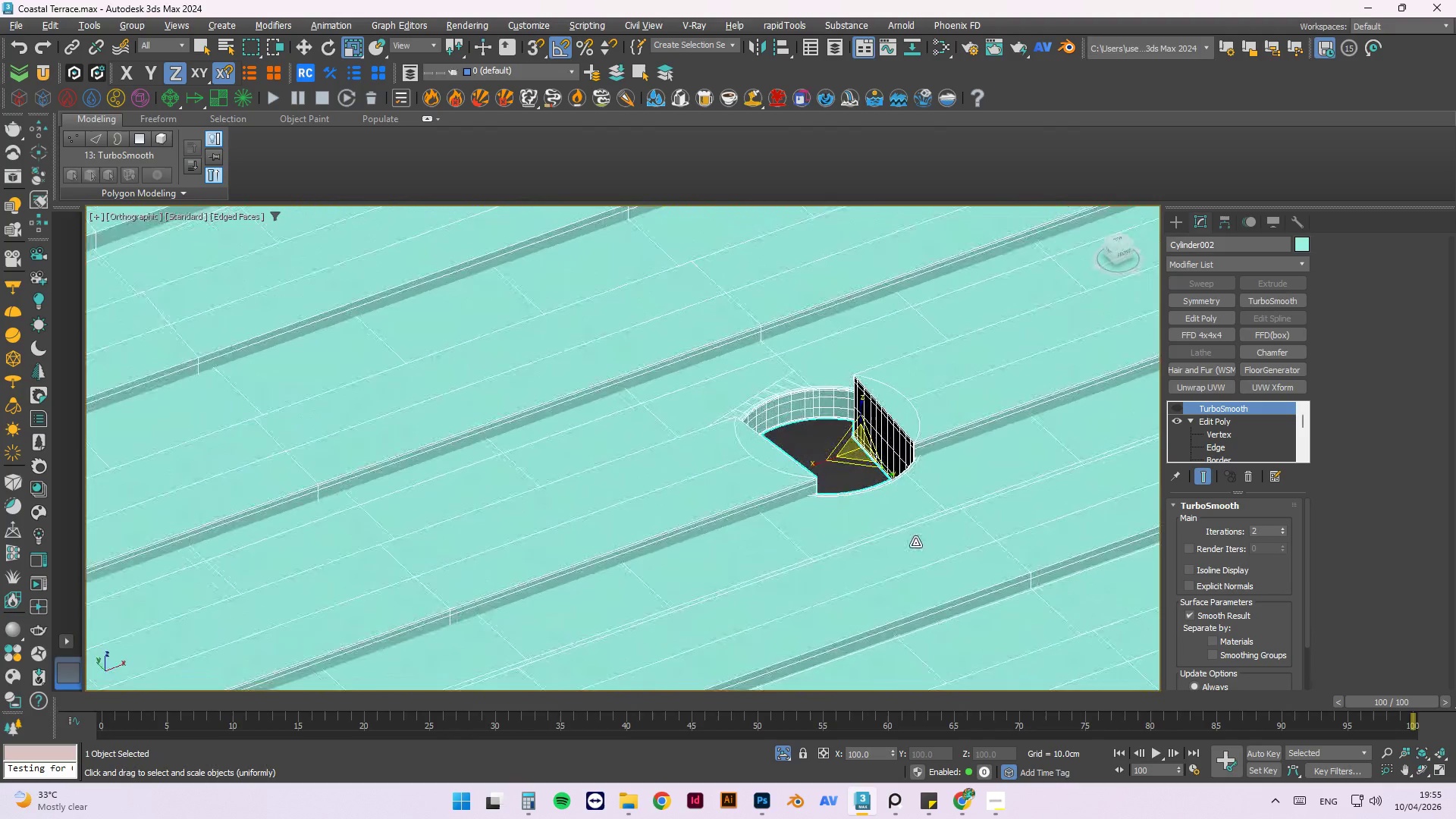 
hold_key(key=AltLeft, duration=1.52)
 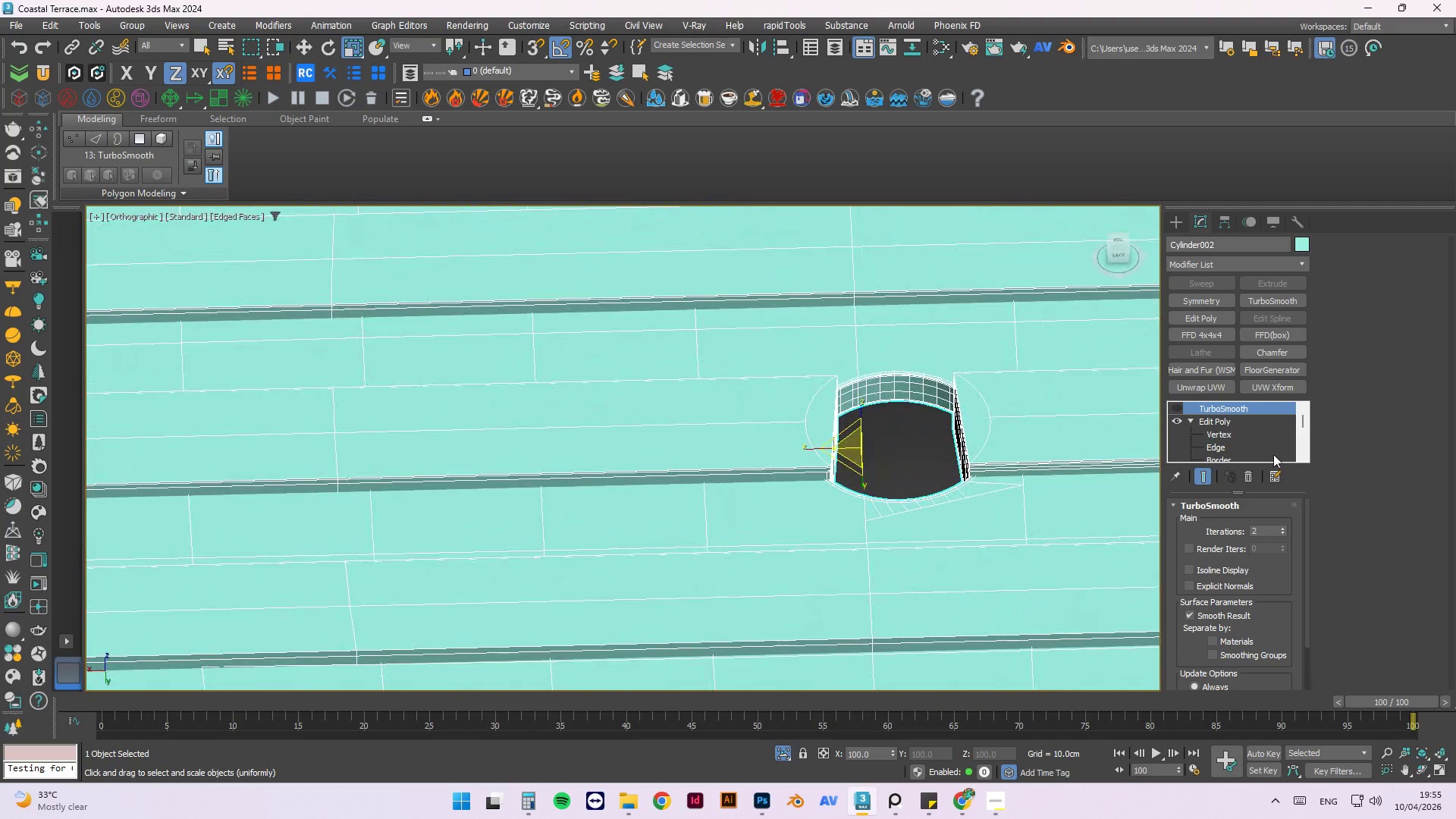 
hold_key(key=AltLeft, duration=0.31)
 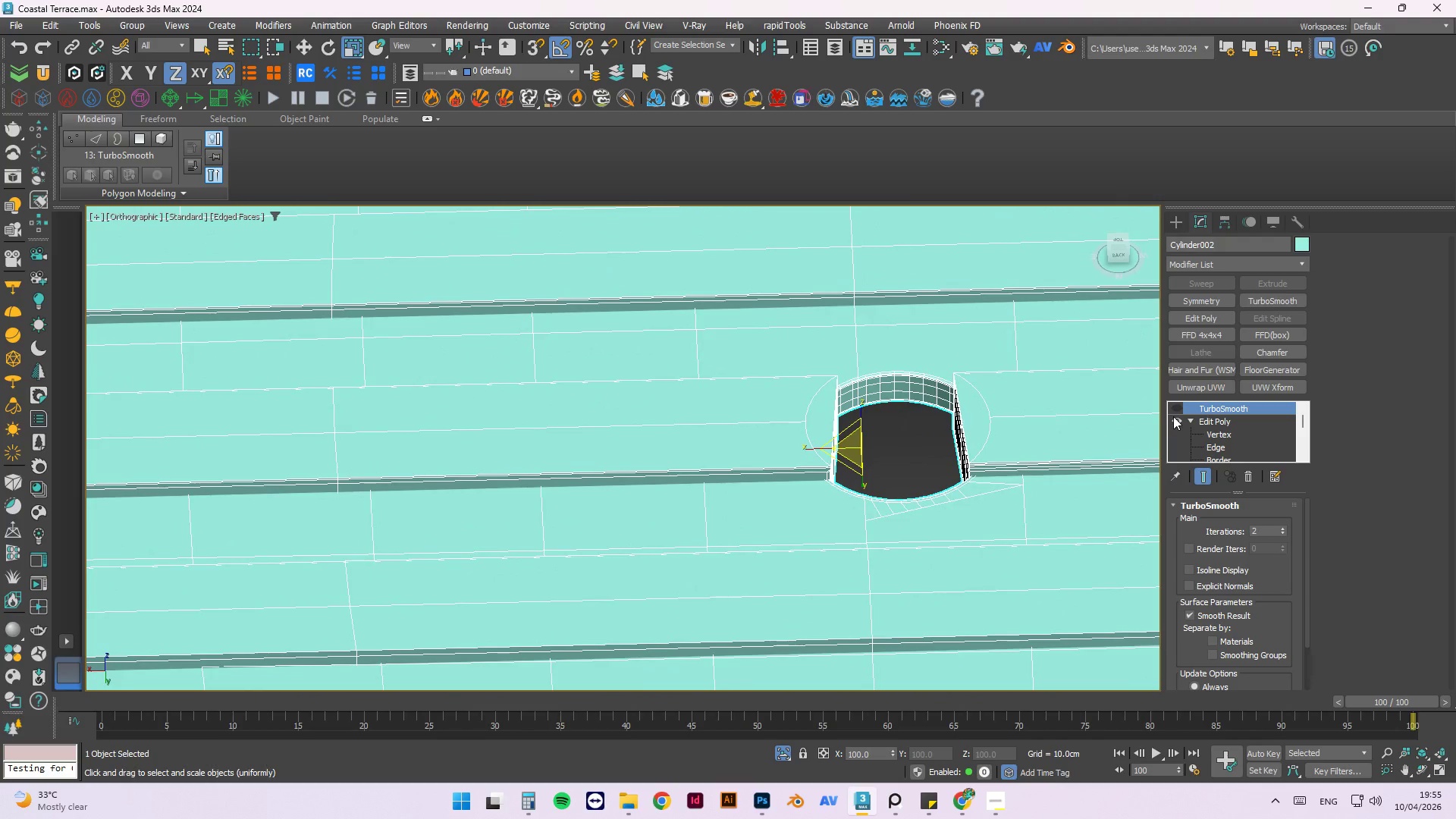 
left_click([1176, 424])
 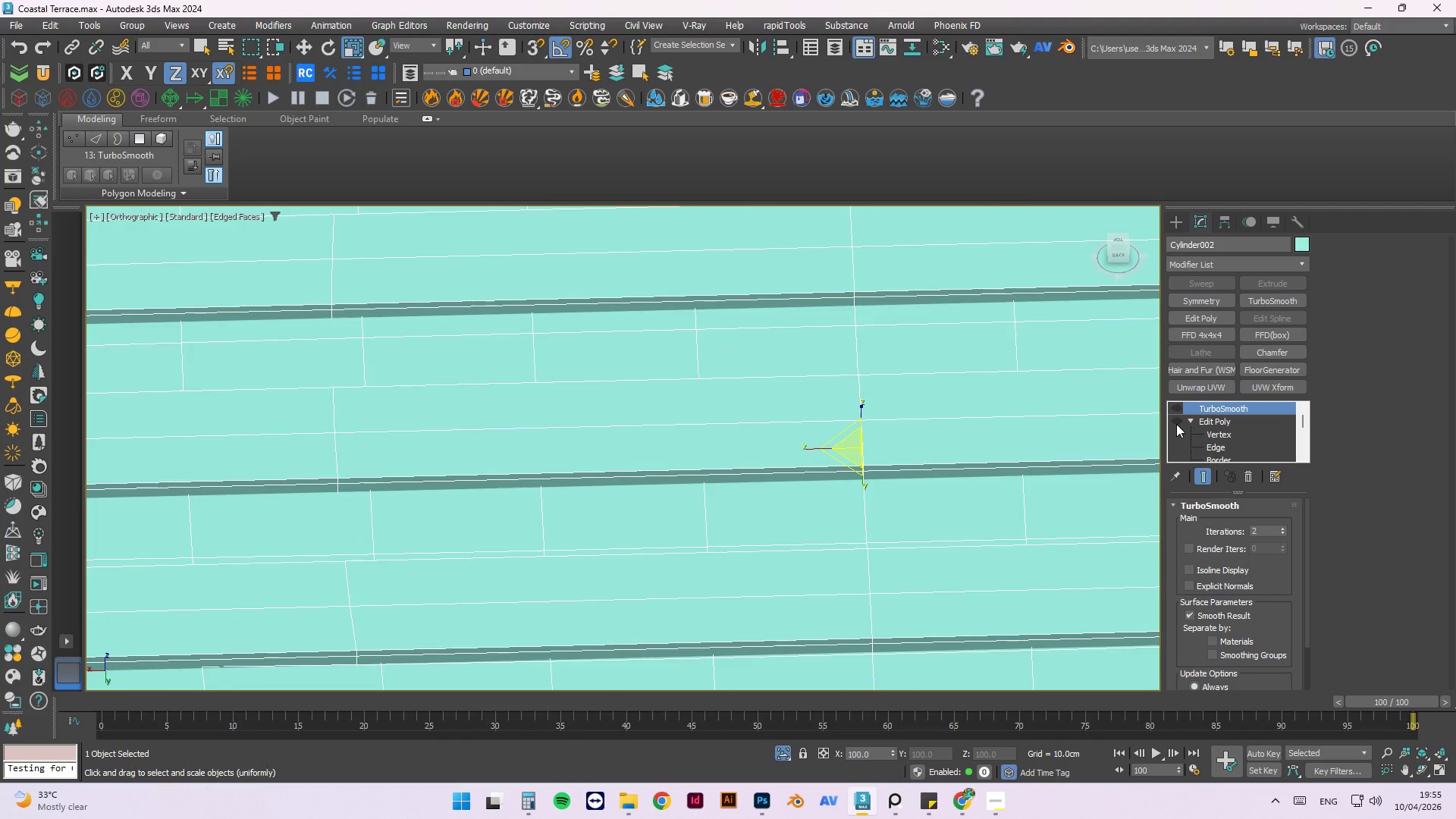 
left_click([1176, 424])
 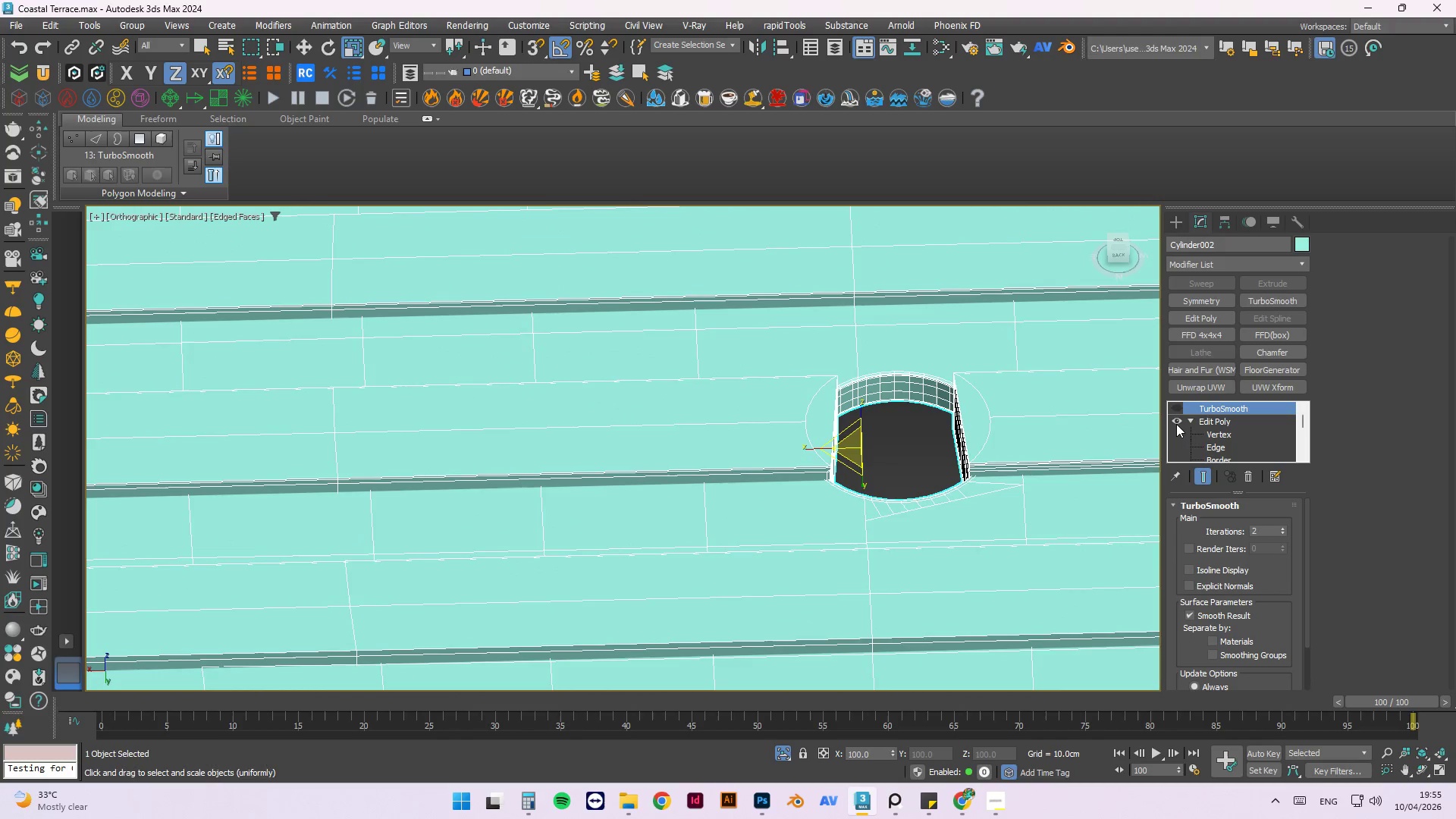 
left_click([1176, 424])
 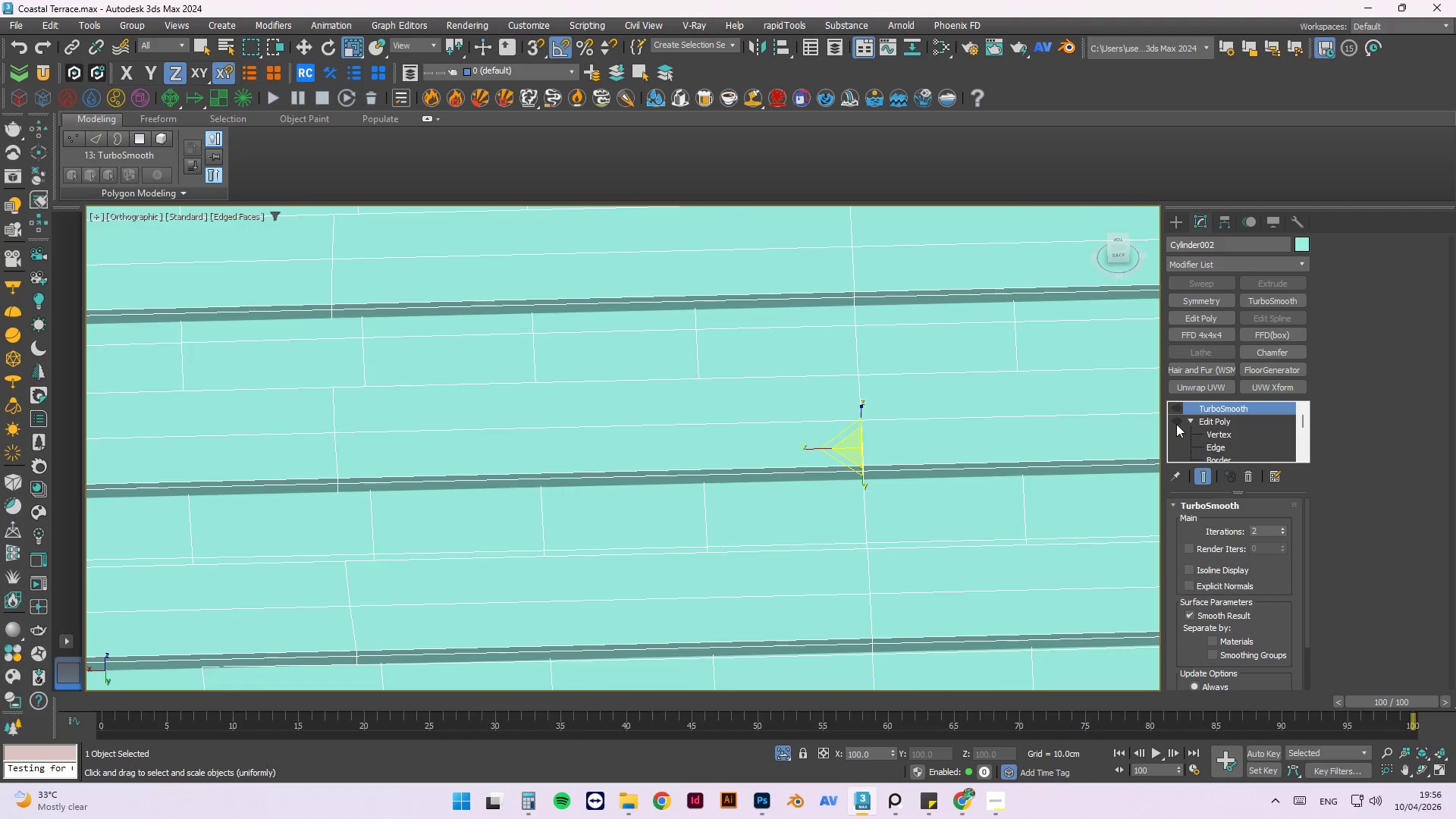 
left_click([1176, 424])
 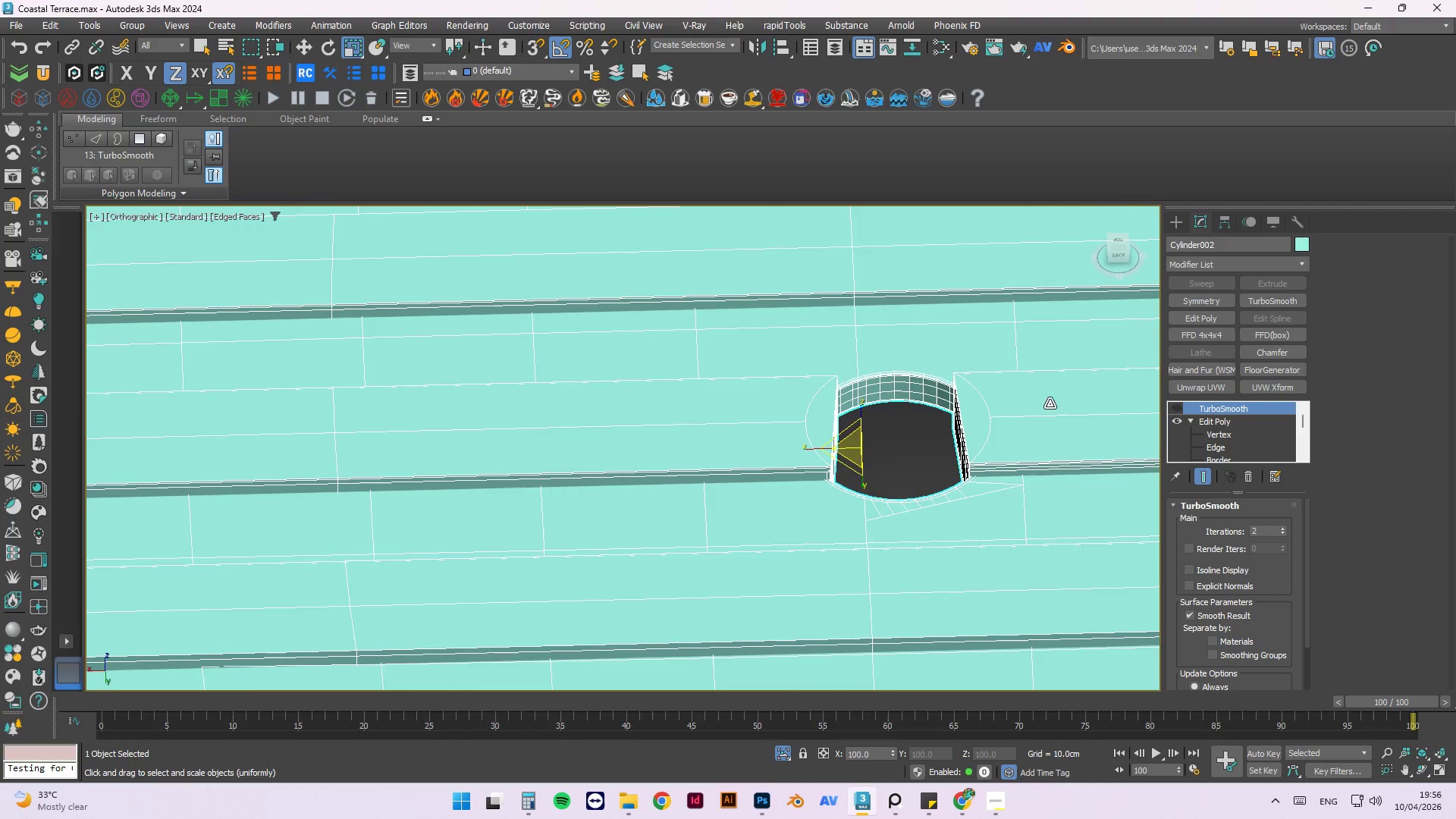 
hold_key(key=AltLeft, duration=1.5)
 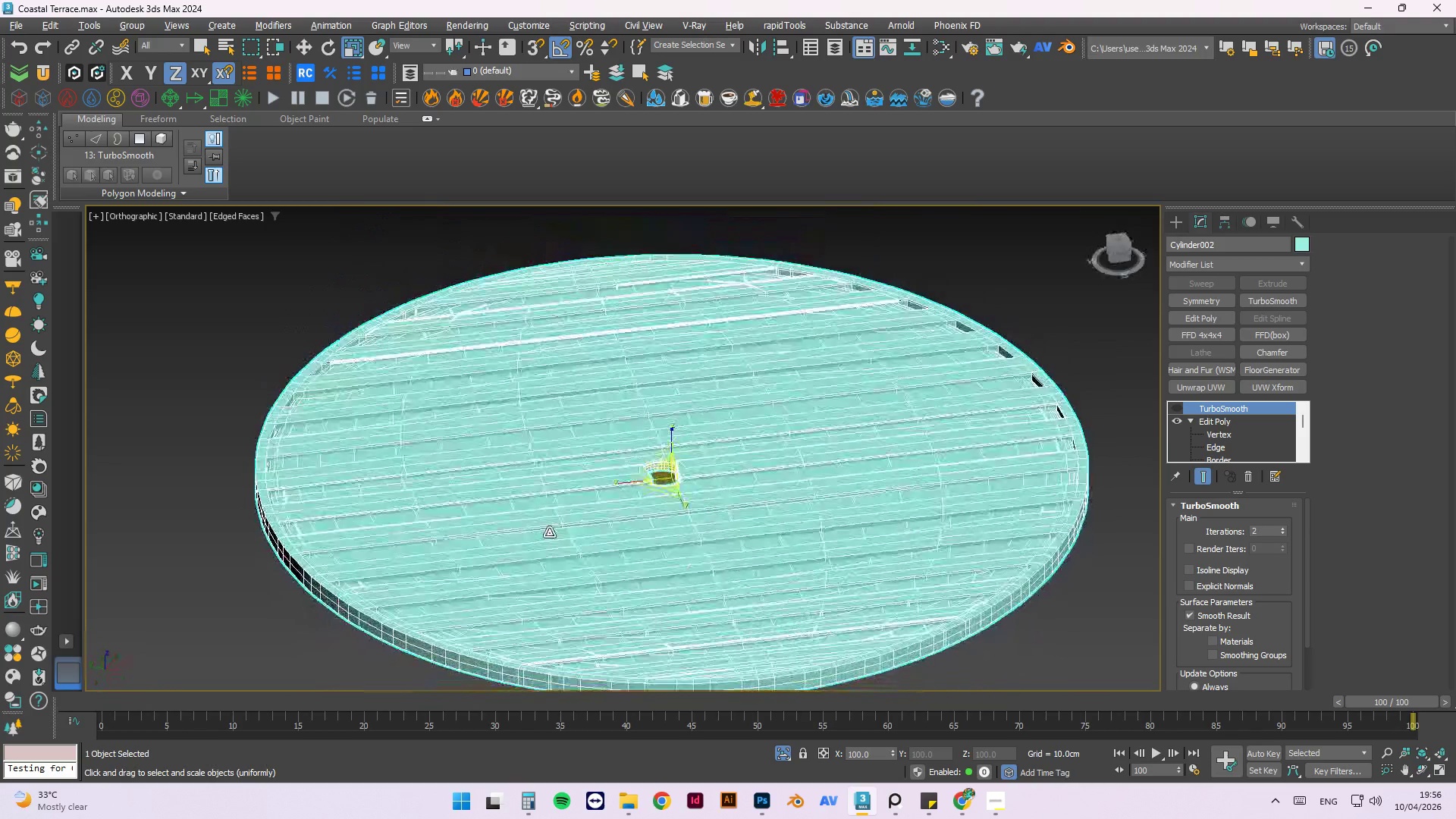 
scroll: coordinate [591, 494], scroll_direction: down, amount: 4.0
 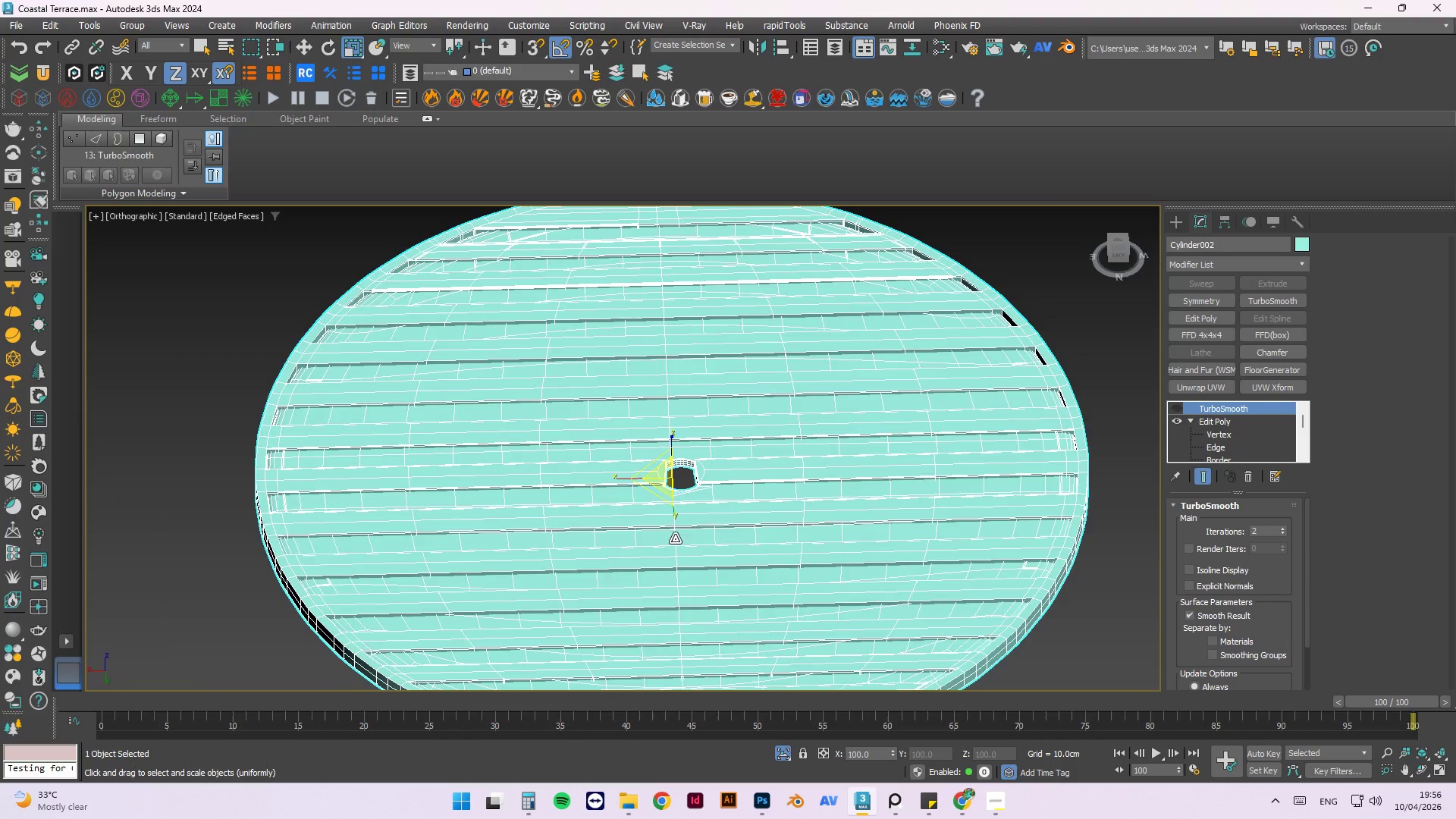 
hold_key(key=AltLeft, duration=1.5)
 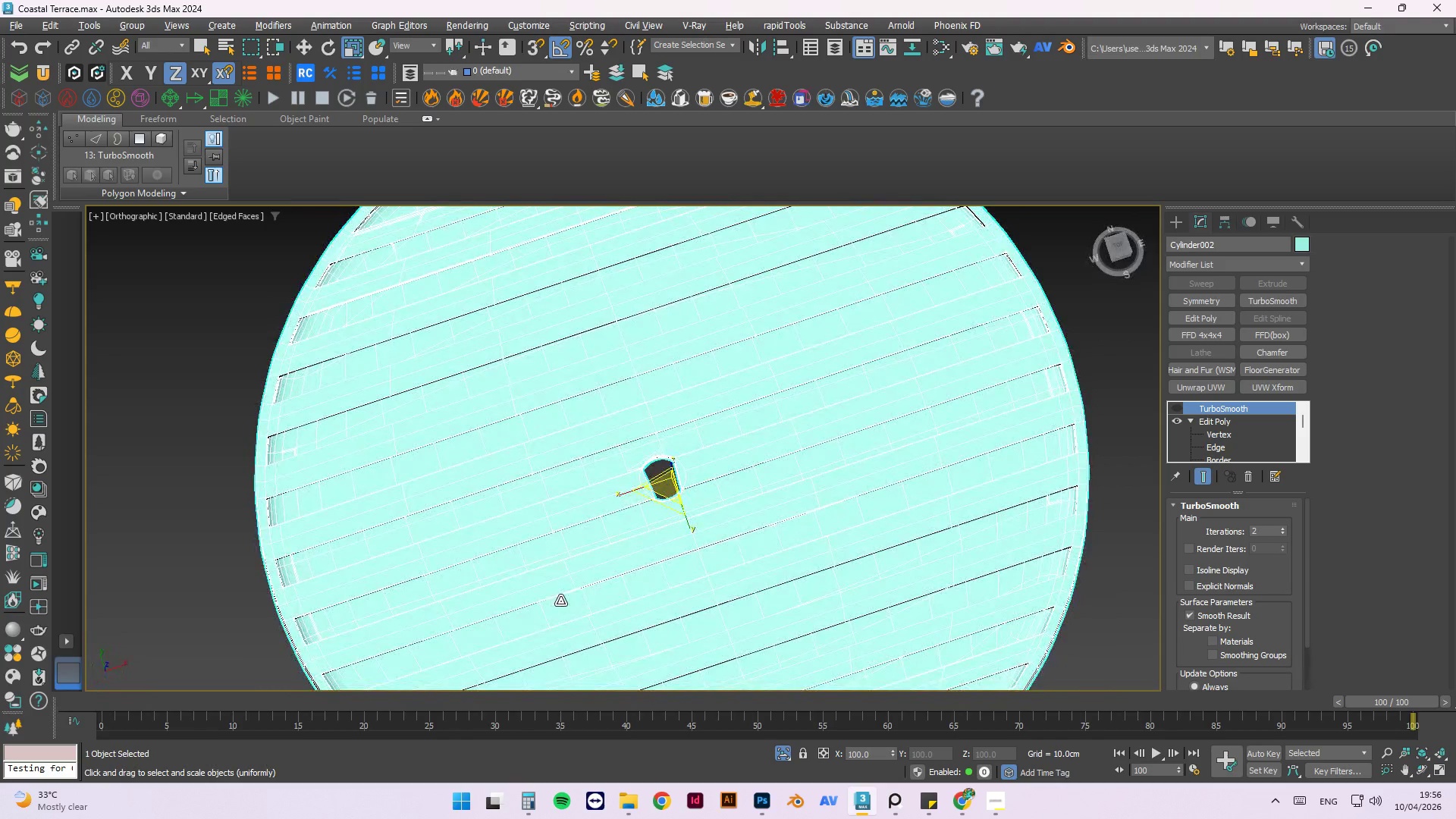 
key(Alt+AltLeft)
 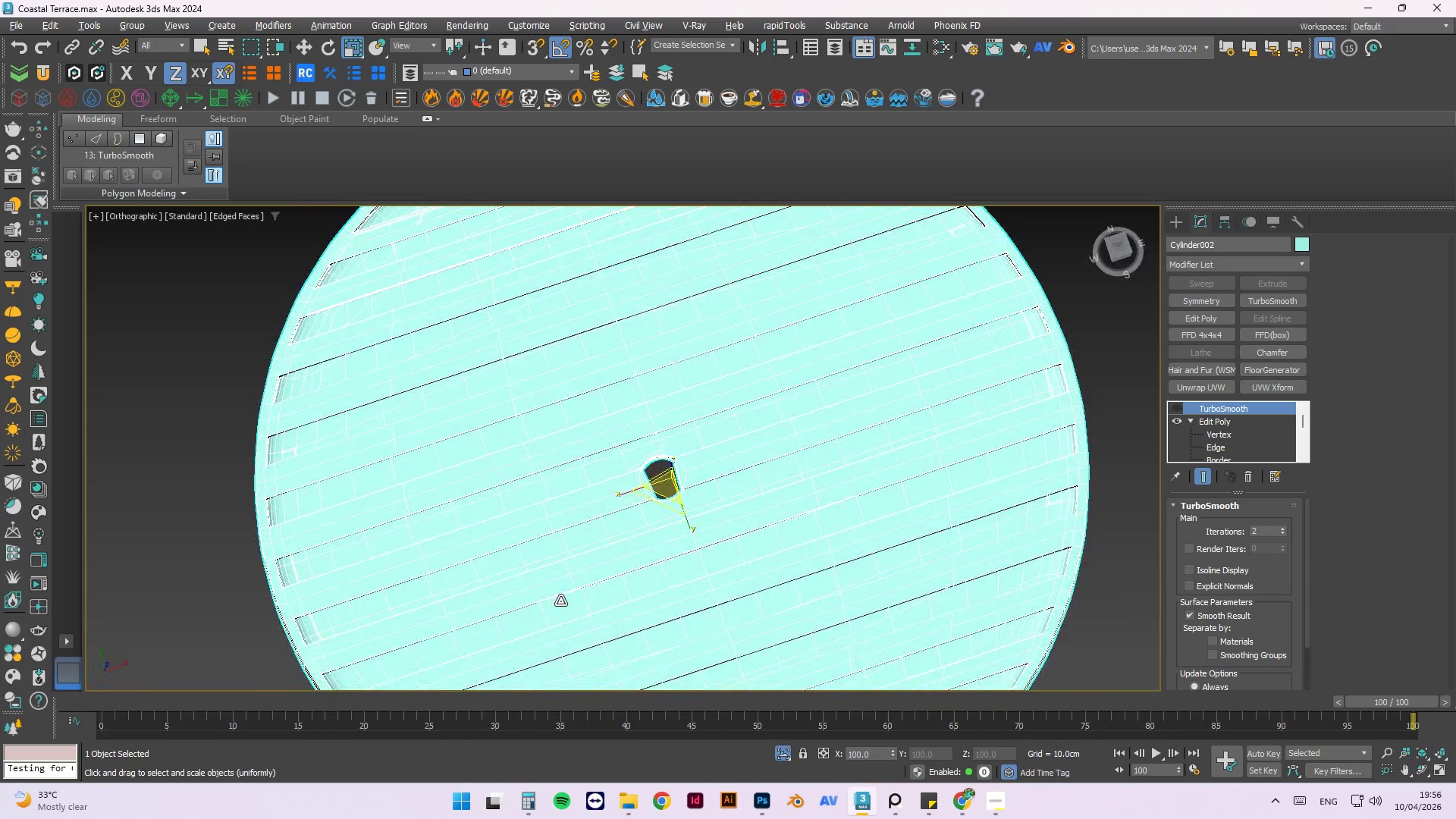 
key(Alt+AltLeft)
 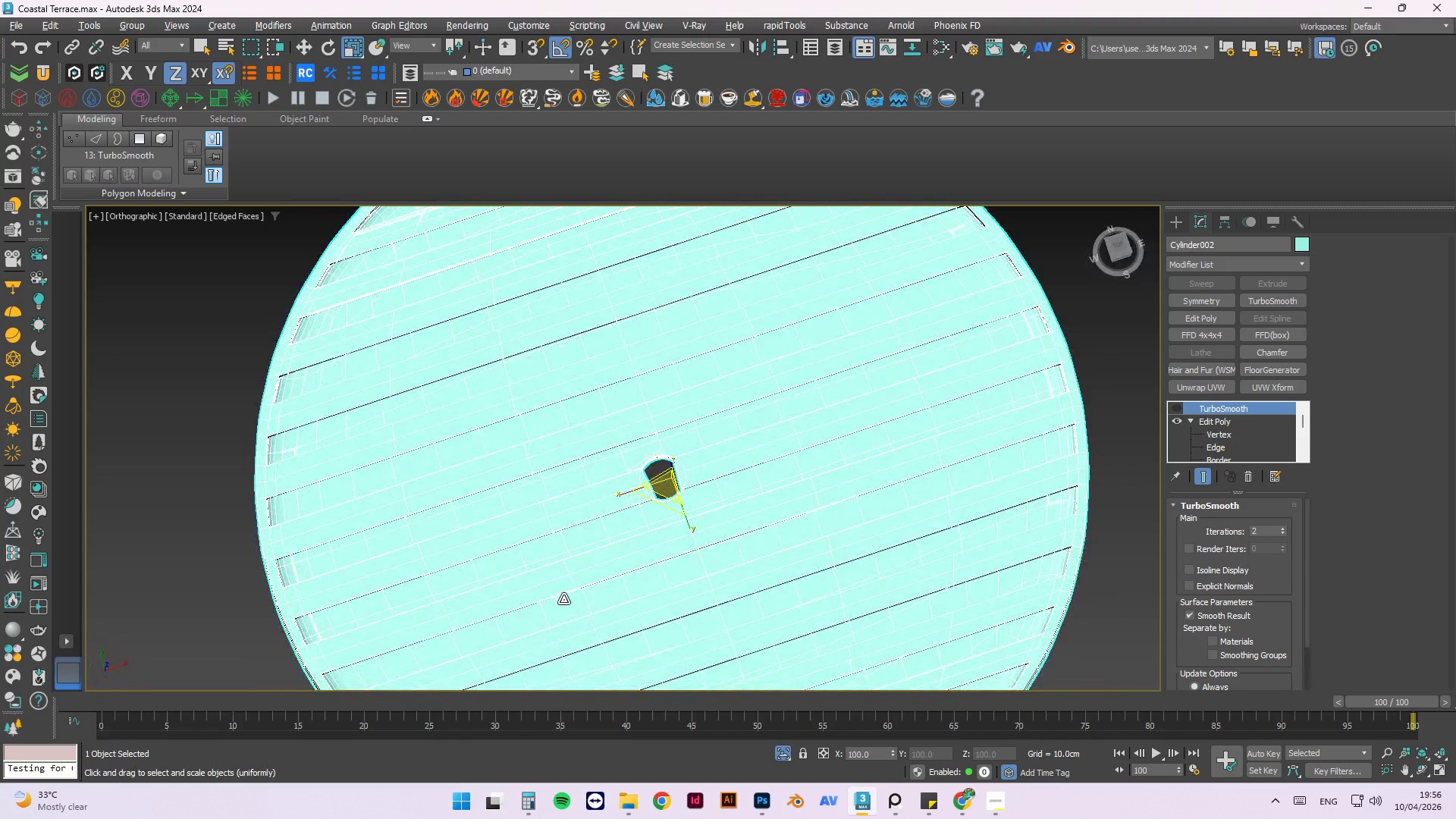 
key(Alt+AltLeft)
 